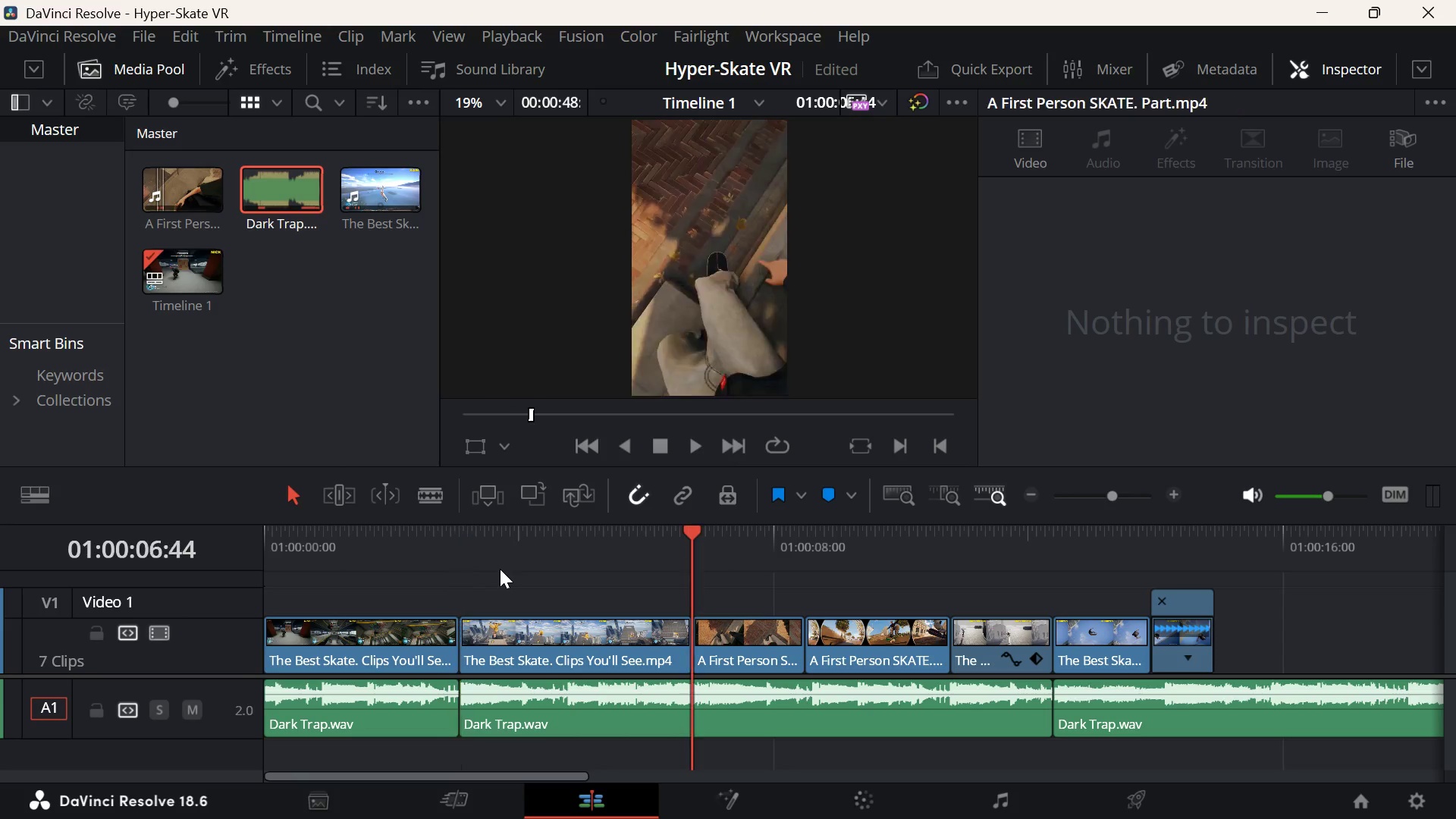 
key(ArrowDown)
 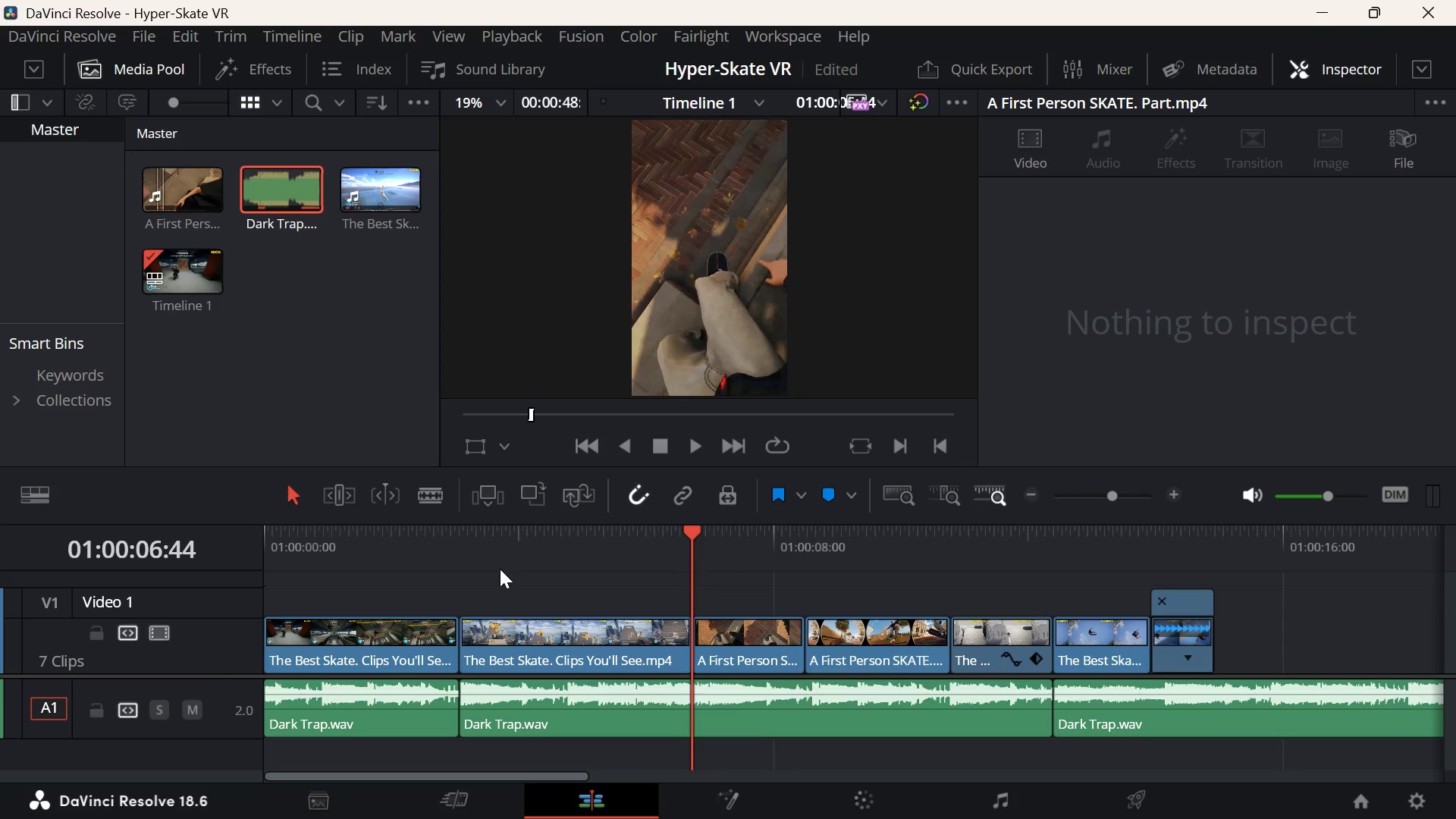 
key(ArrowDown)
 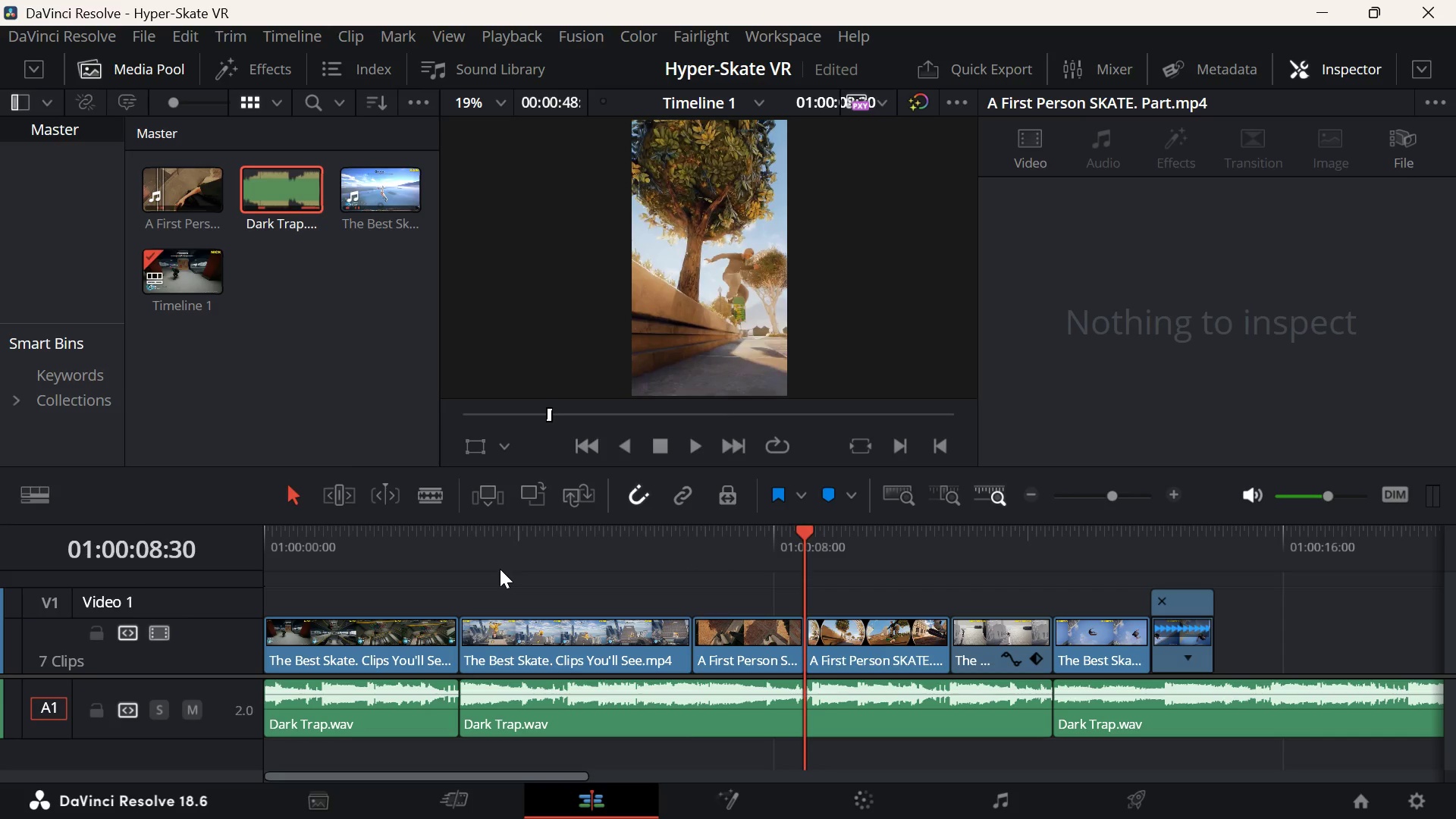 
key(ArrowUp)
 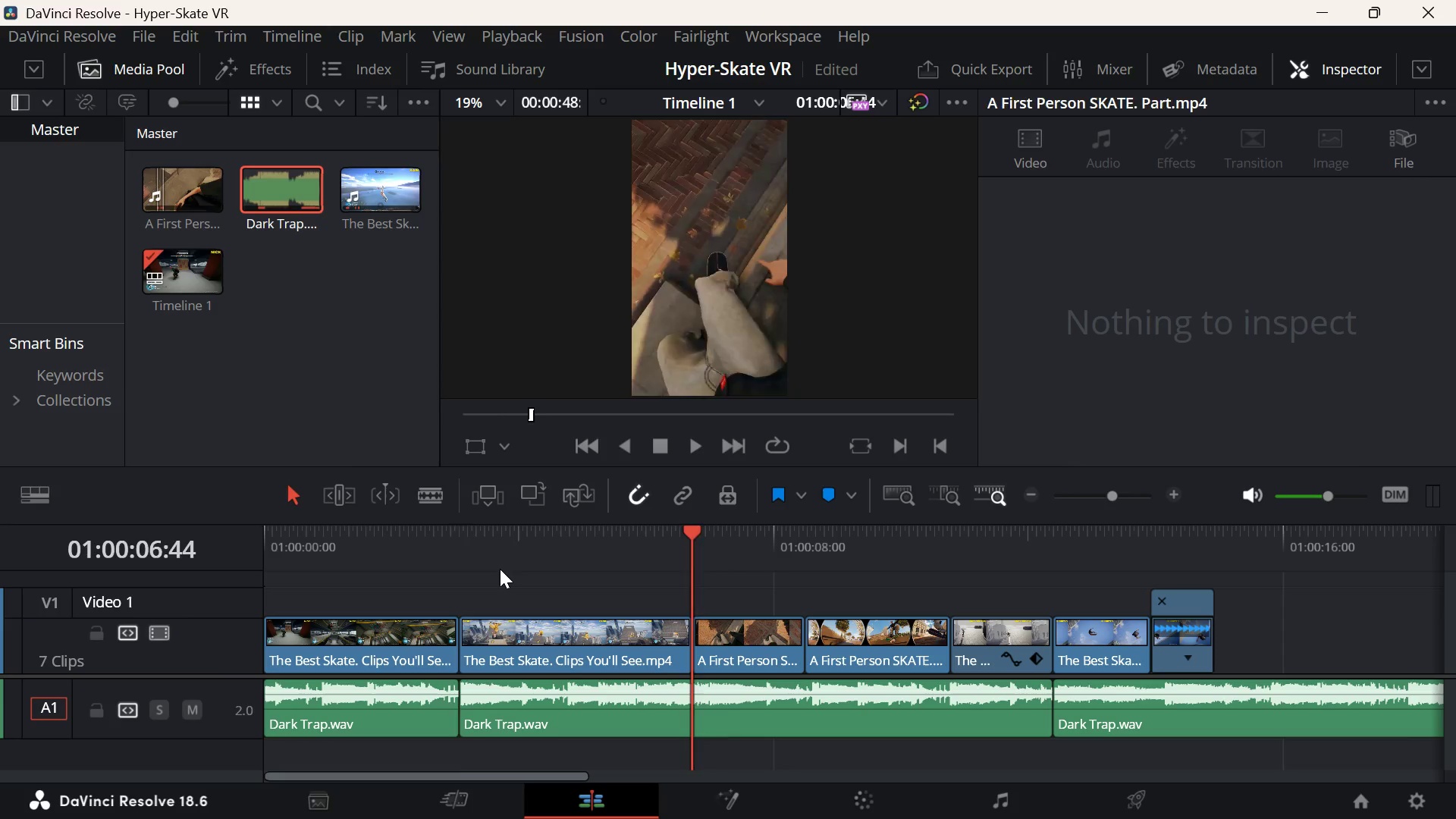 
key(ArrowUp)
 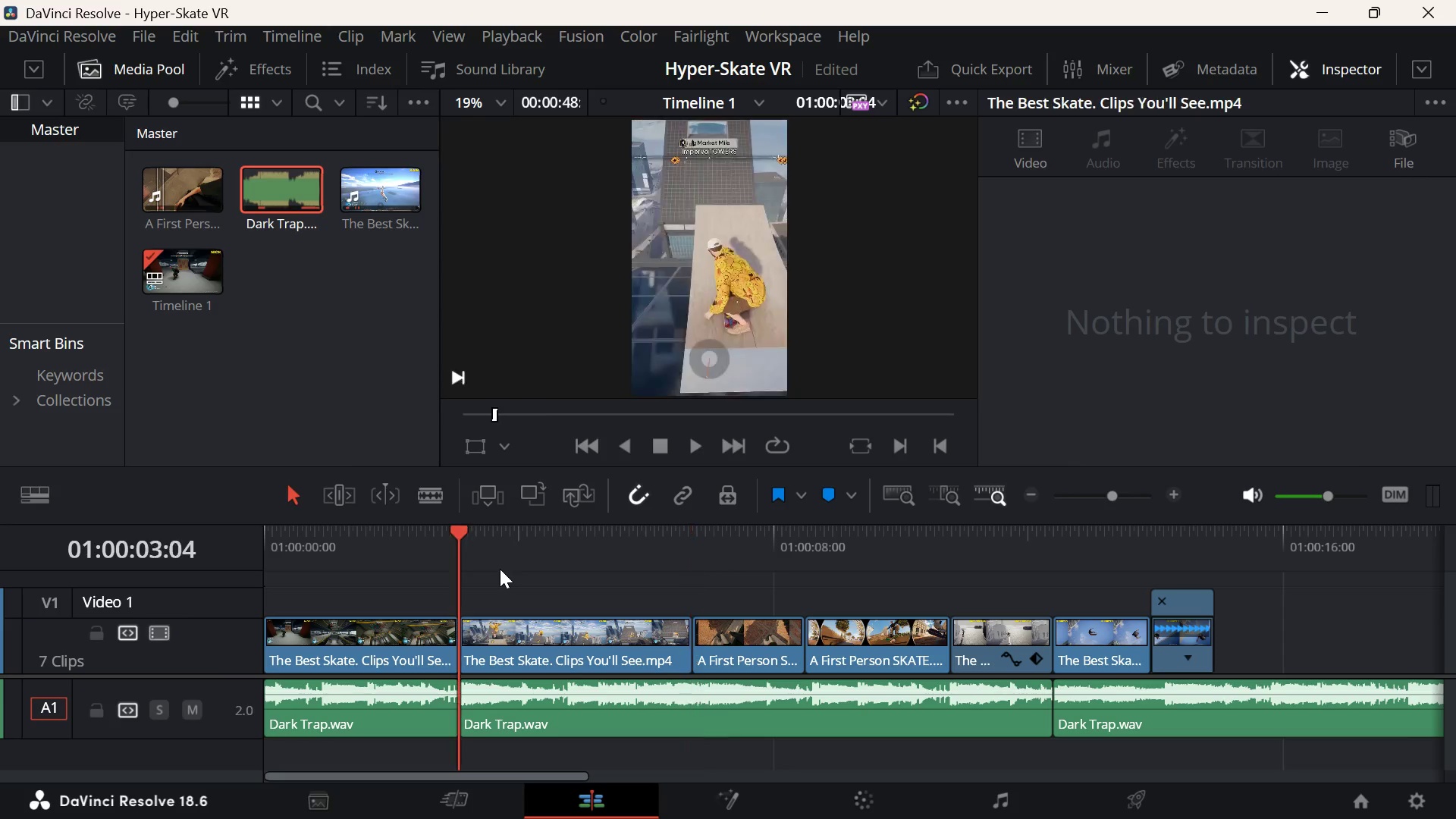 
key(ArrowUp)
 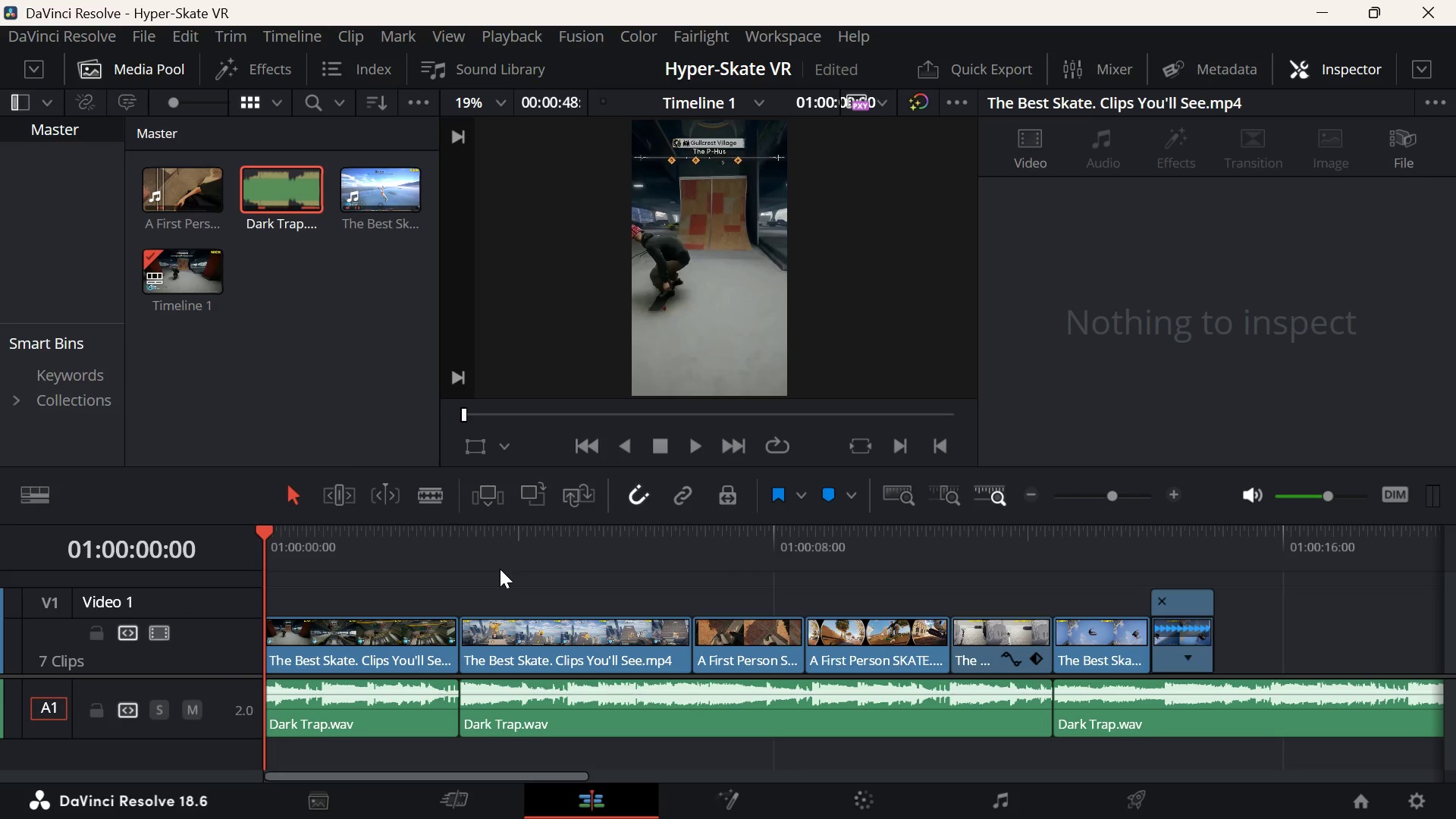 
key(ArrowUp)
 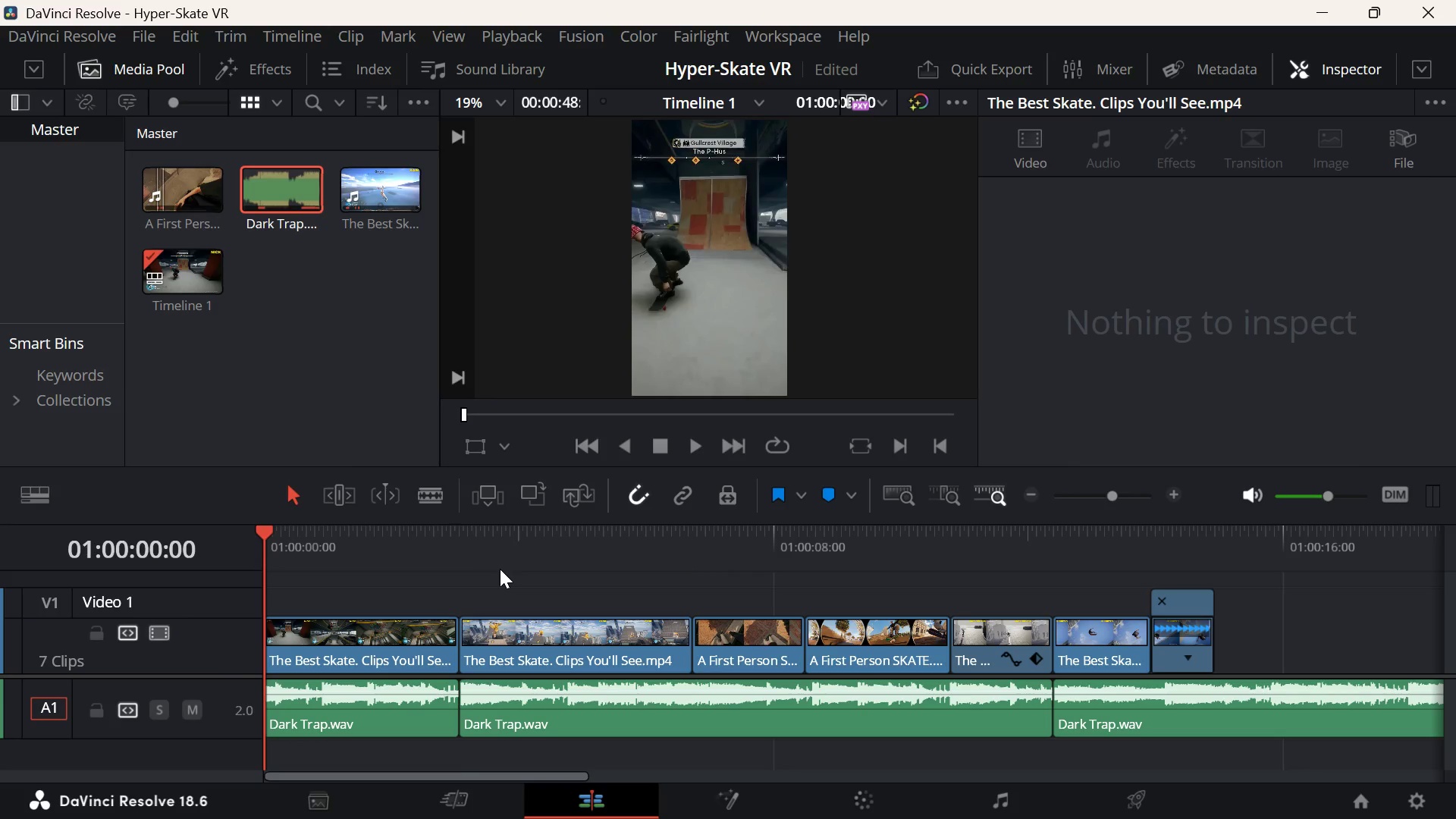 
key(ArrowDown)
 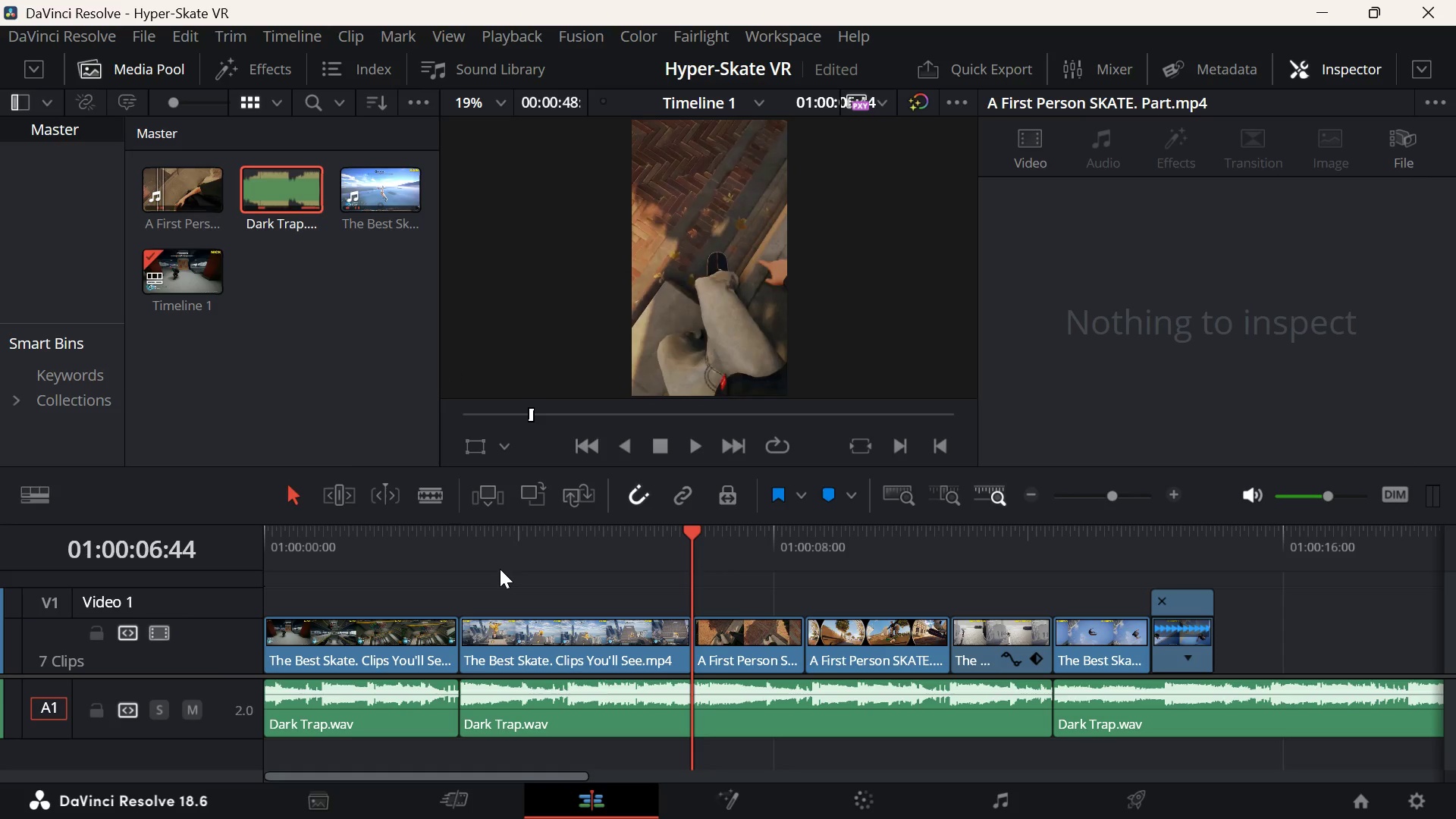 
key(ArrowDown)
 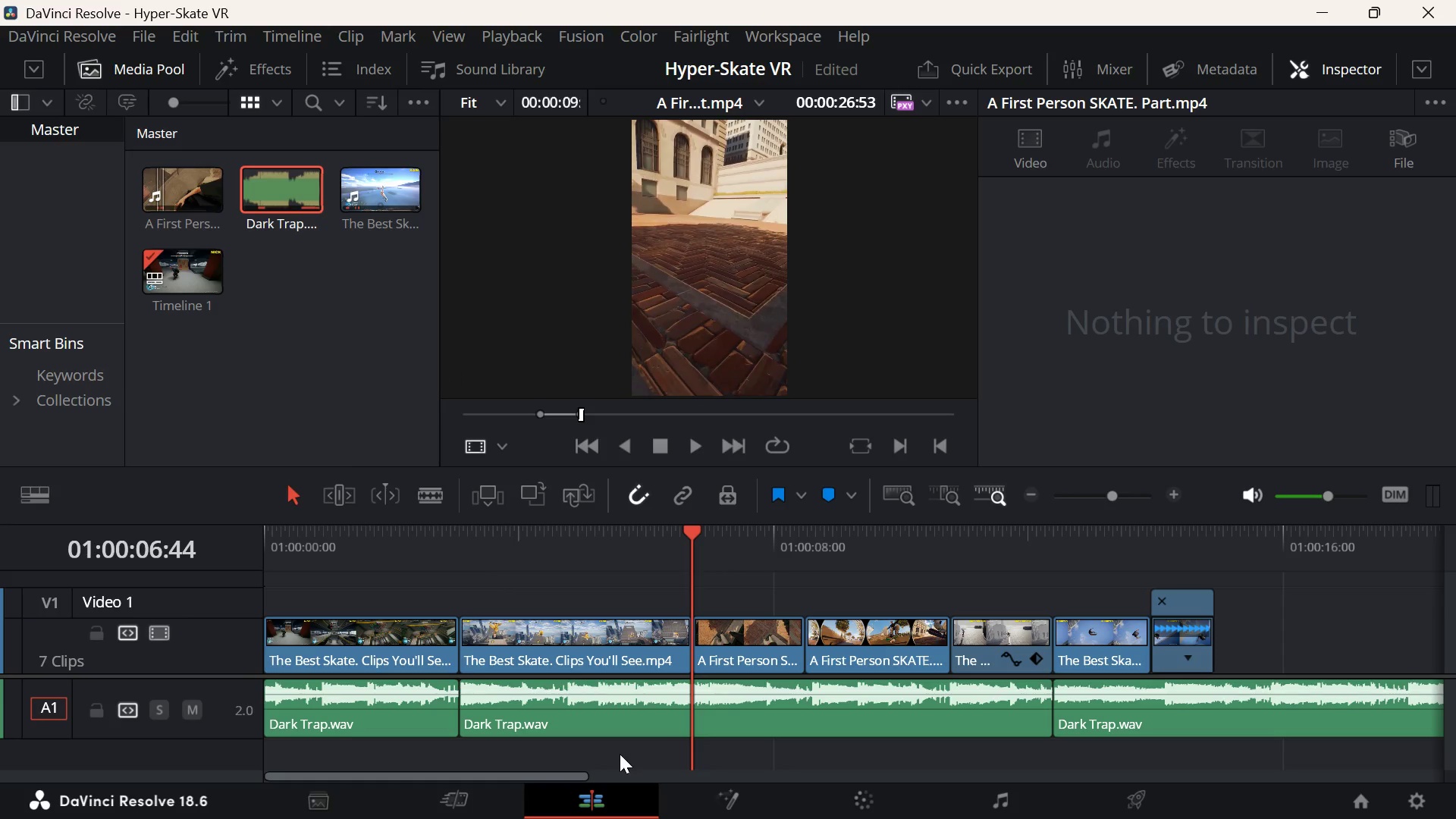 
left_click([482, 548])
 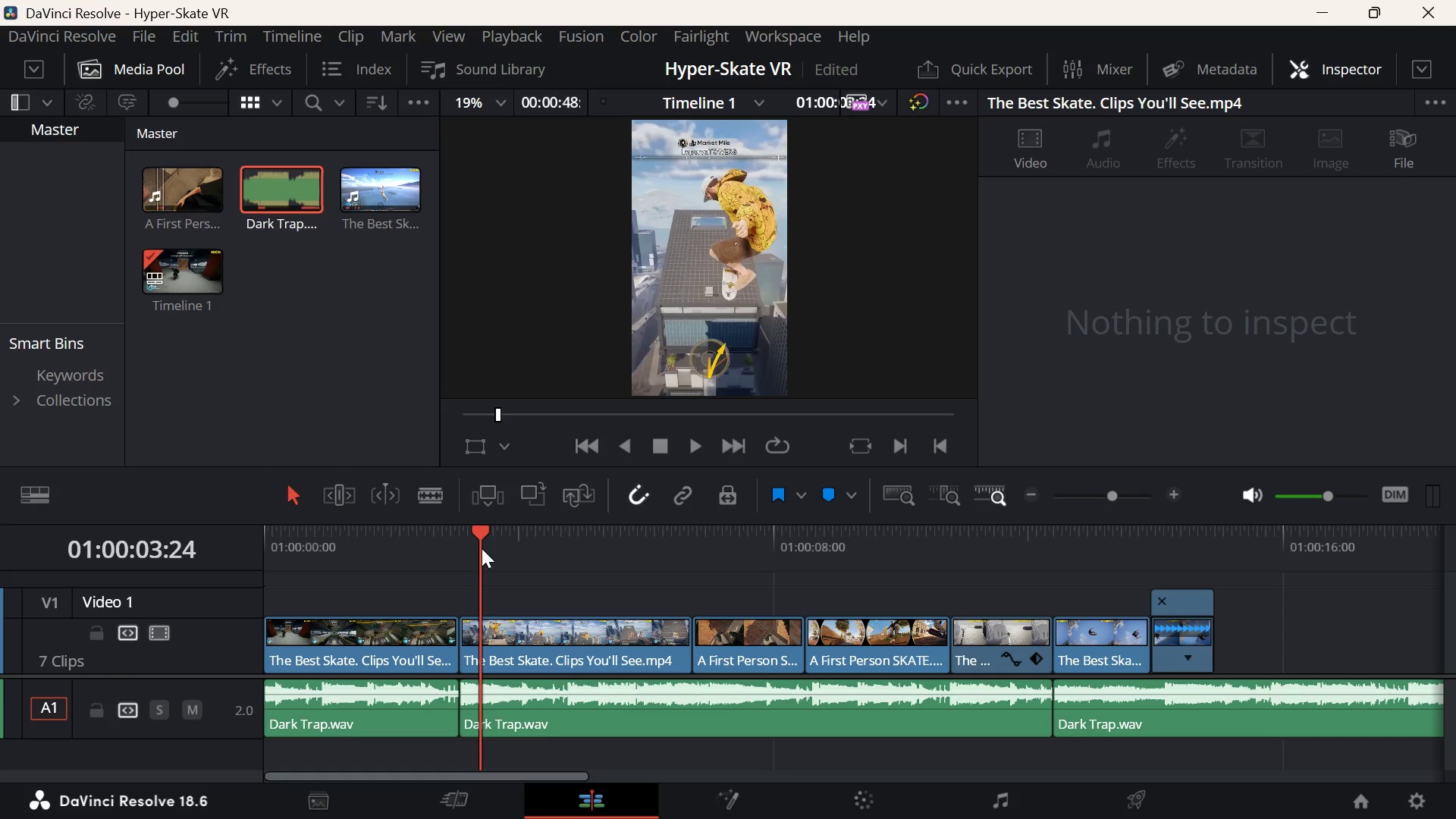 
key(ArrowUp)
 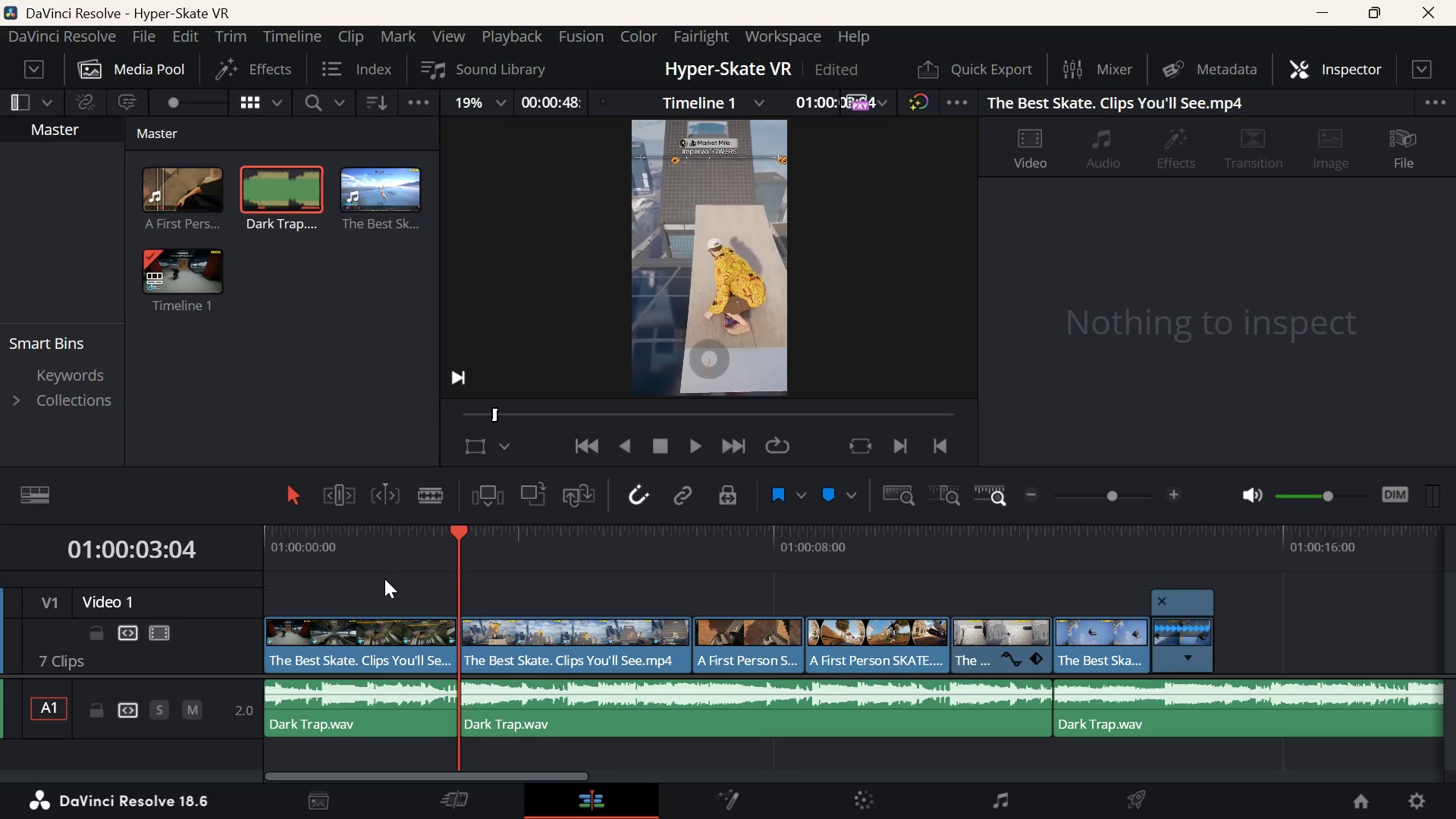 
left_click_drag(start_coordinate=[381, 569], to_coordinate=[265, 592])
 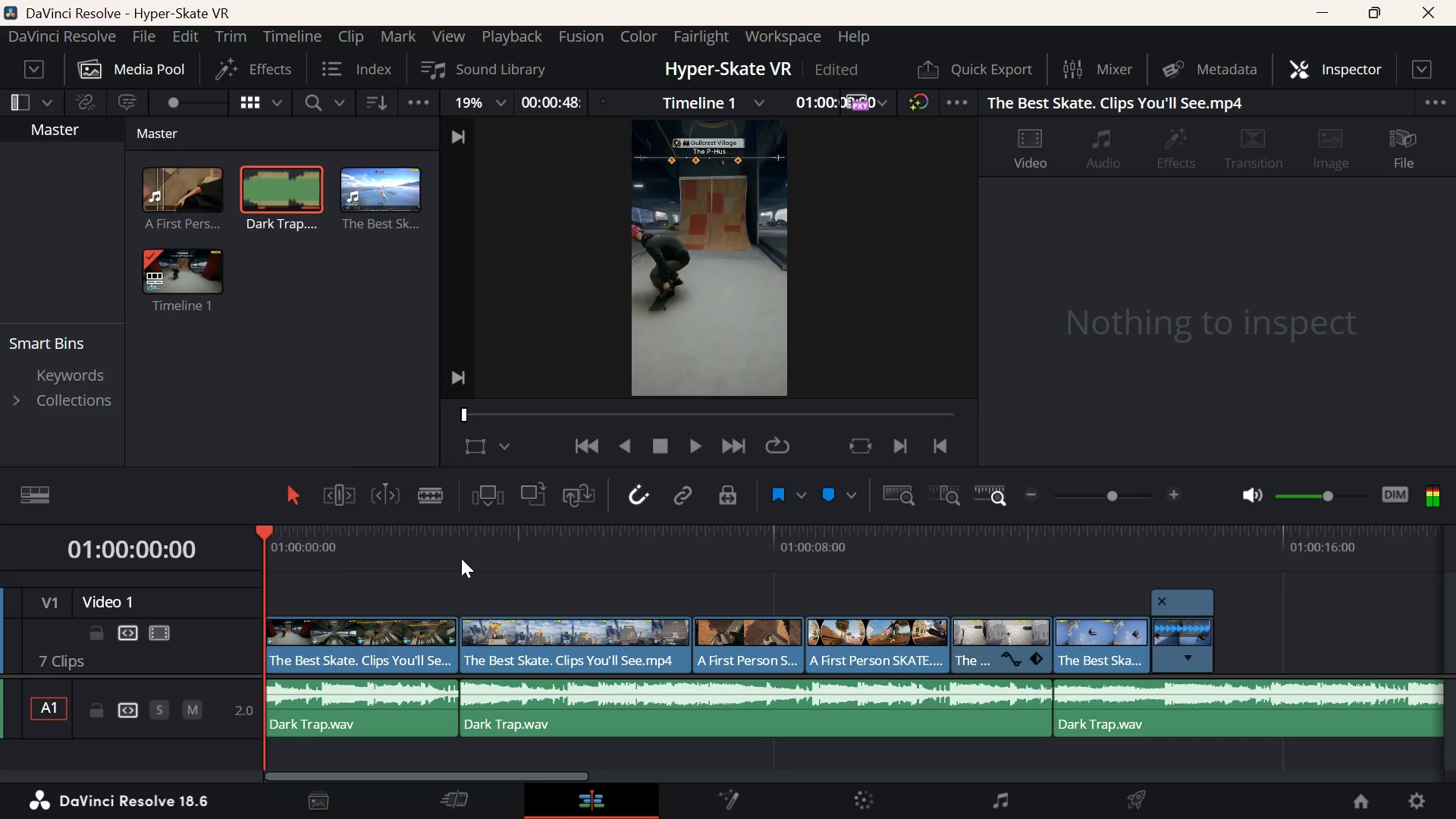 
key(Space)
 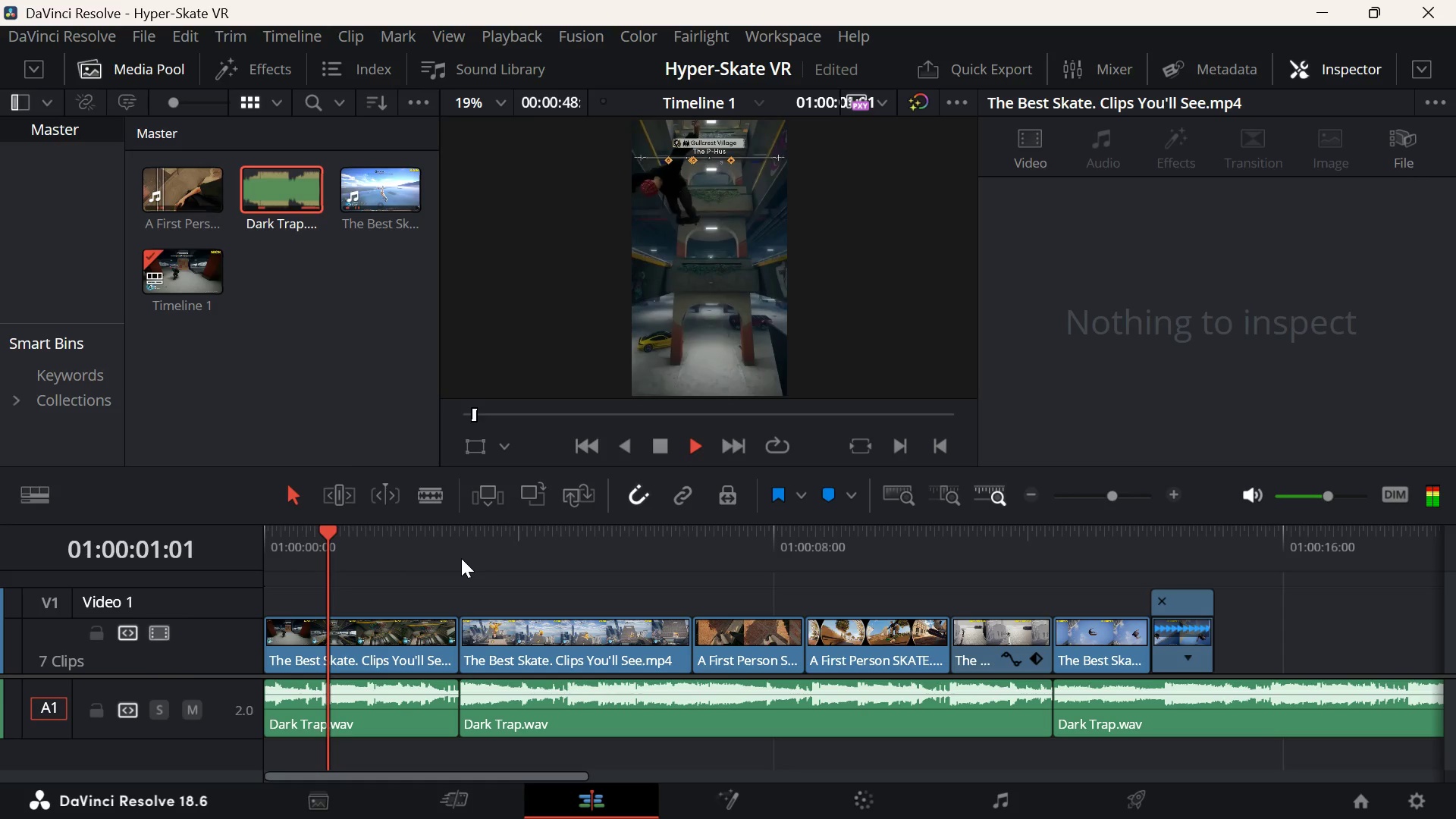 
key(Space)
 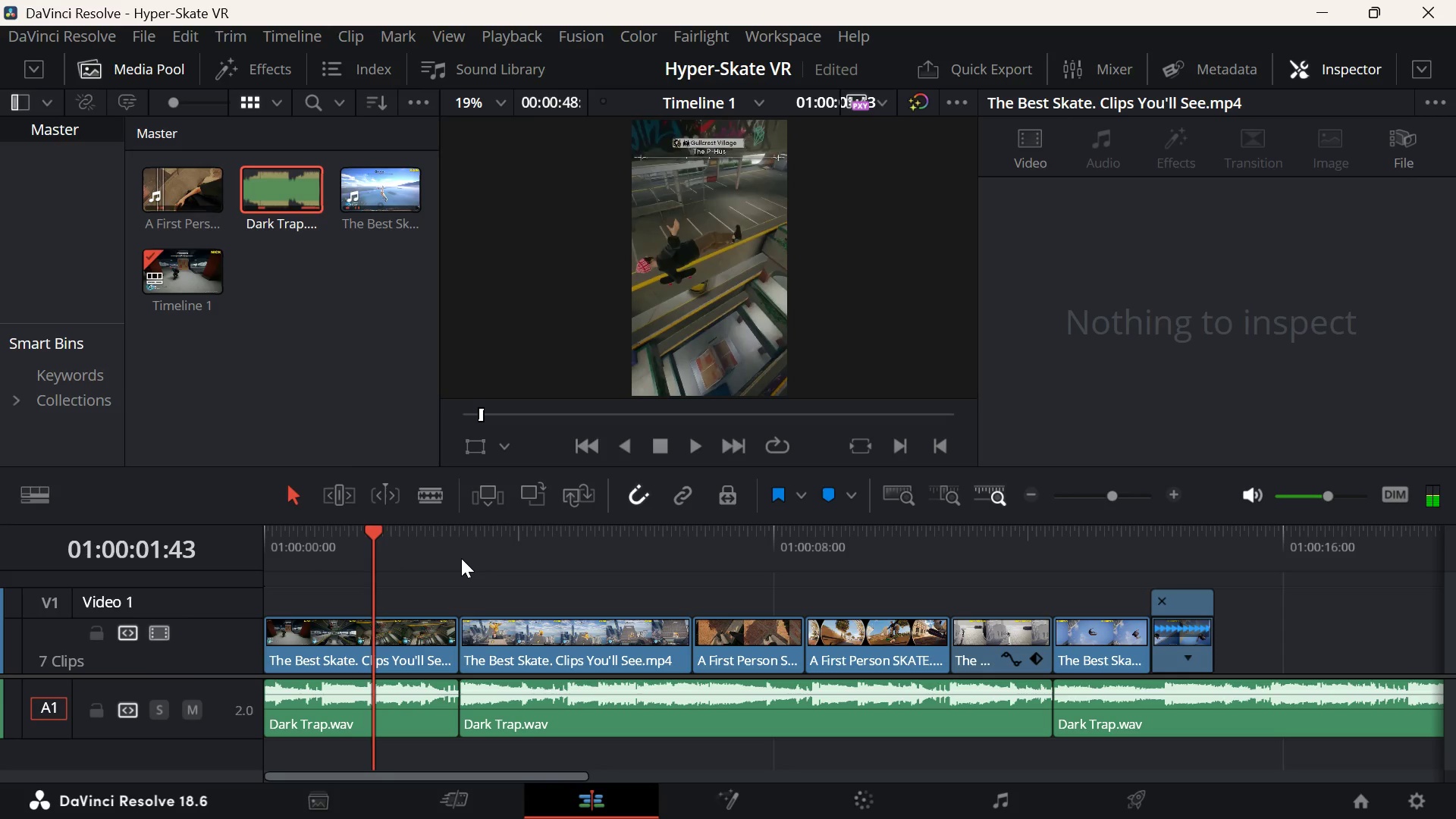 
key(Space)
 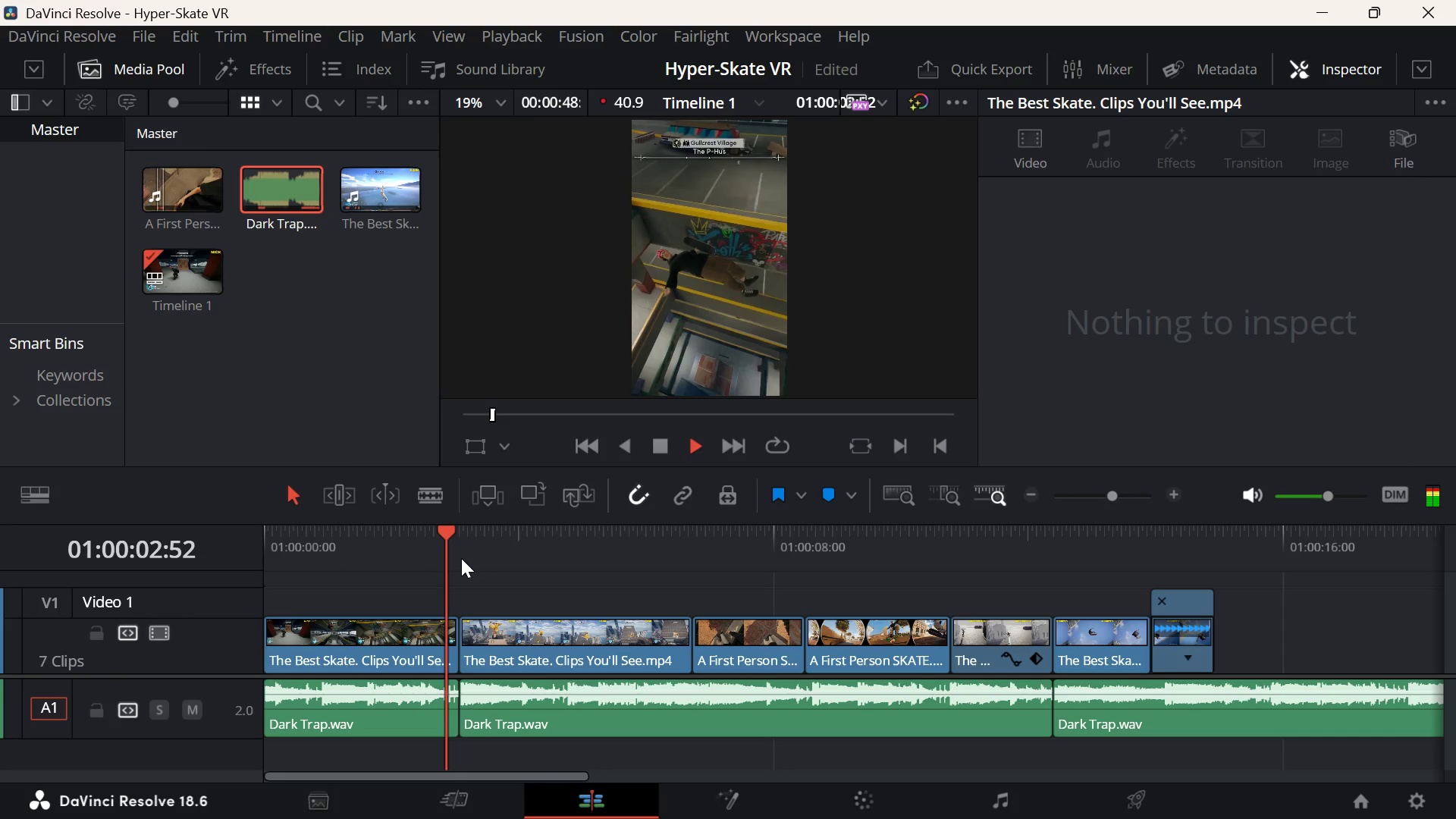 
key(Space)
 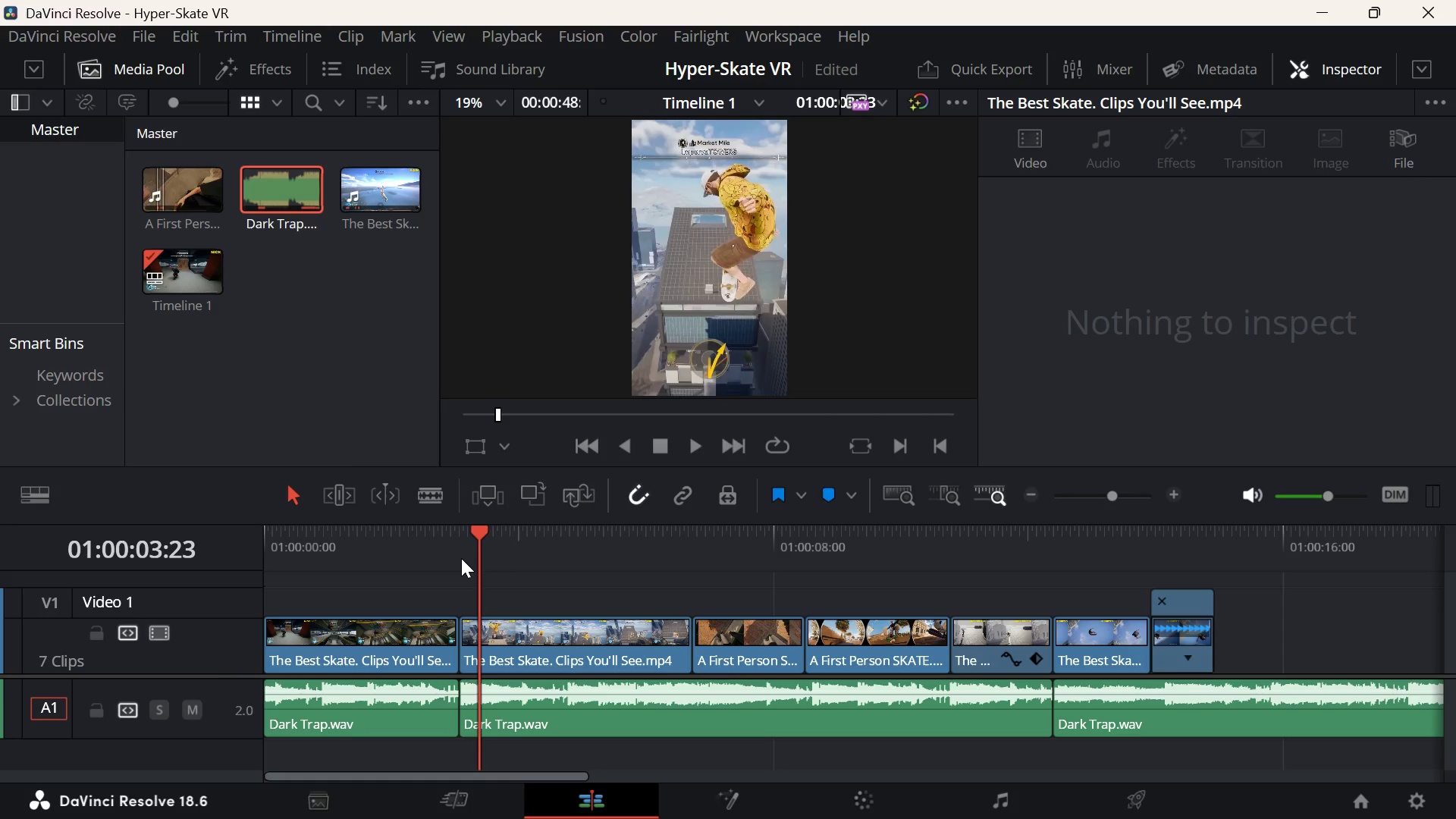 
wait(44.59)
 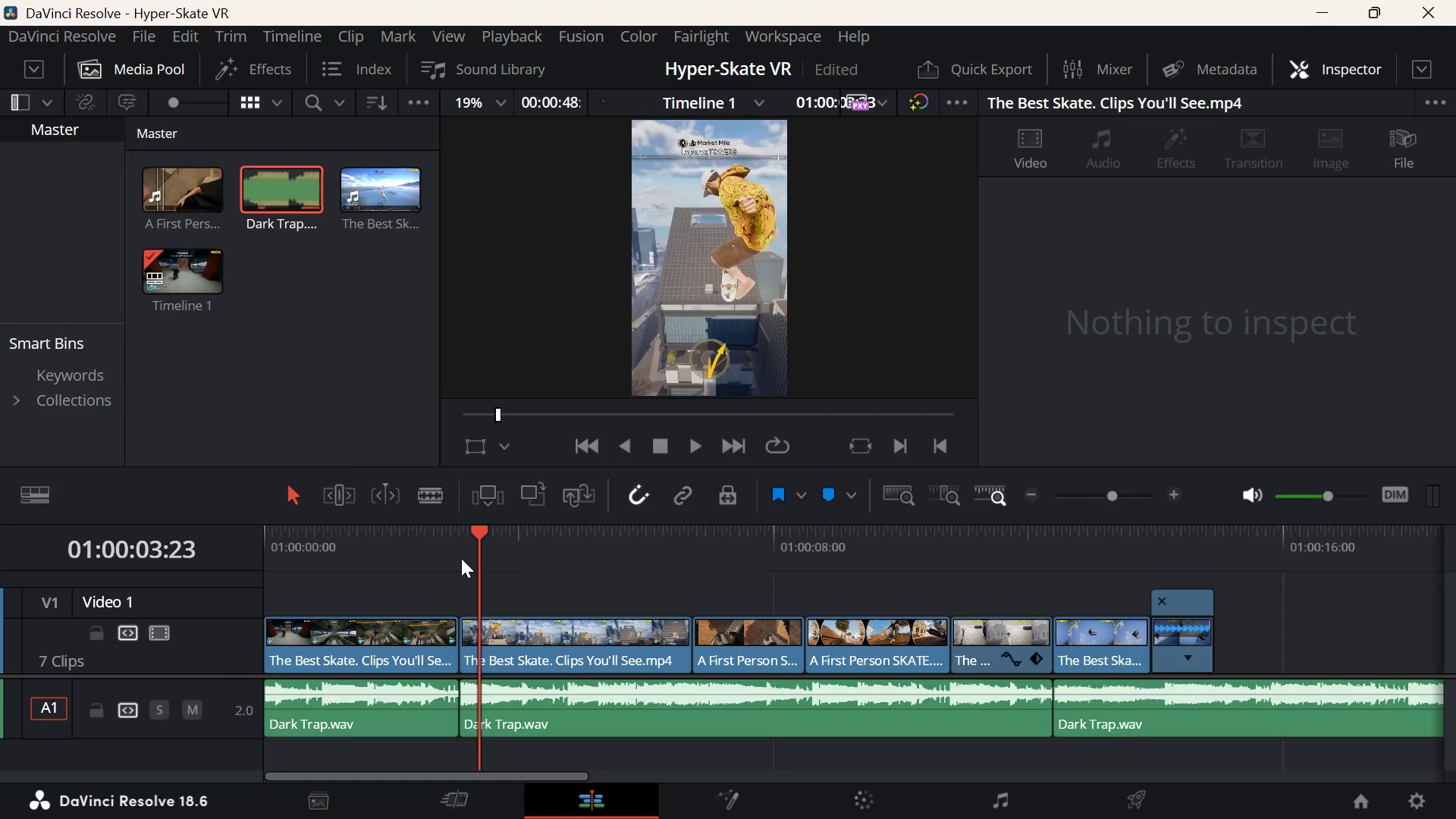 
key(Space)
 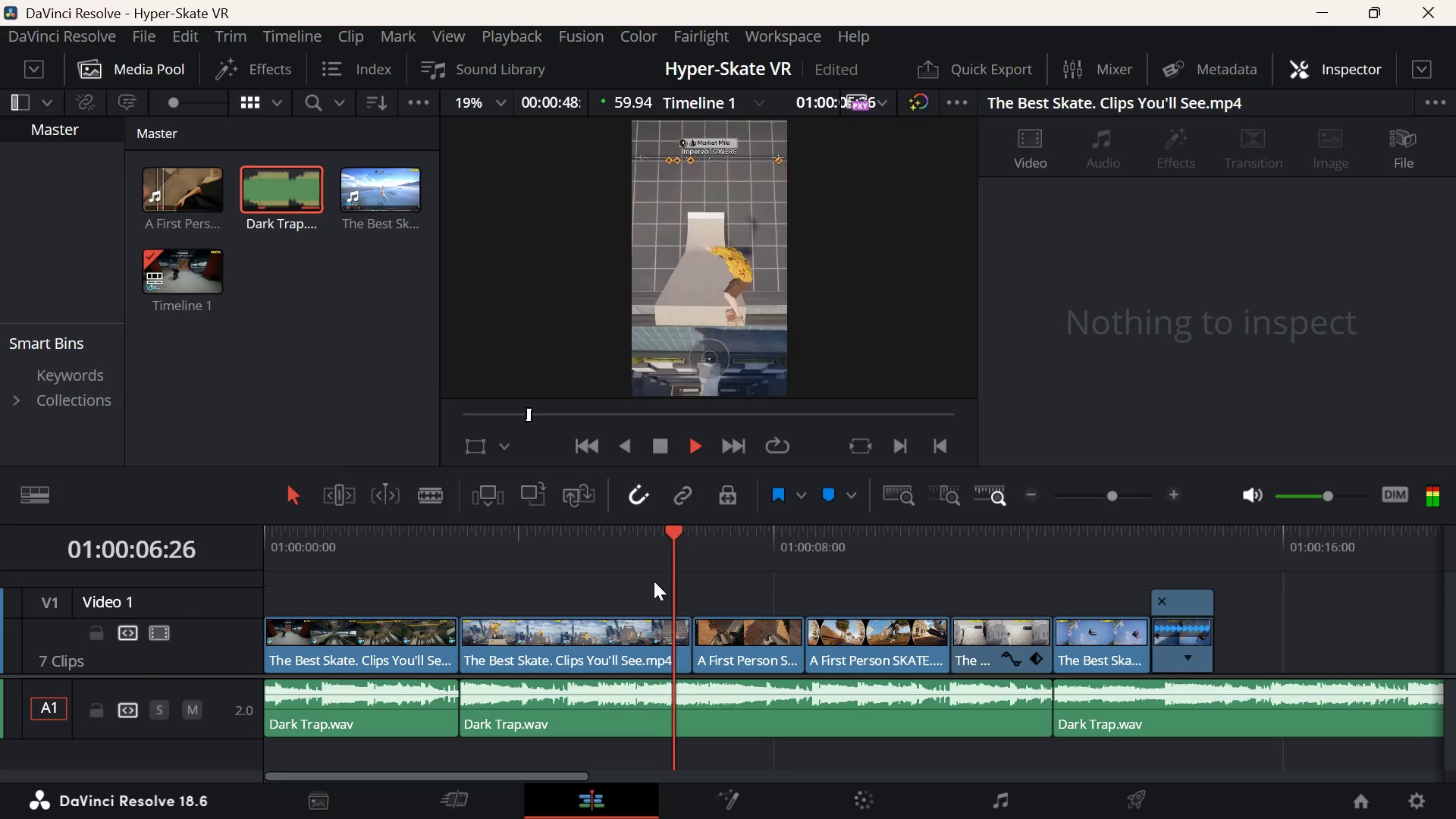 
key(Space)
 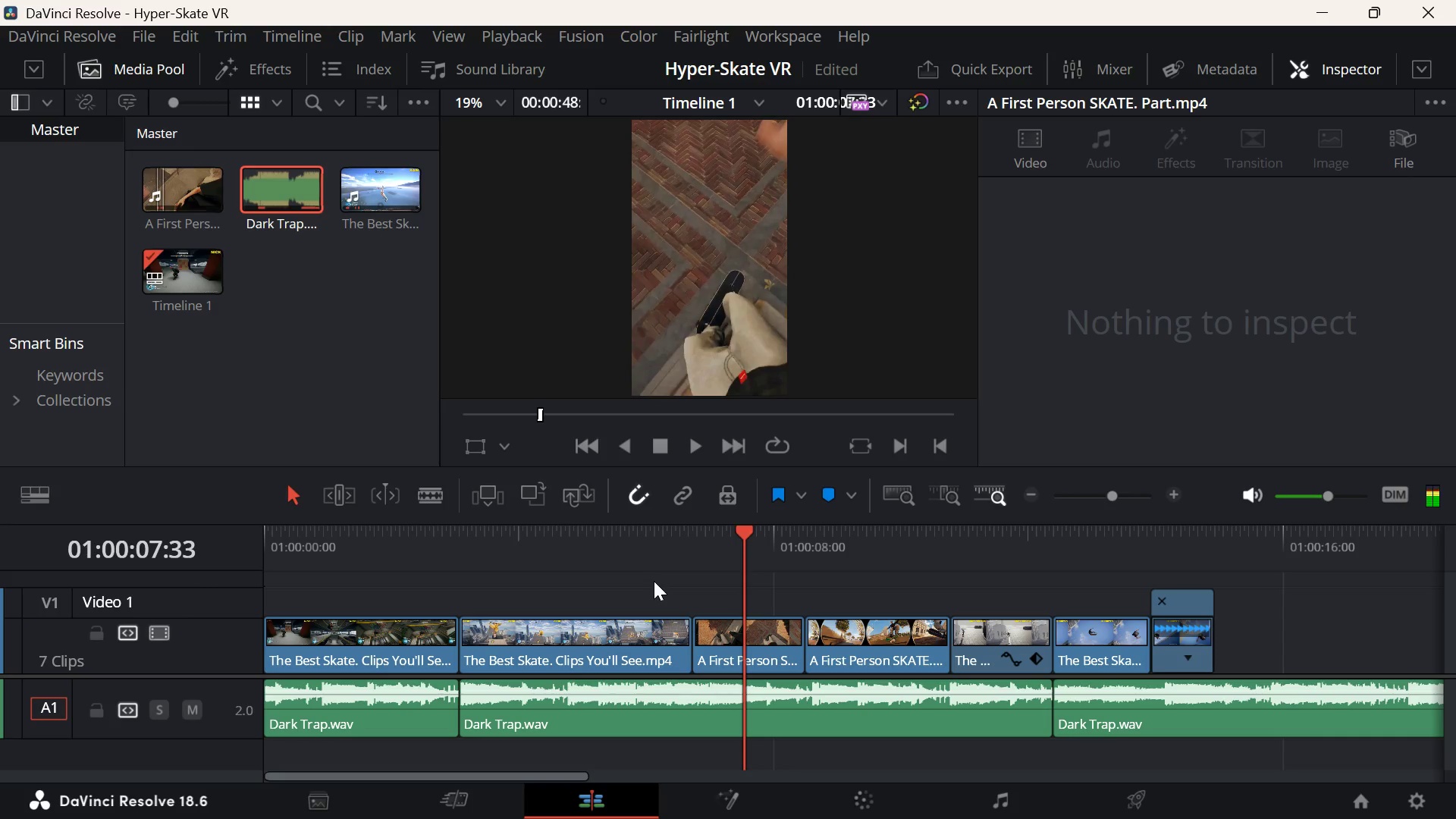 
key(ArrowUp)
 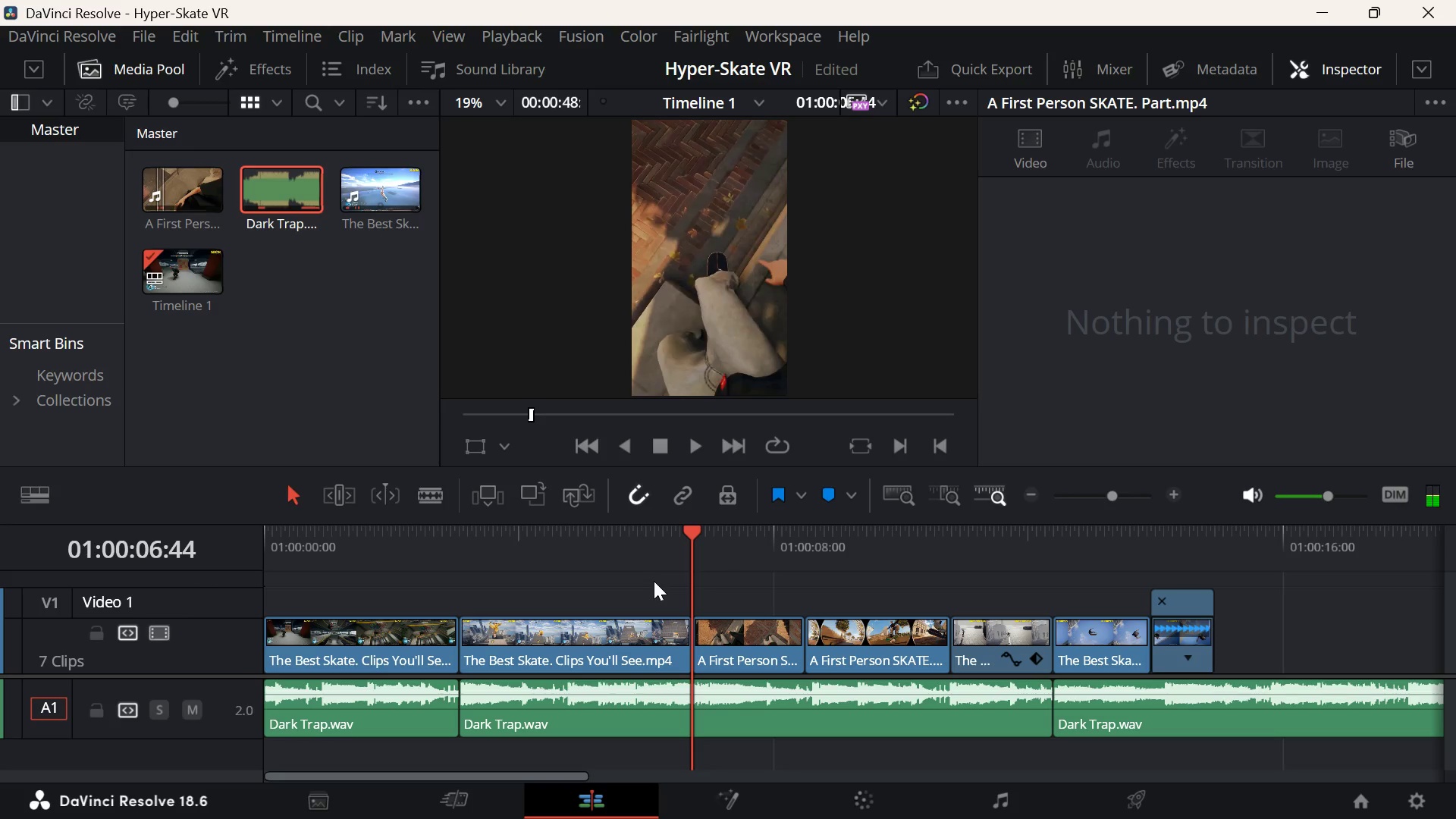 
key(Space)
 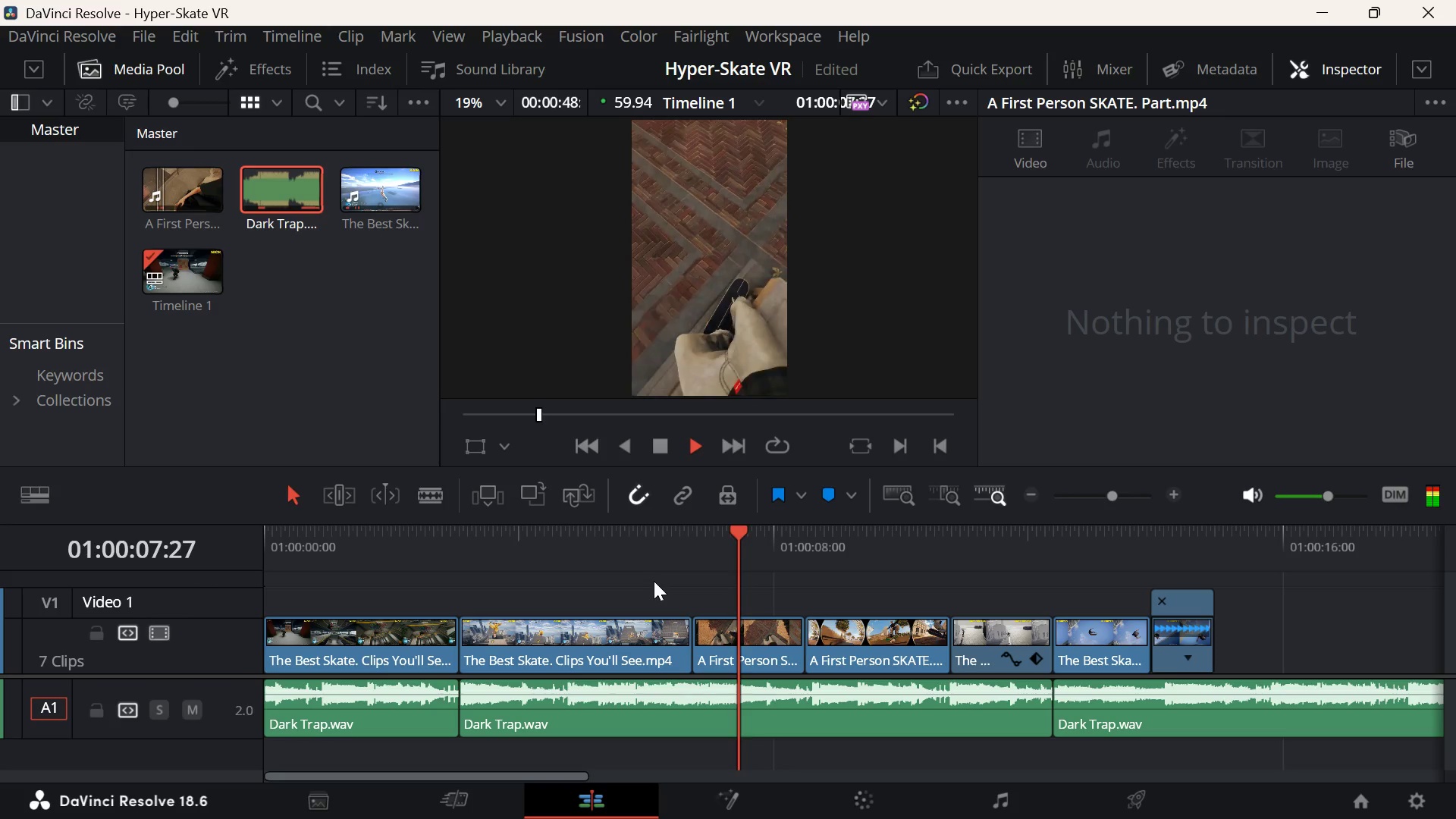 
key(Space)
 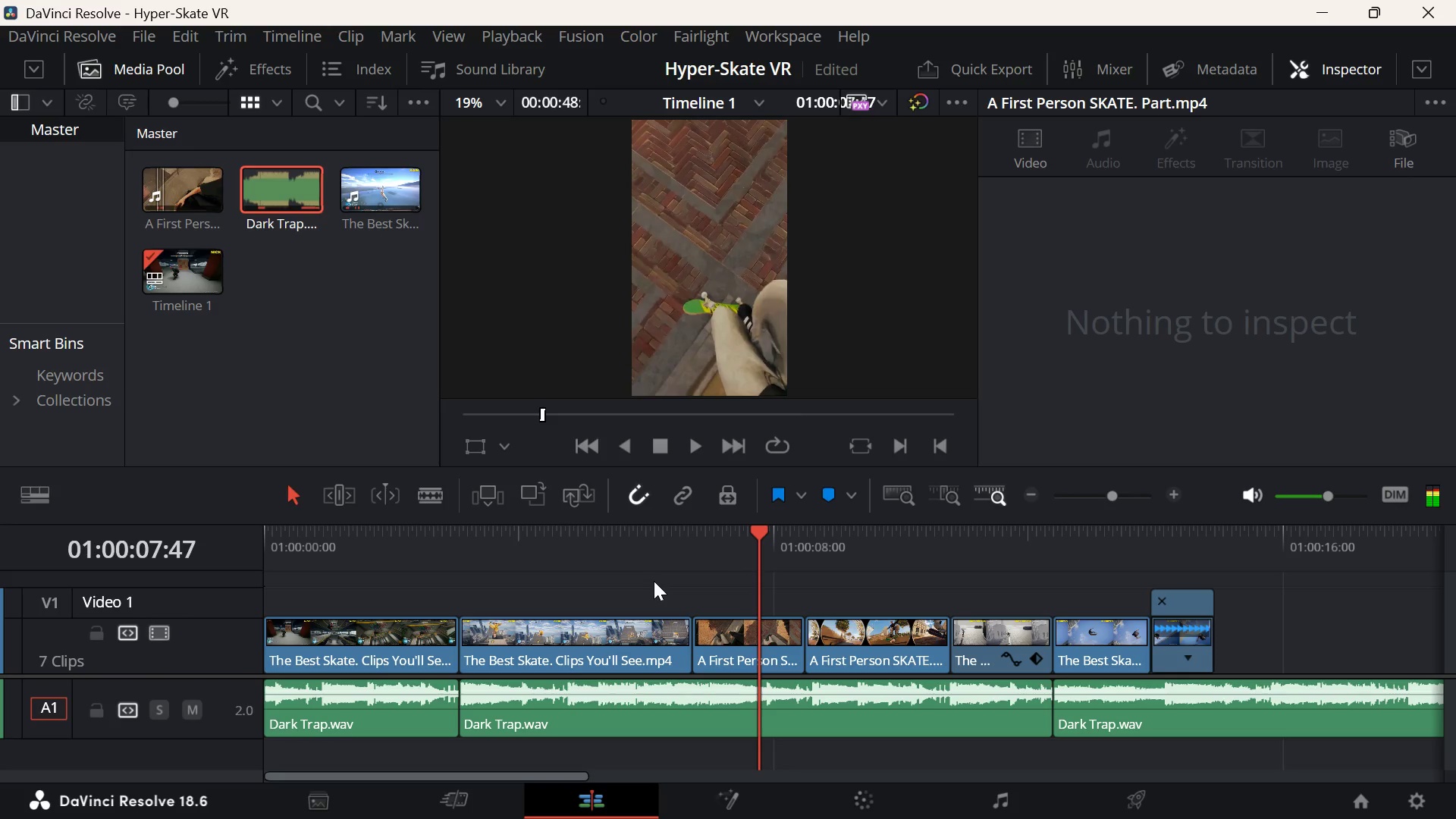 
key(ArrowUp)
 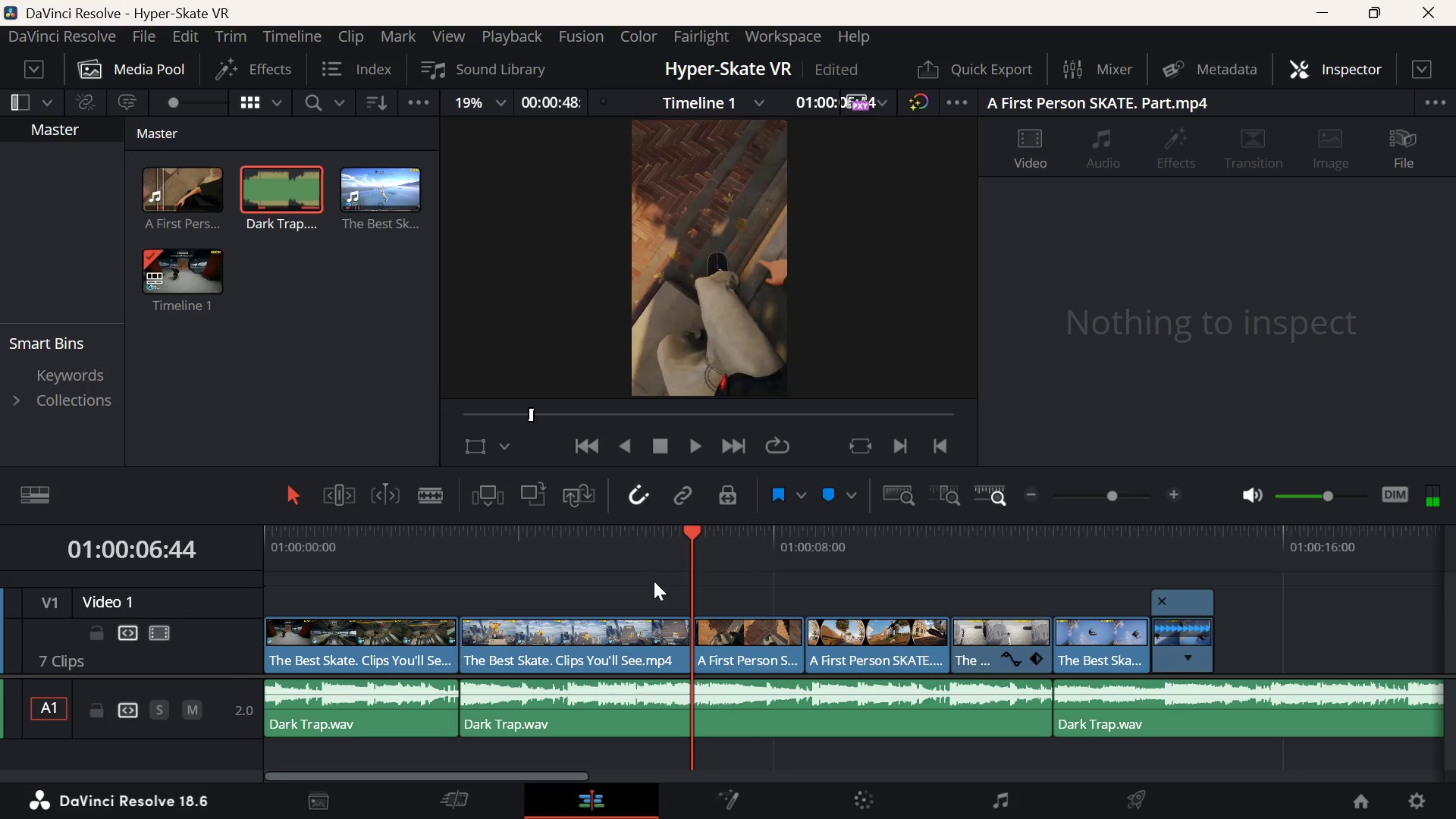 
key(Space)
 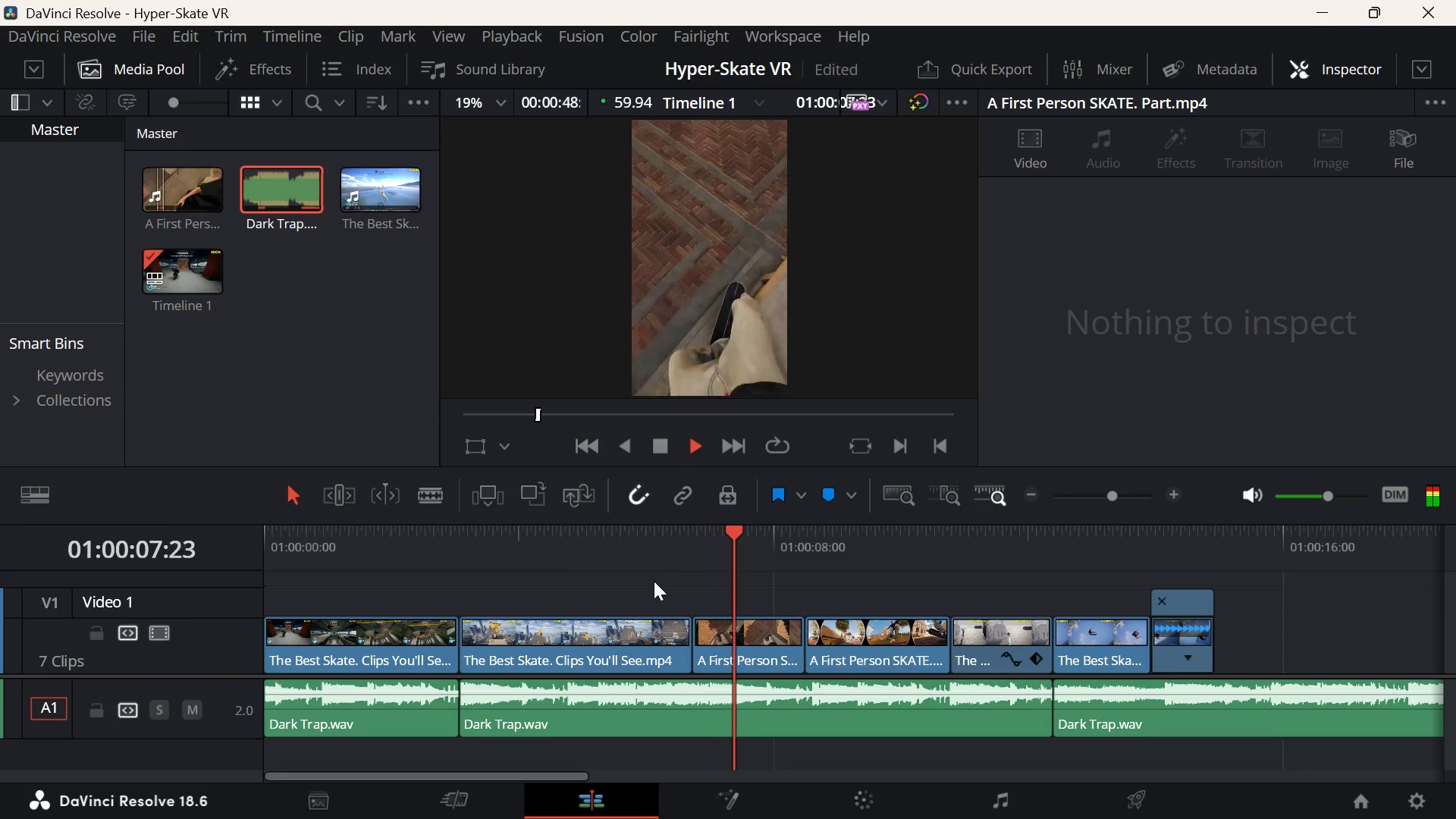 
key(Space)
 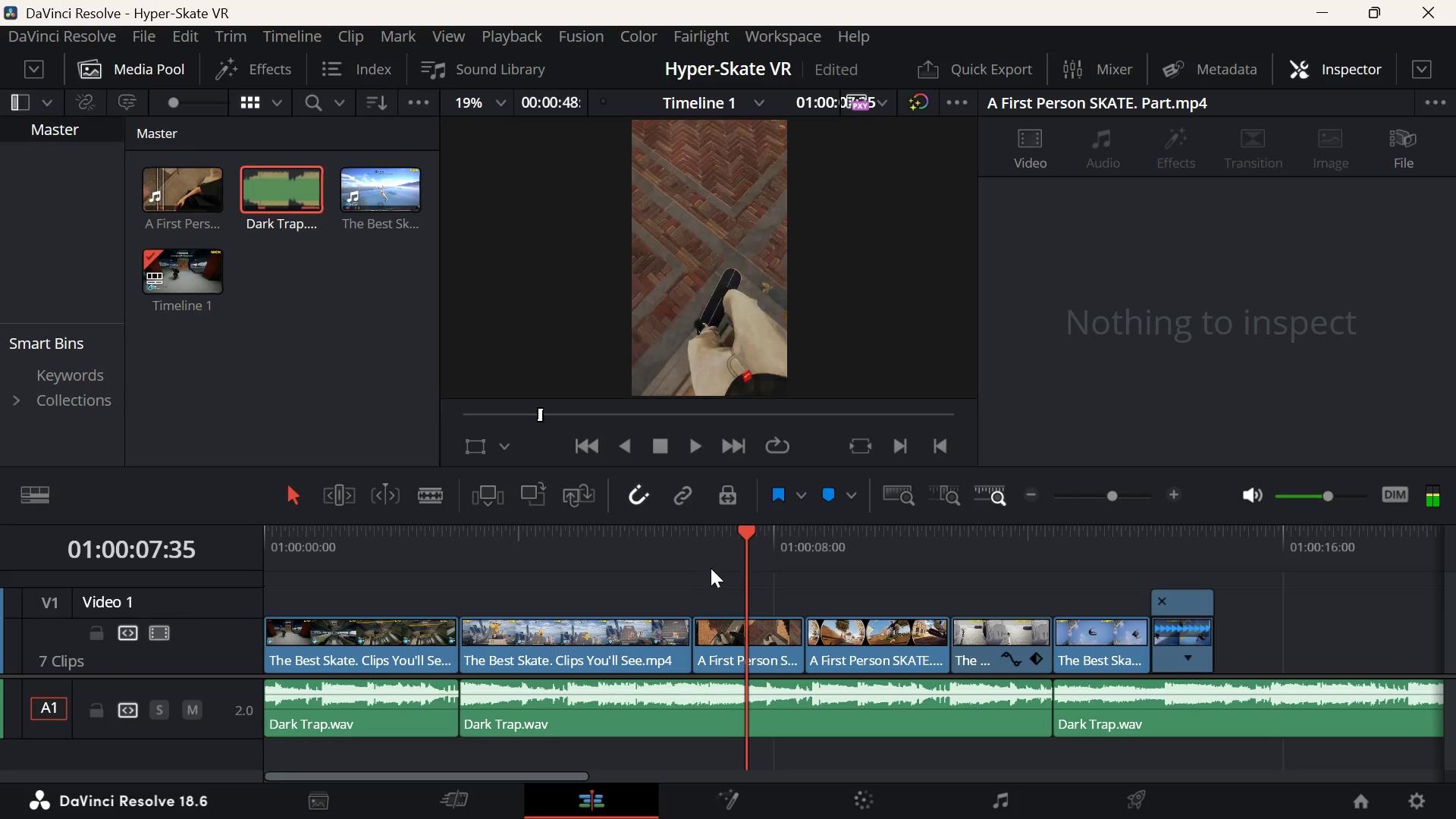 
left_click([708, 563])
 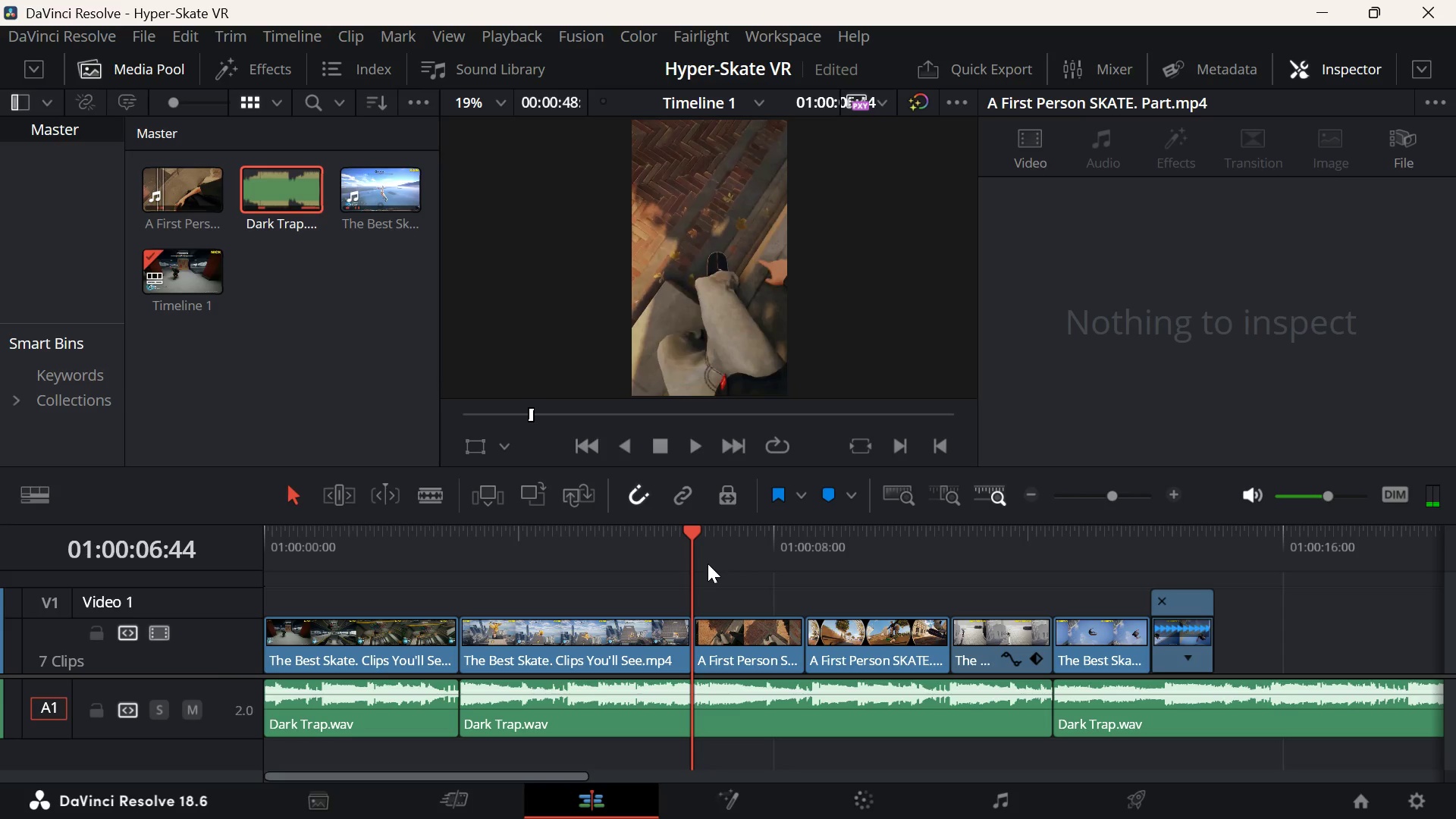 
key(Space)
 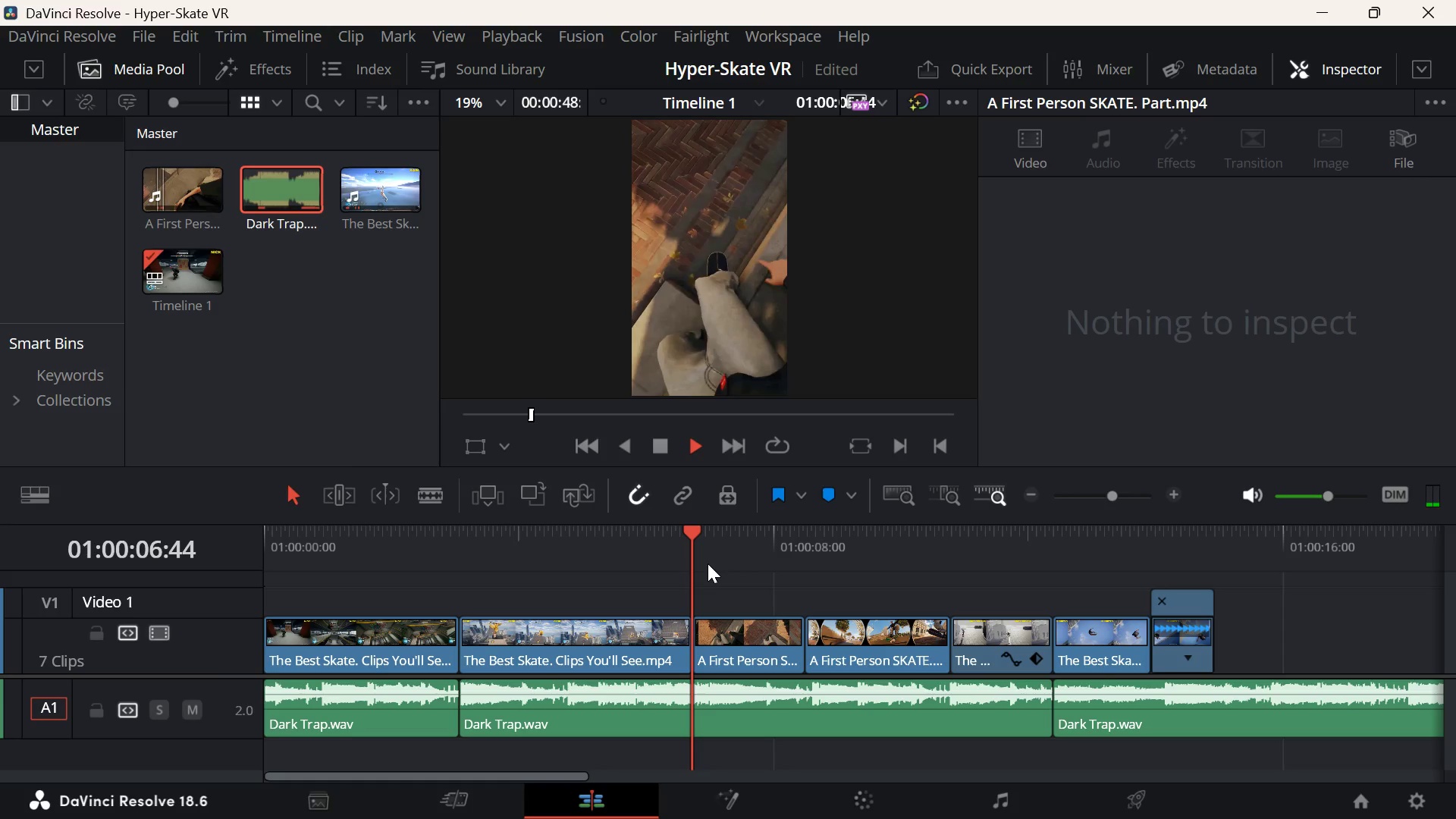 
key(Space)
 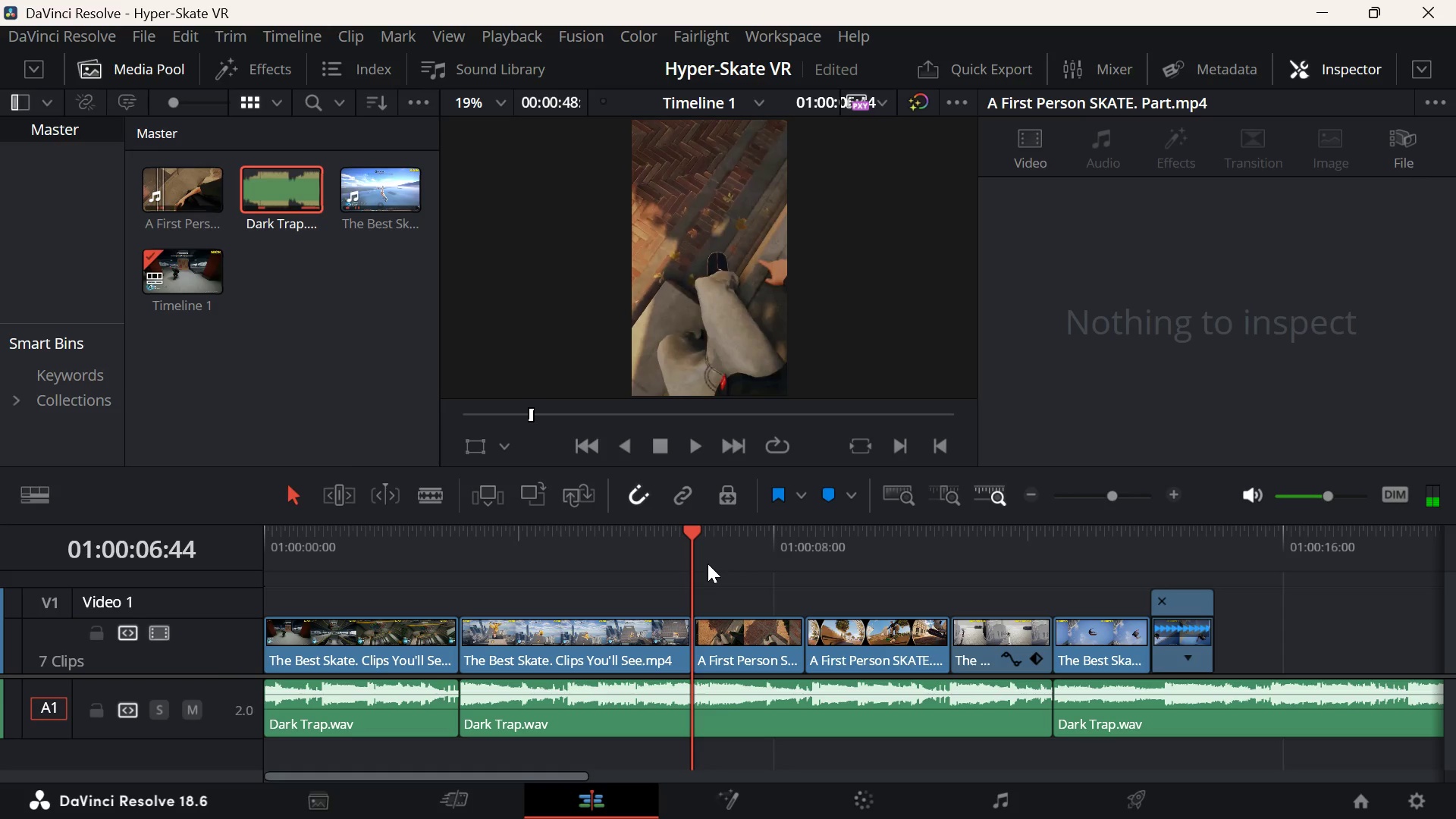 
key(Space)
 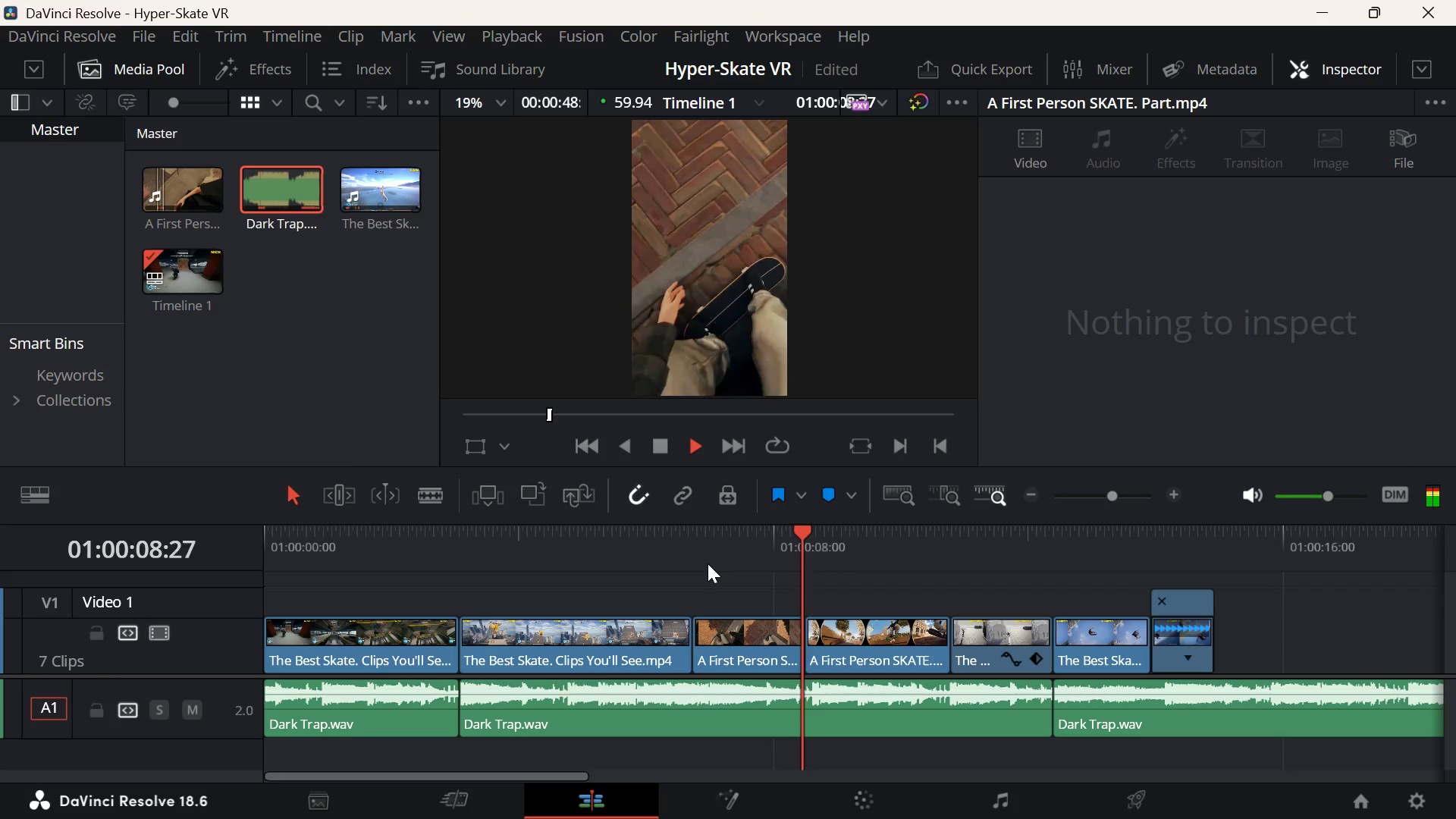 
key(Space)
 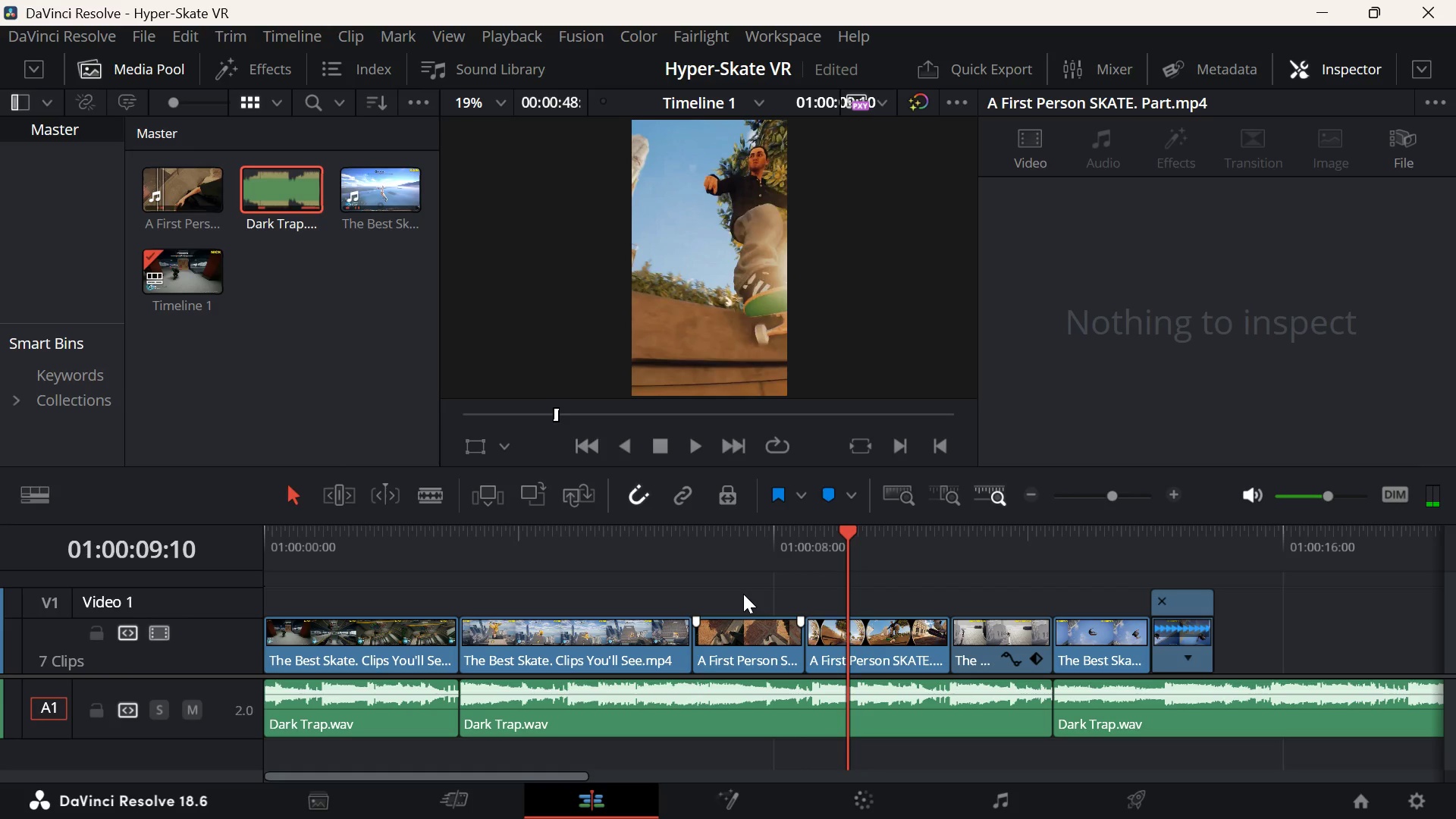 
left_click([686, 563])
 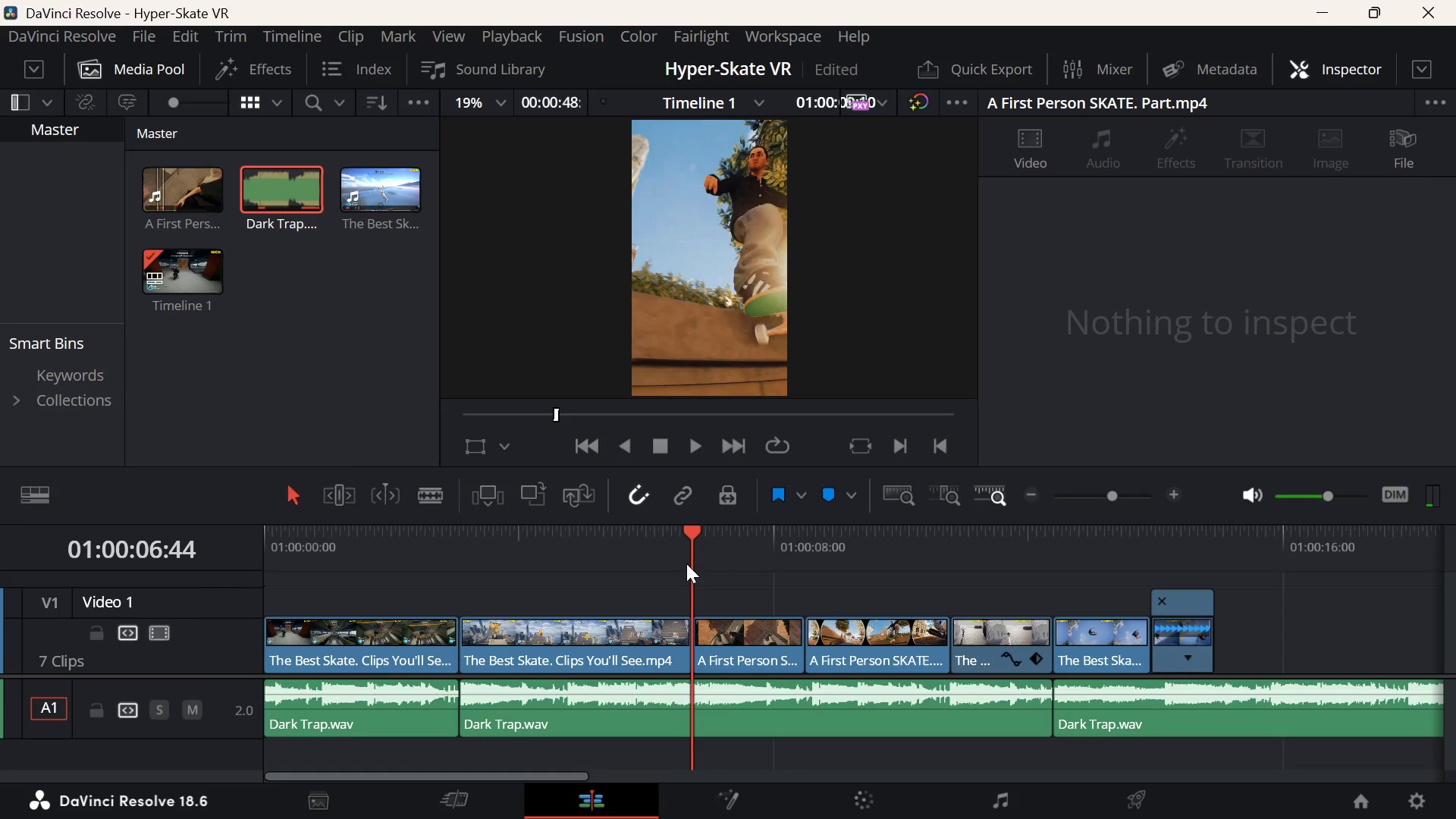 
key(Space)
 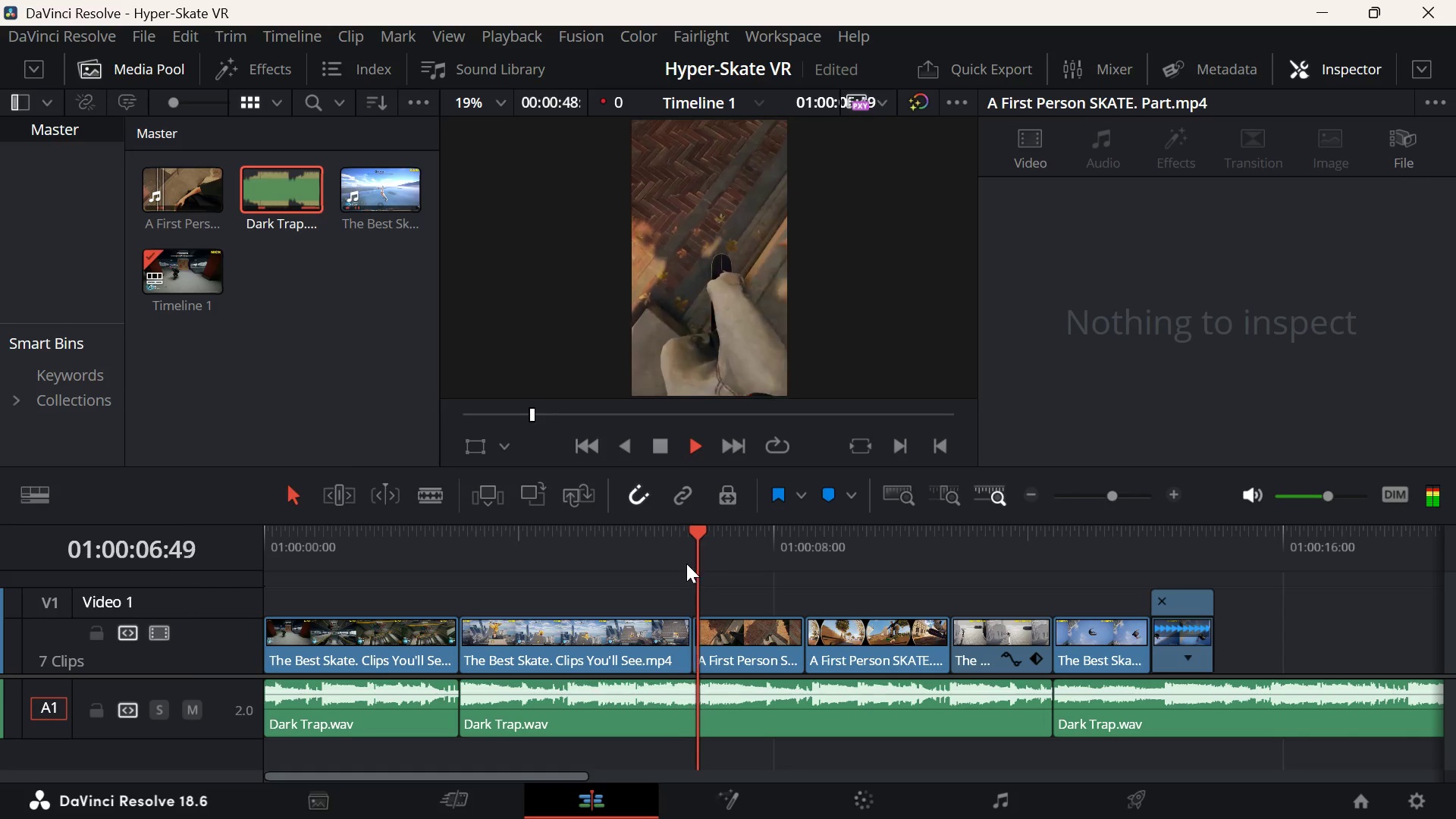 
key(Space)
 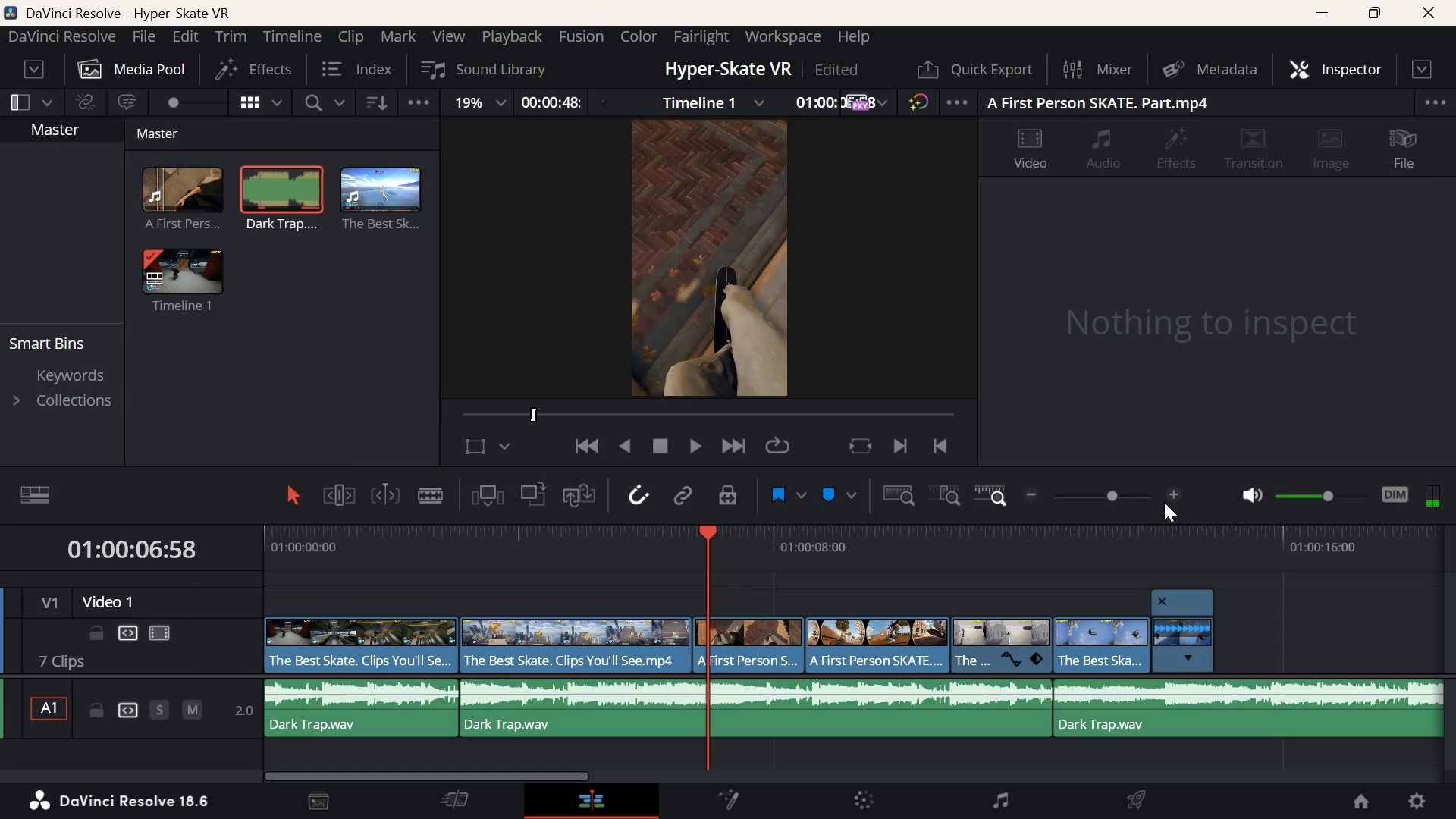 
left_click_drag(start_coordinate=[1116, 493], to_coordinate=[1128, 493])
 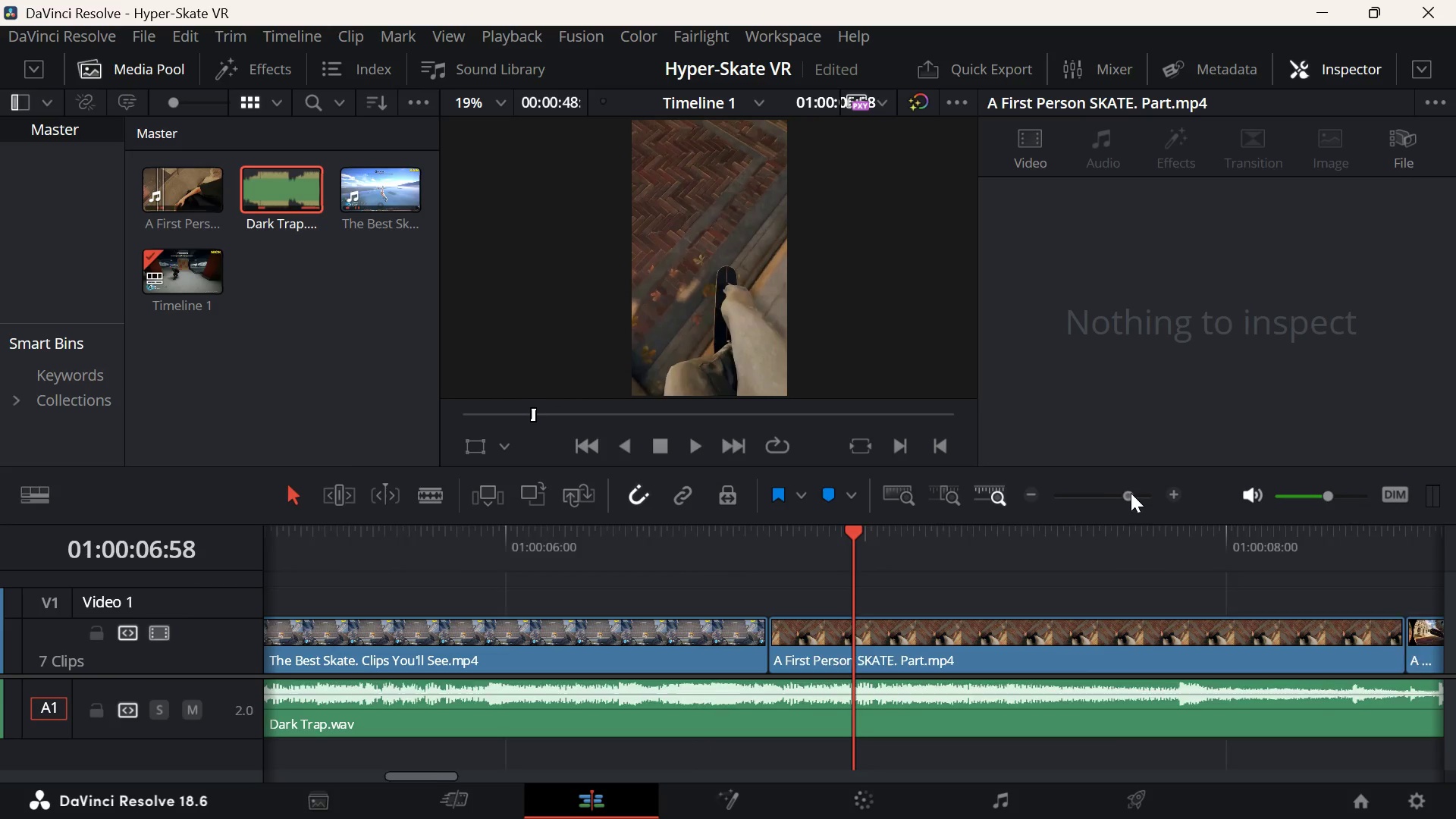 
left_click_drag(start_coordinate=[1128, 493], to_coordinate=[1138, 494])
 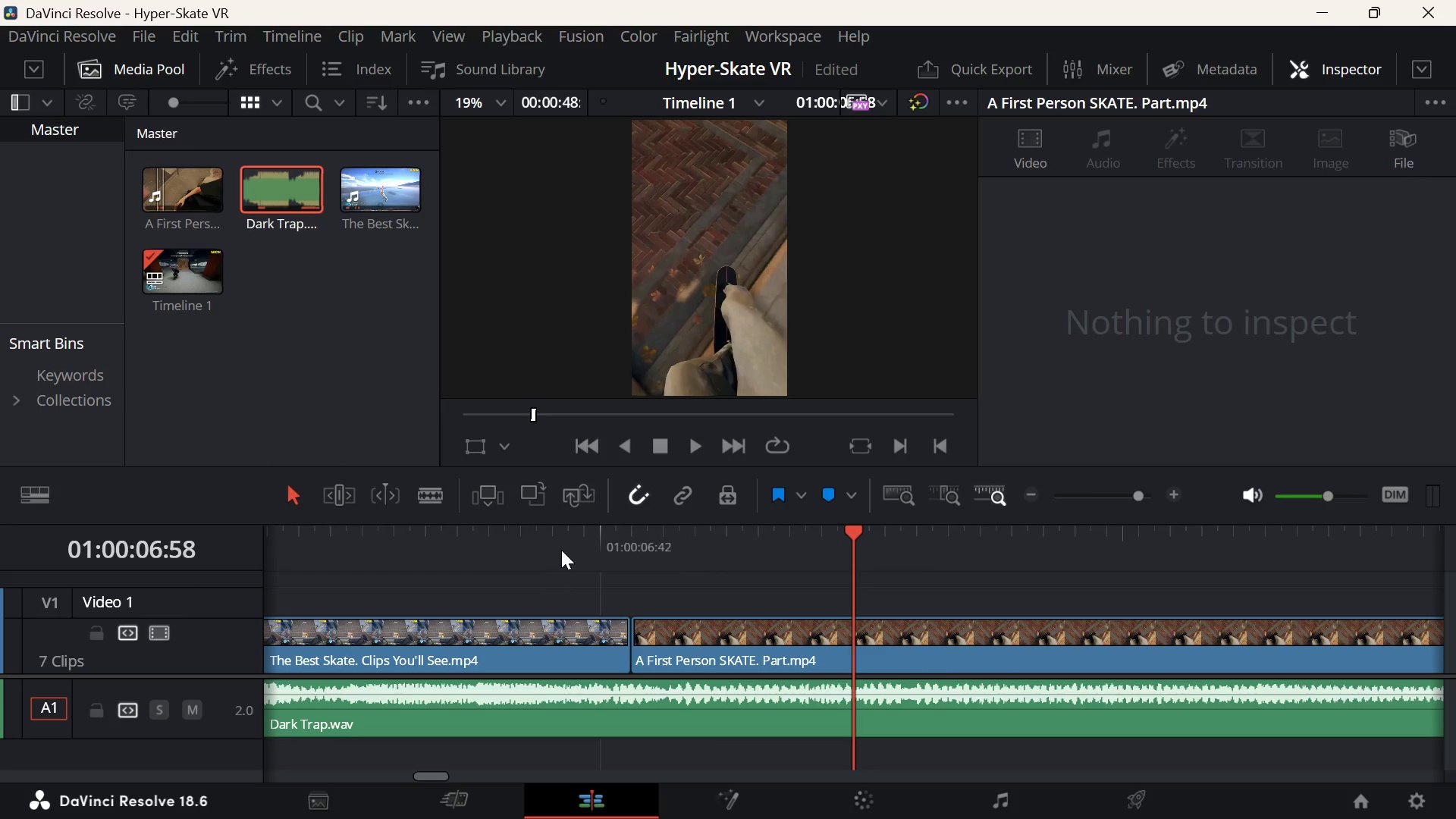 
left_click([561, 549])
 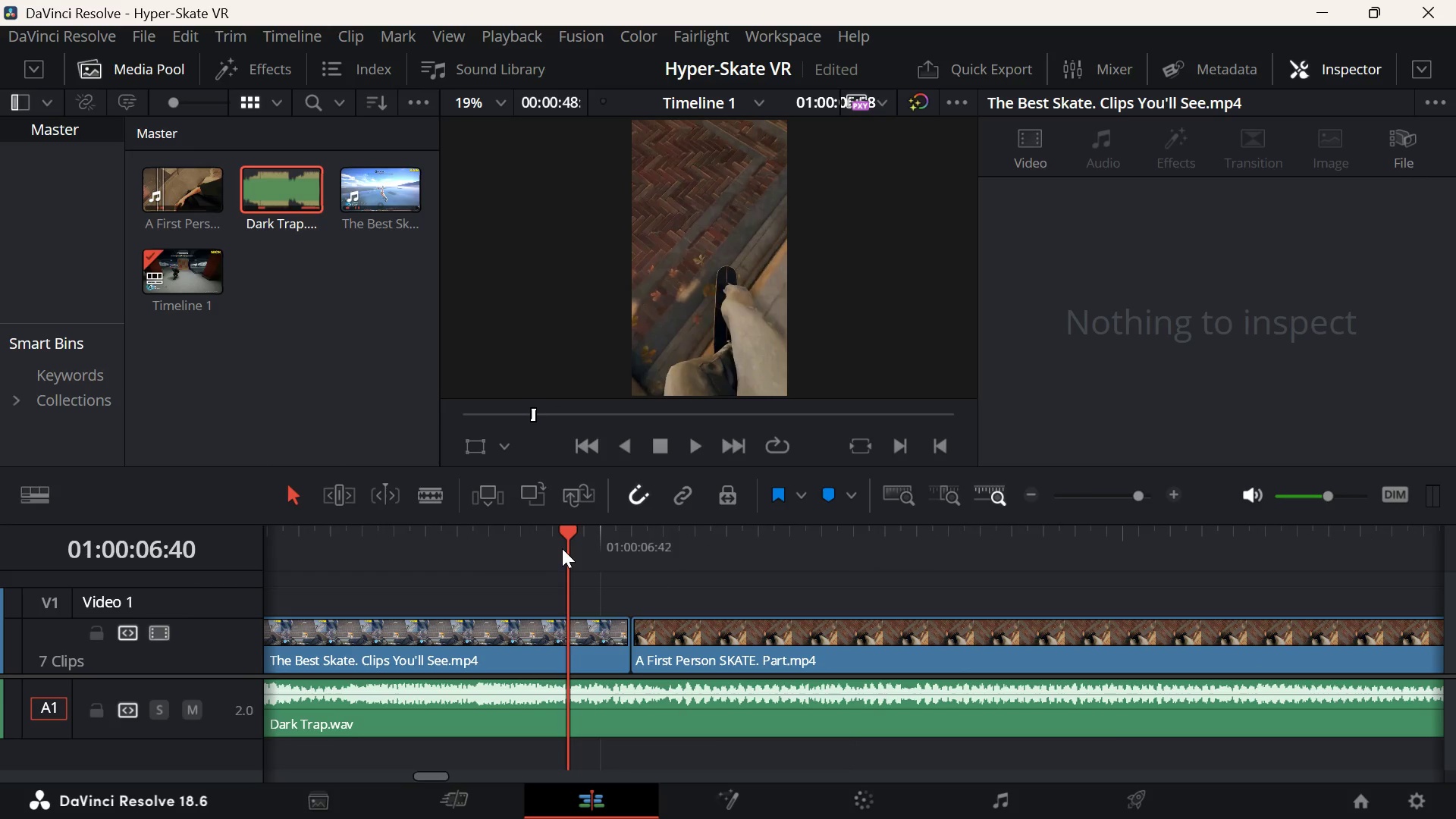 
key(Space)
 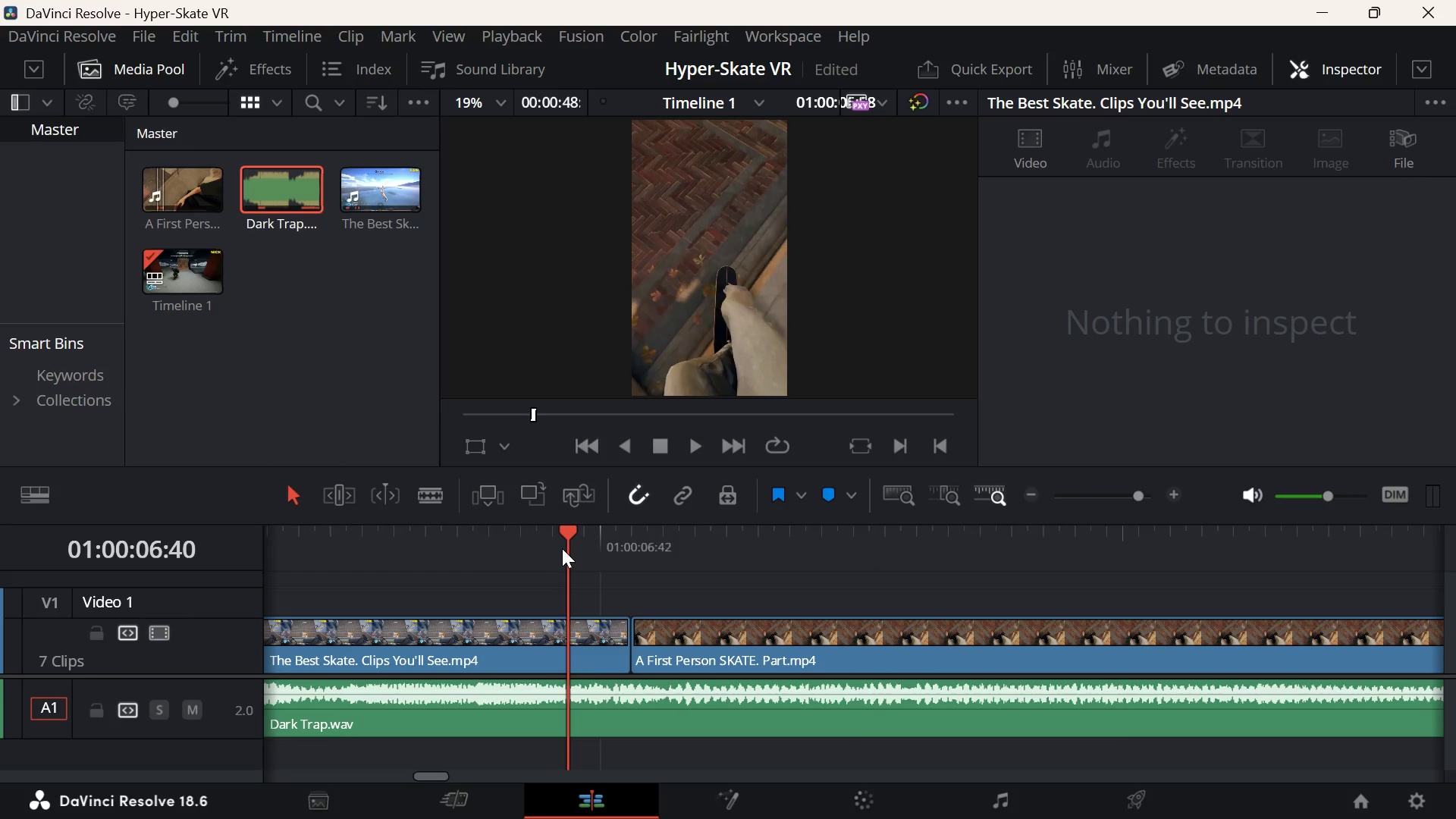 
key(Space)
 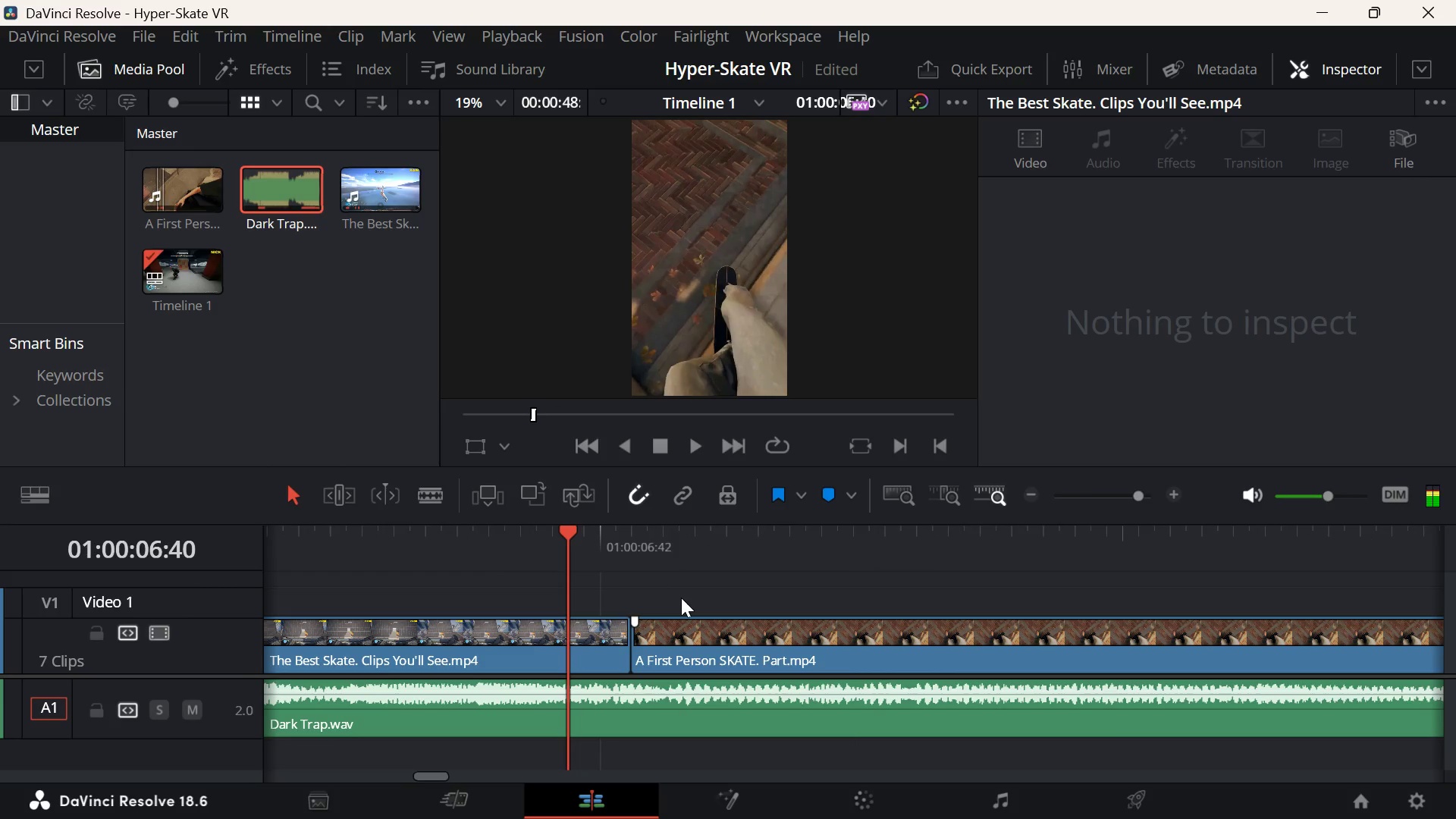 
key(ArrowDown)
 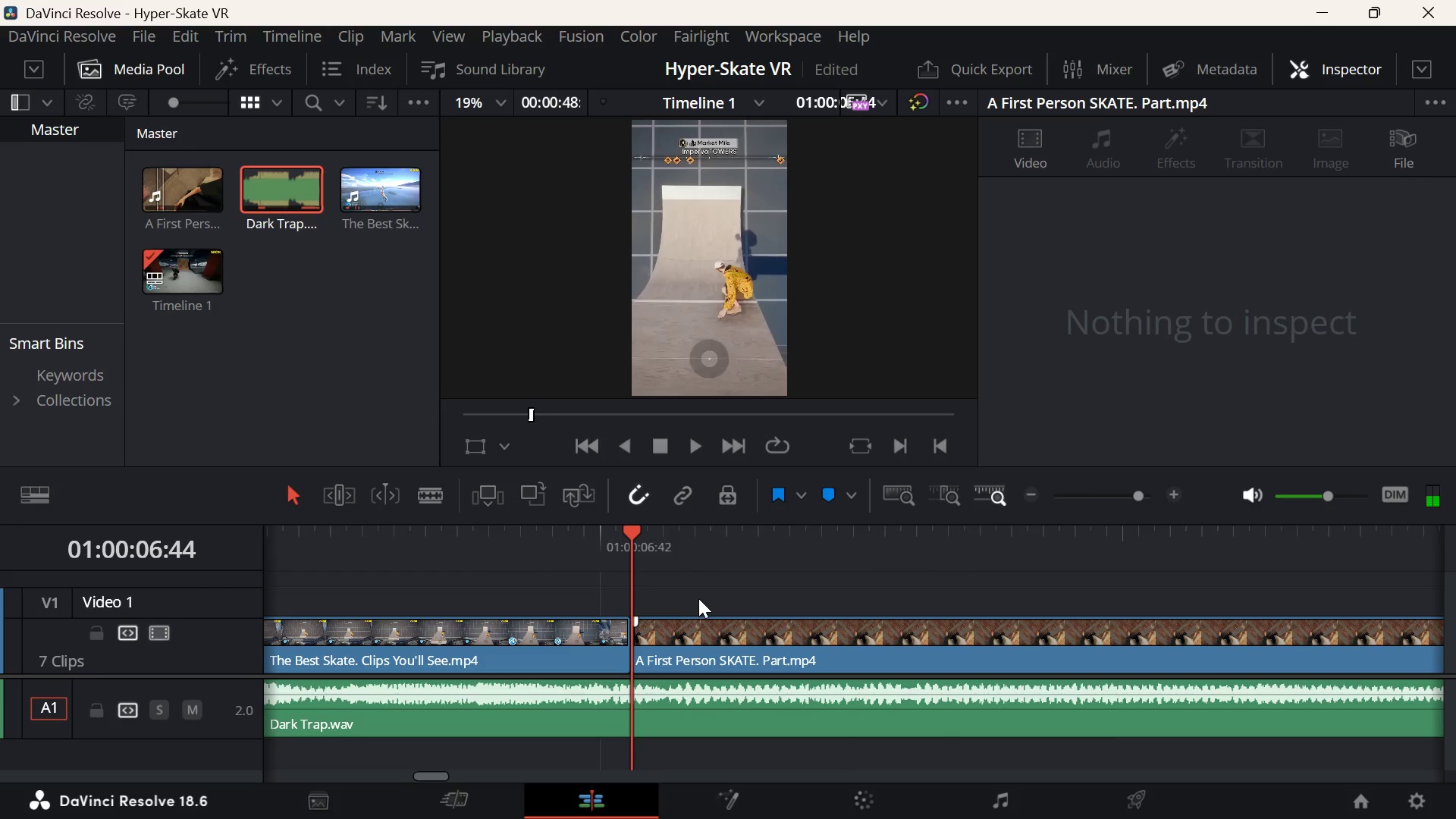 
key(Space)
 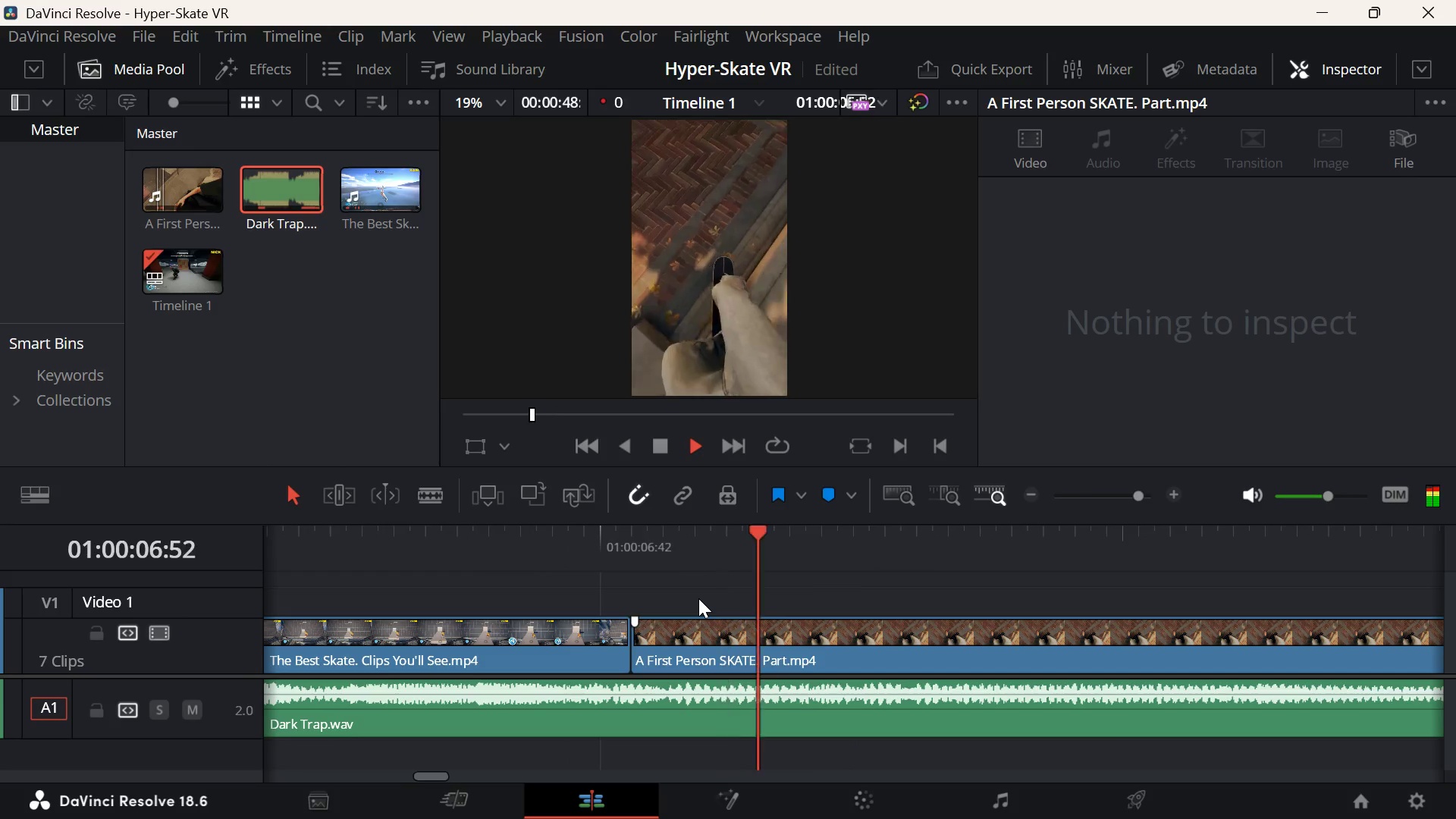 
key(Space)
 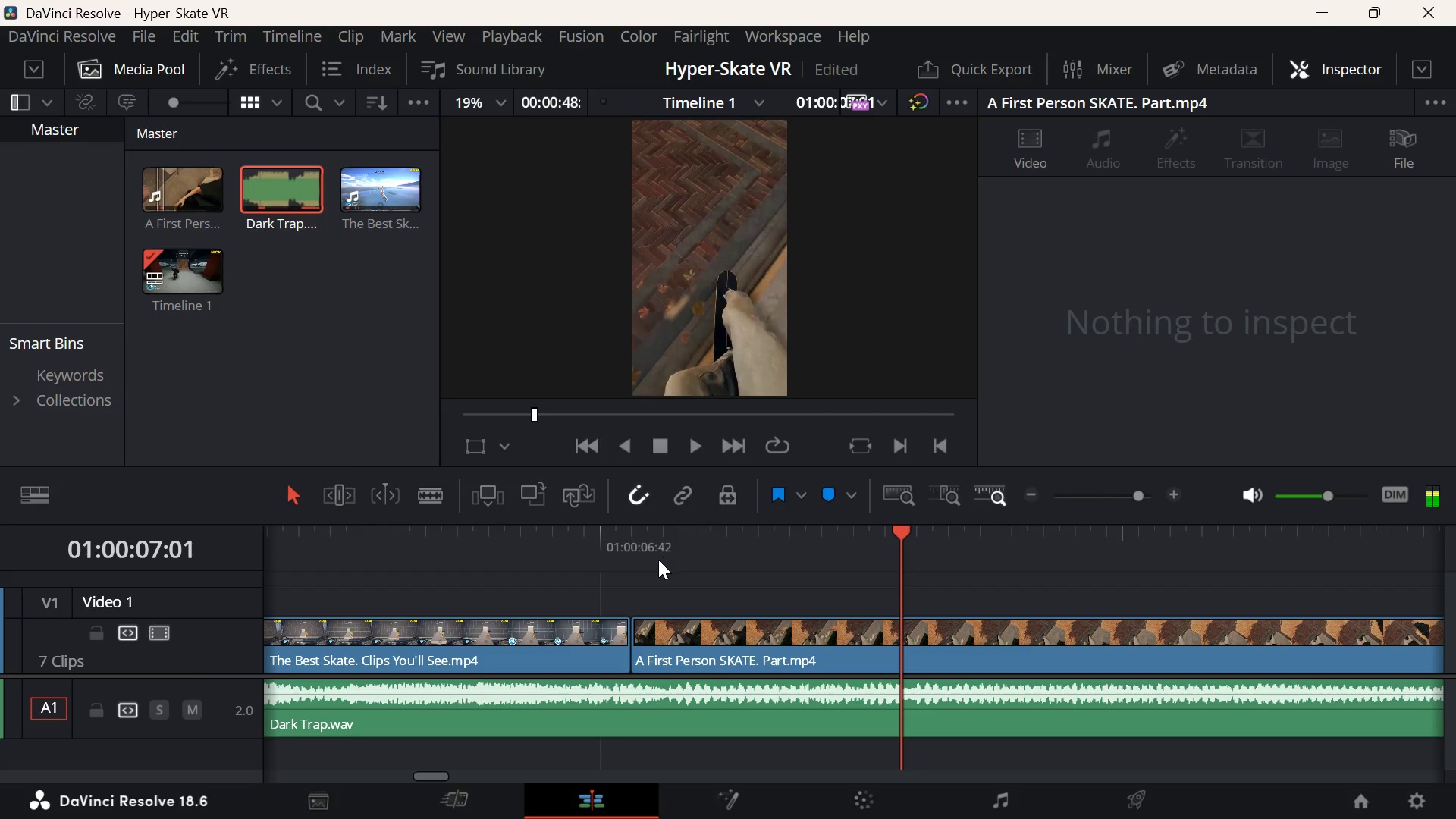 
key(ArrowUp)
 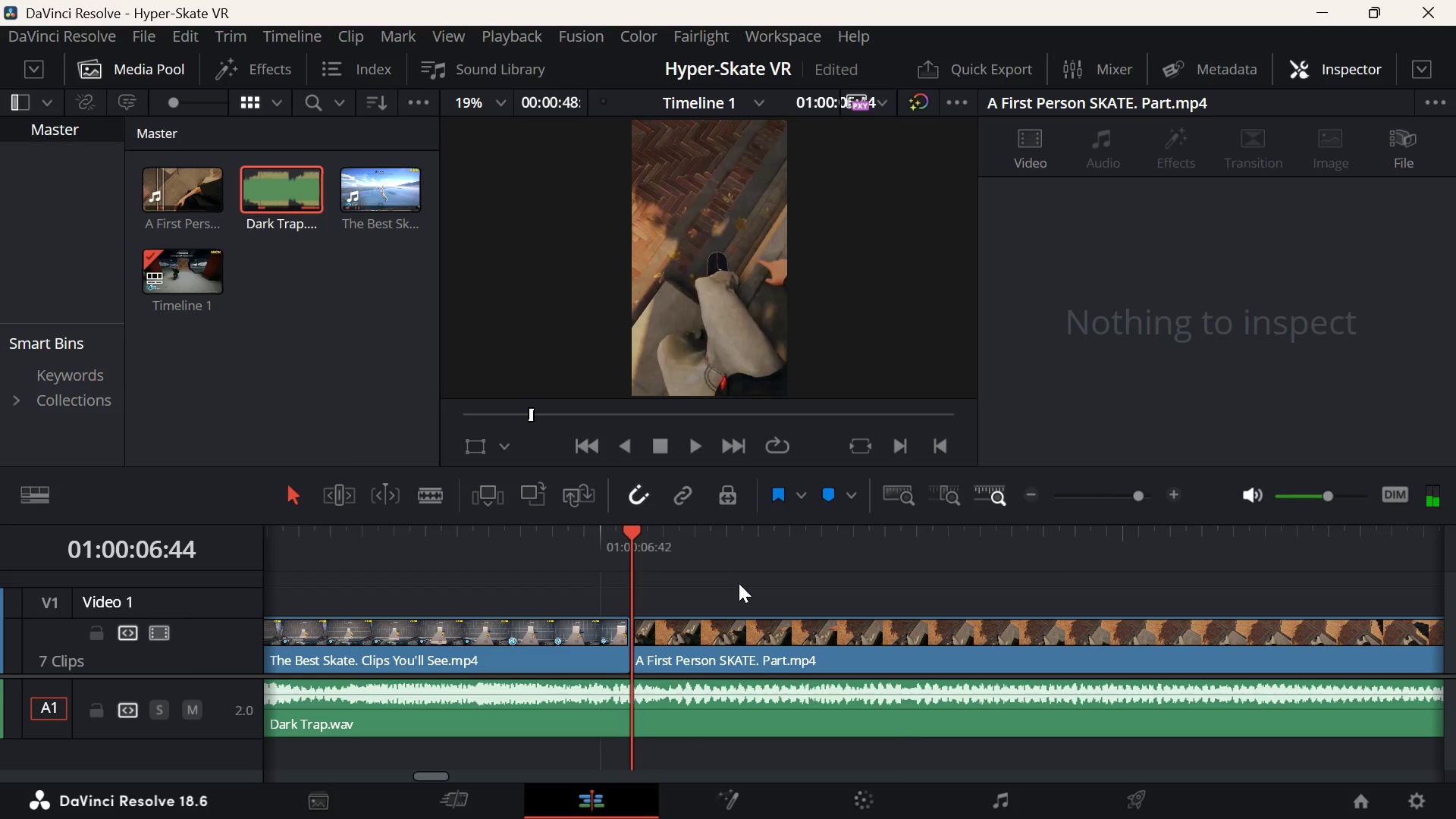 
key(Space)
 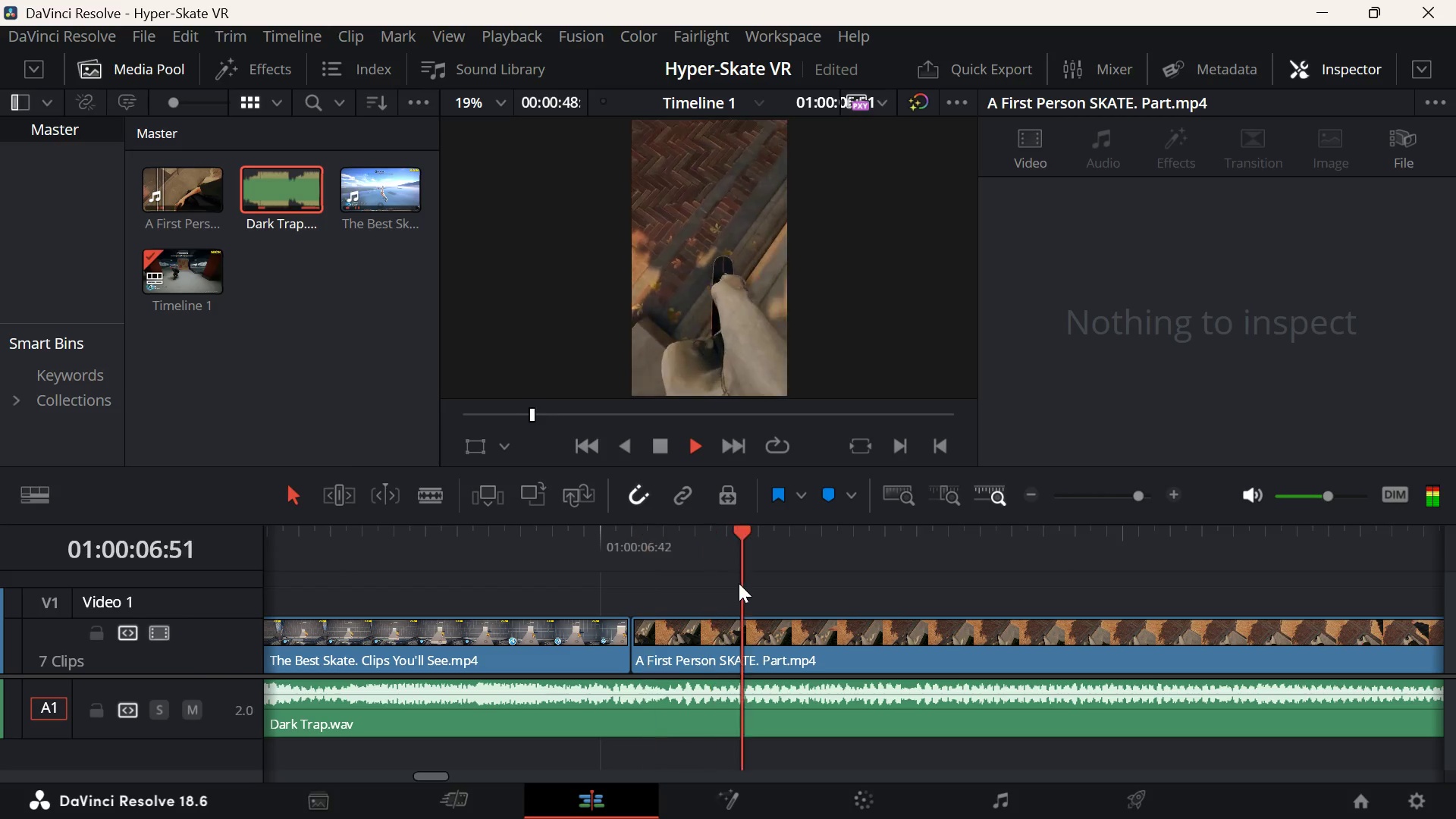 
key(Space)
 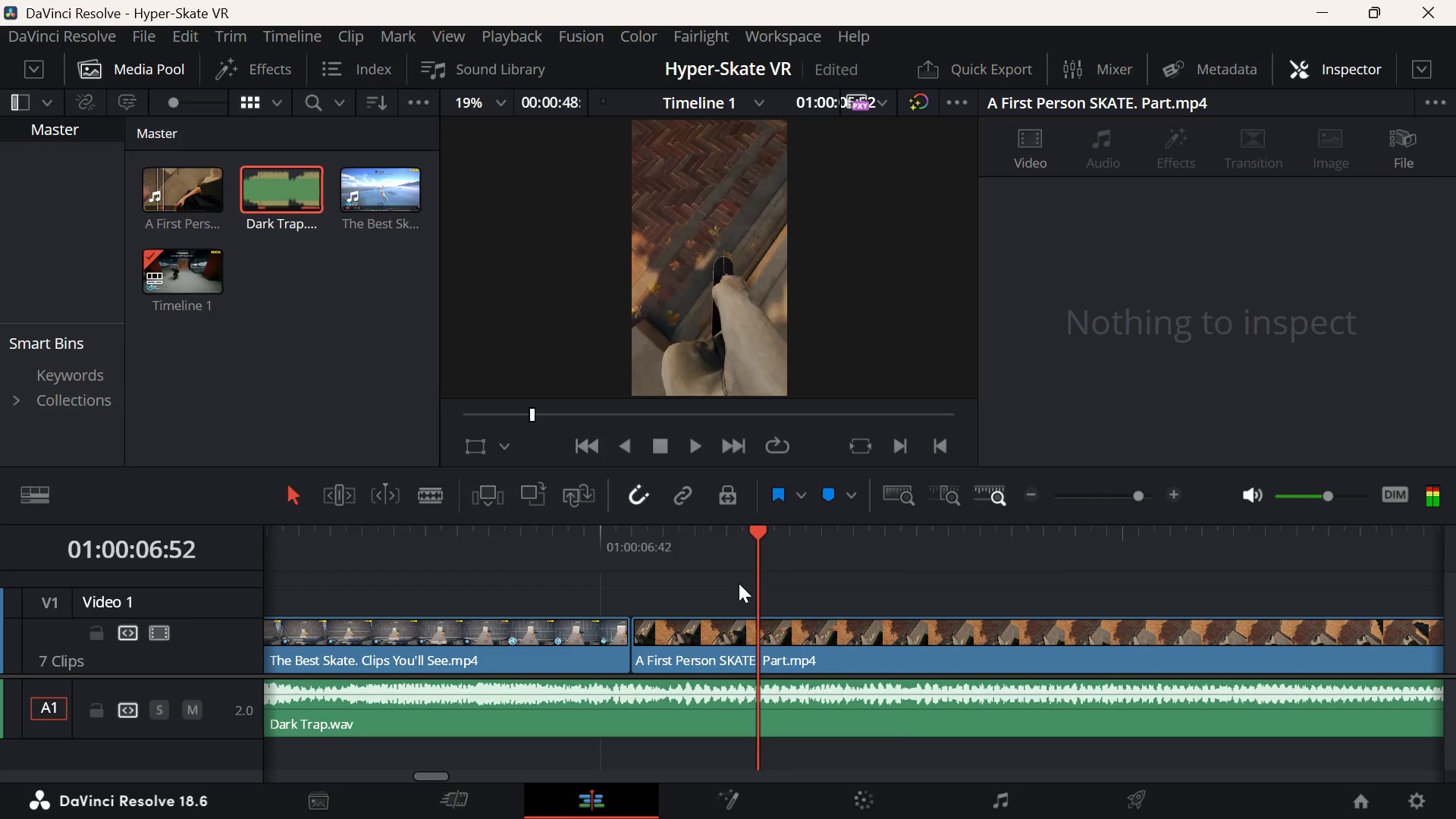 
key(Space)
 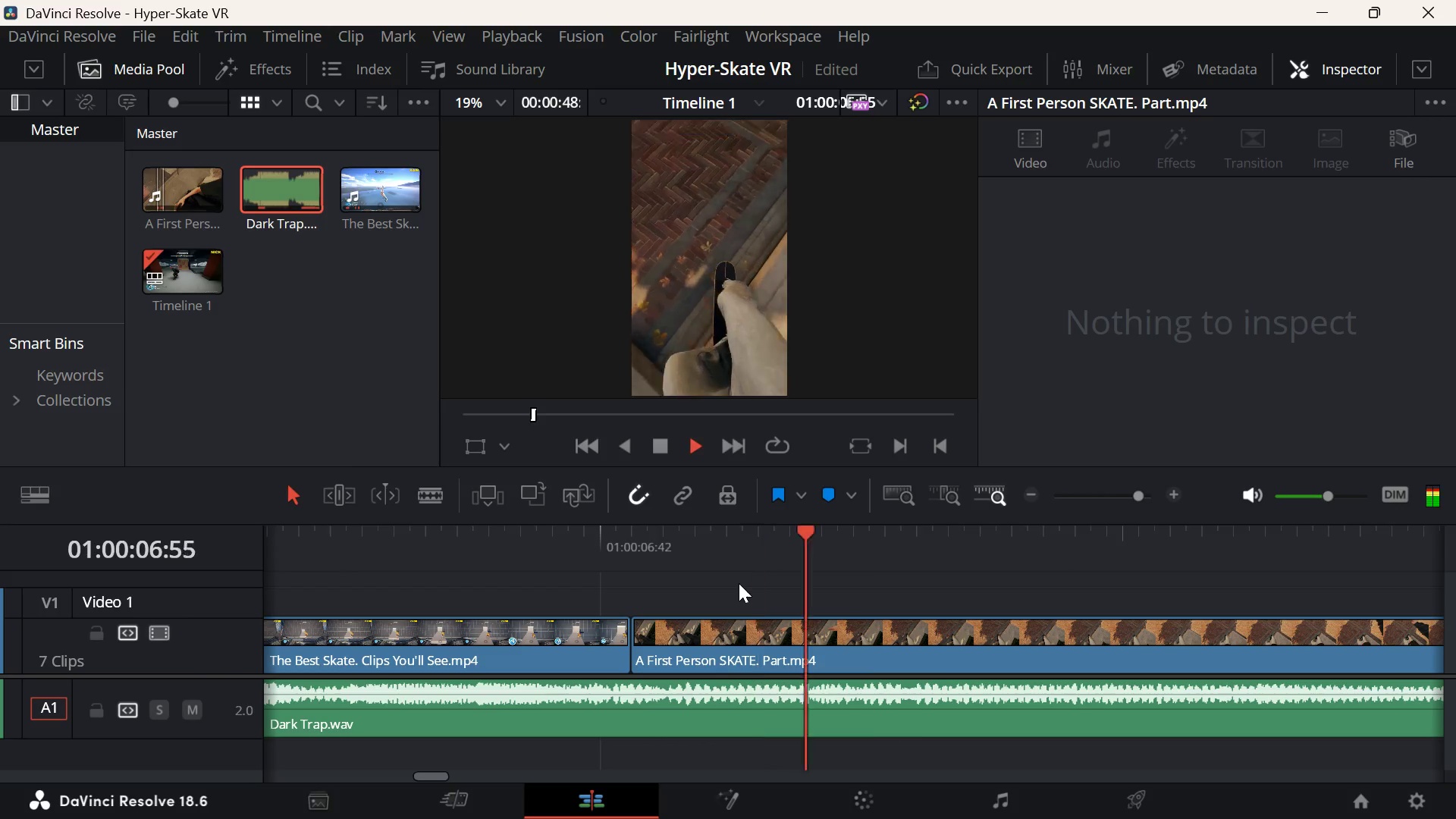 
key(Space)
 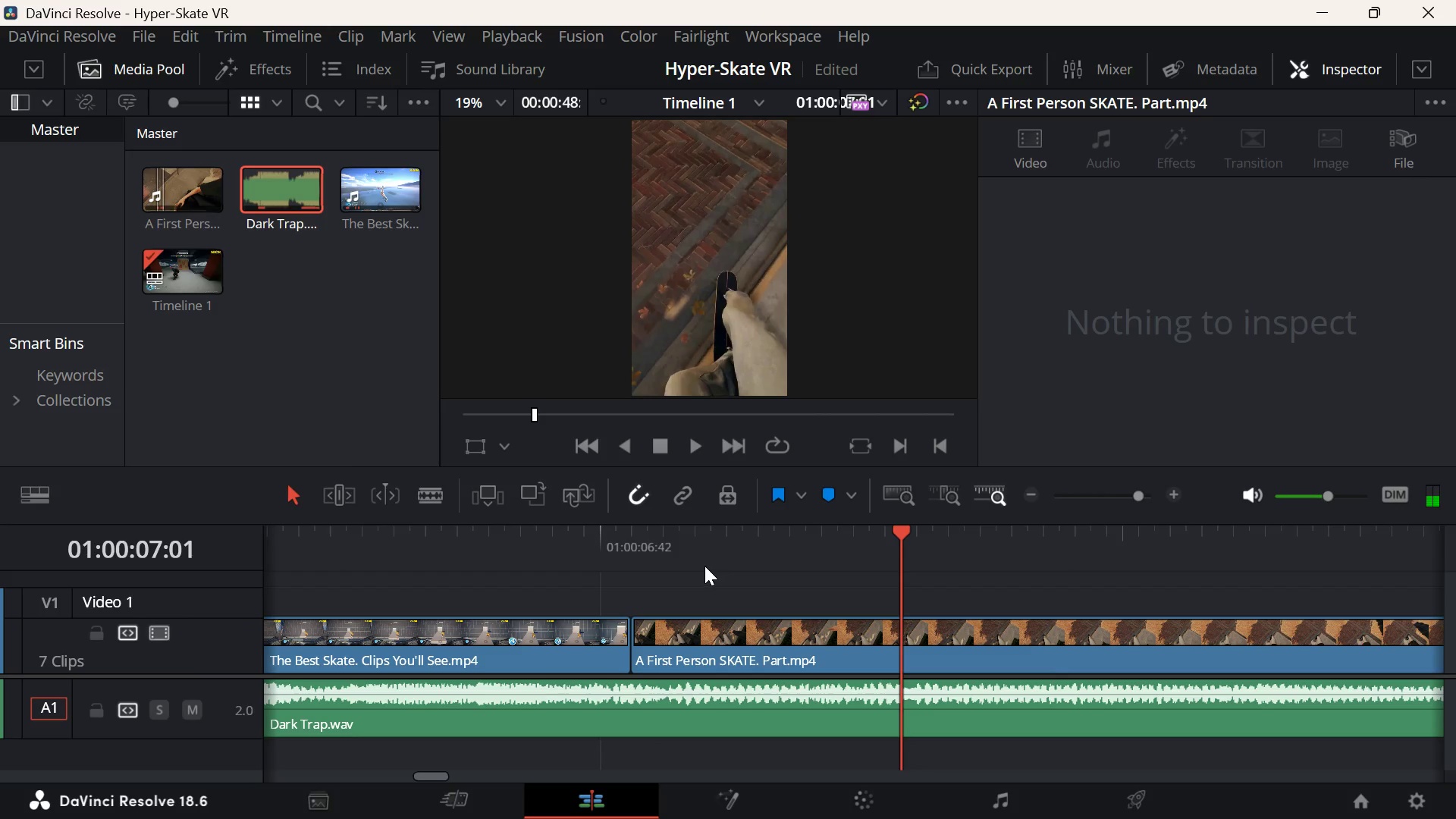 
key(ArrowUp)
 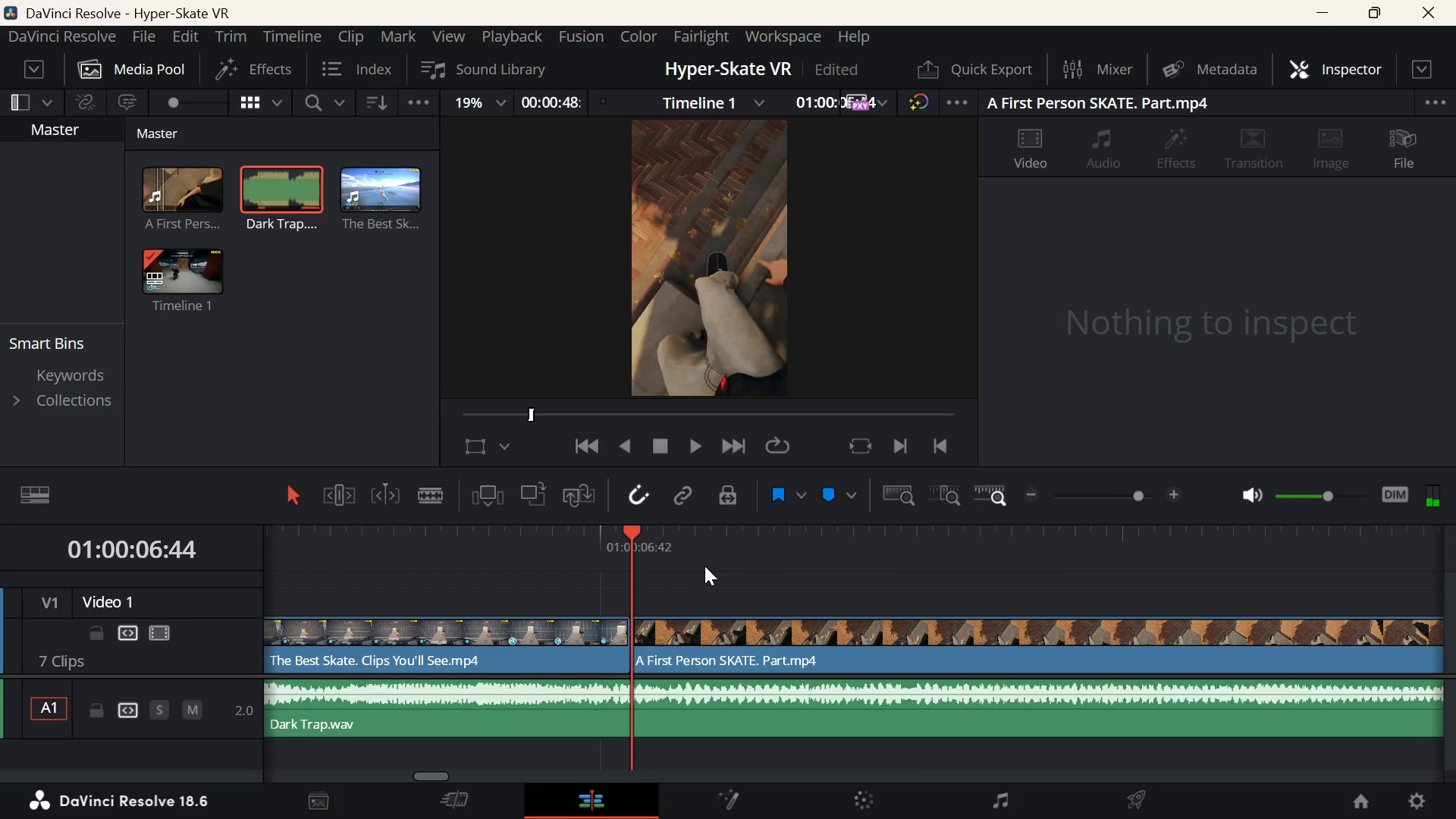 
key(Space)
 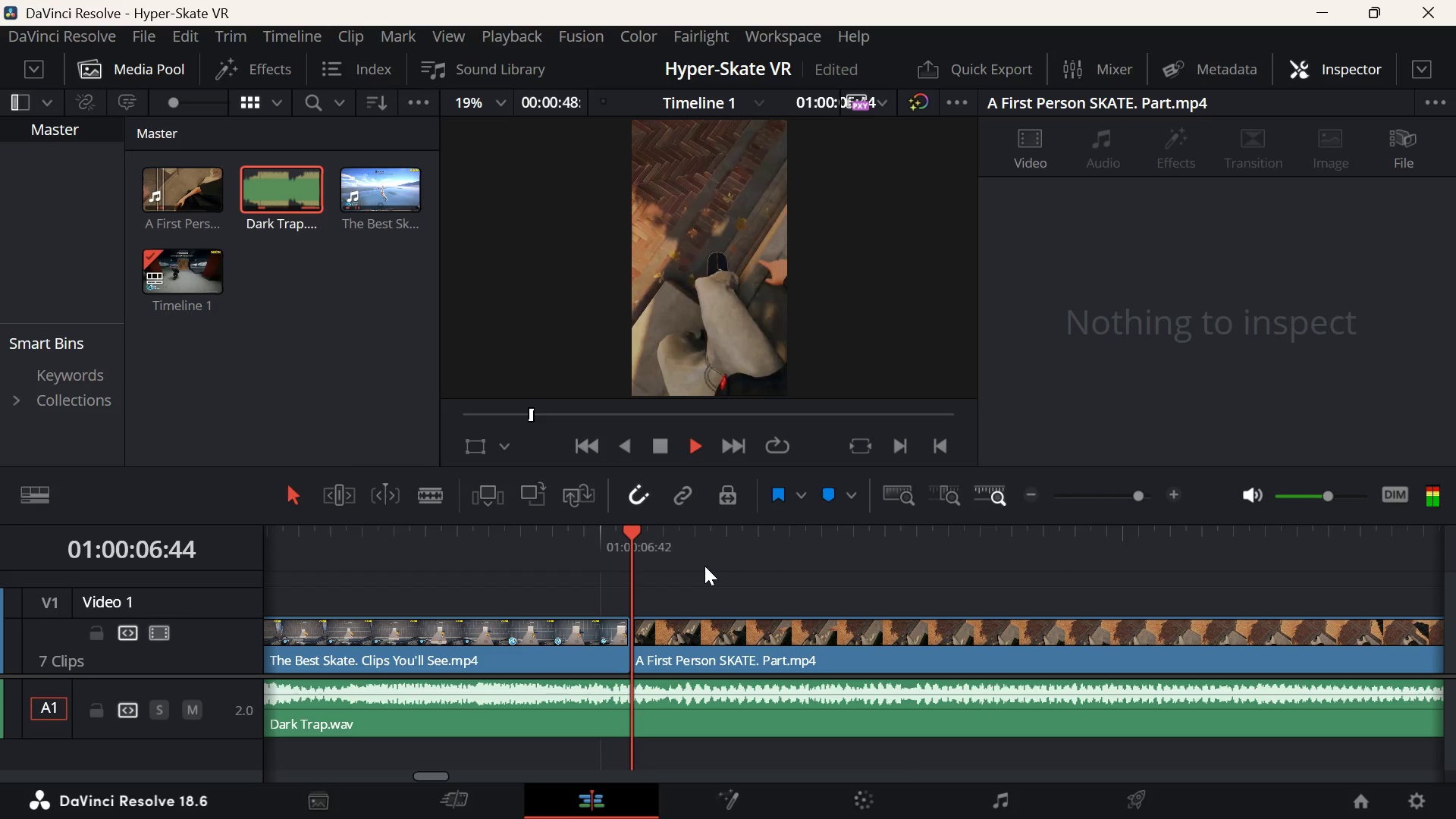 
key(Space)
 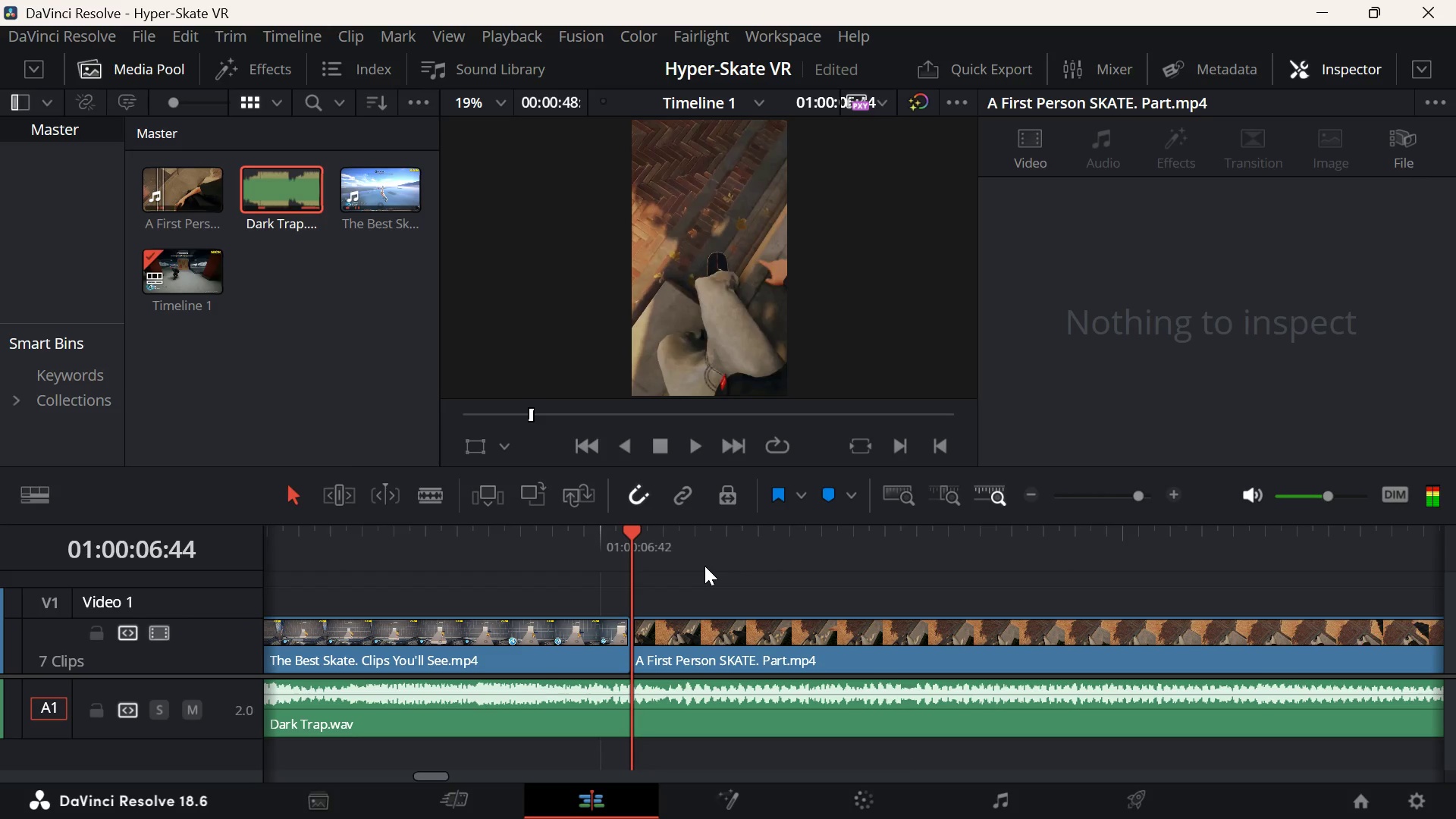 
key(Space)
 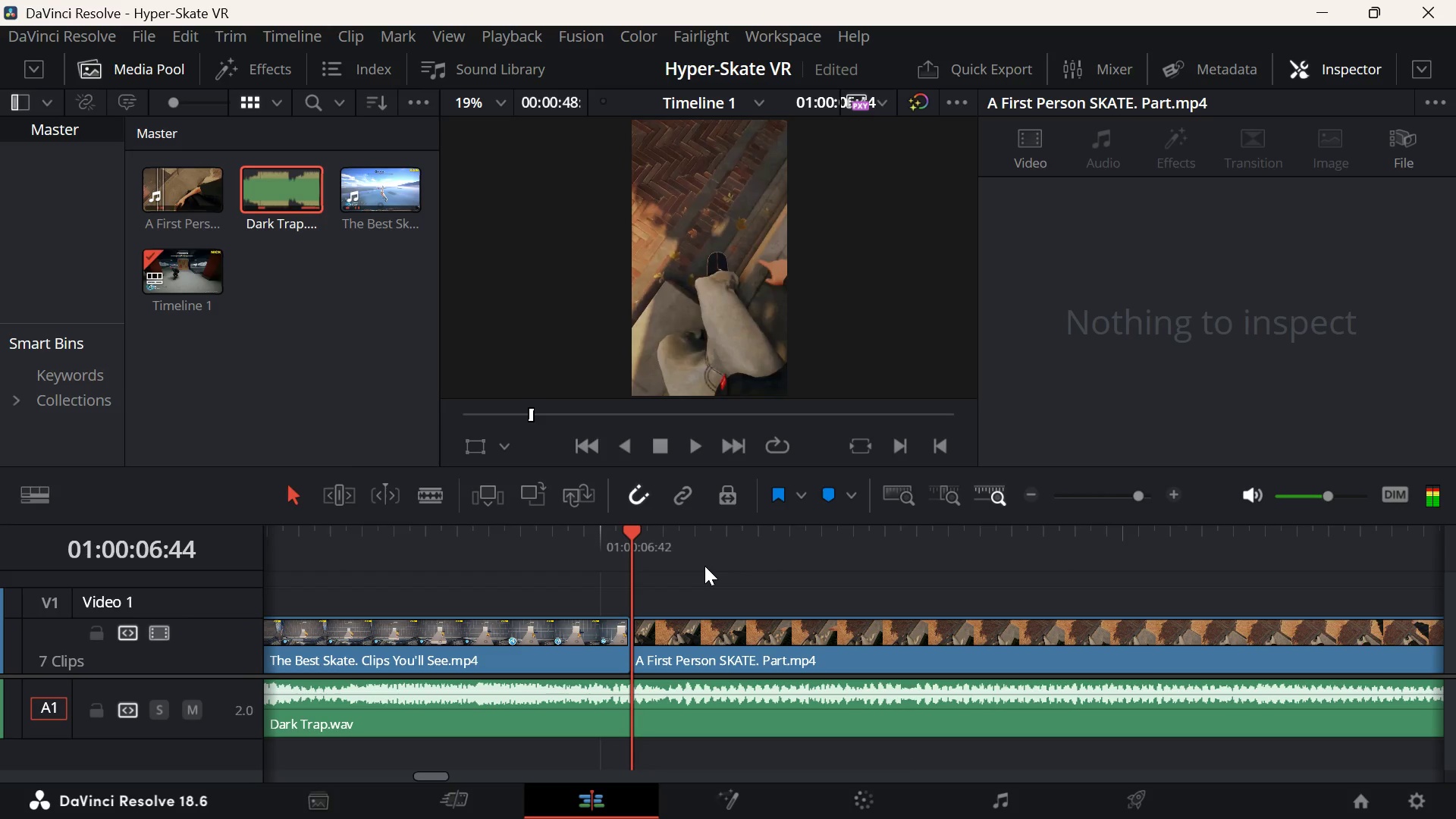 
key(Space)
 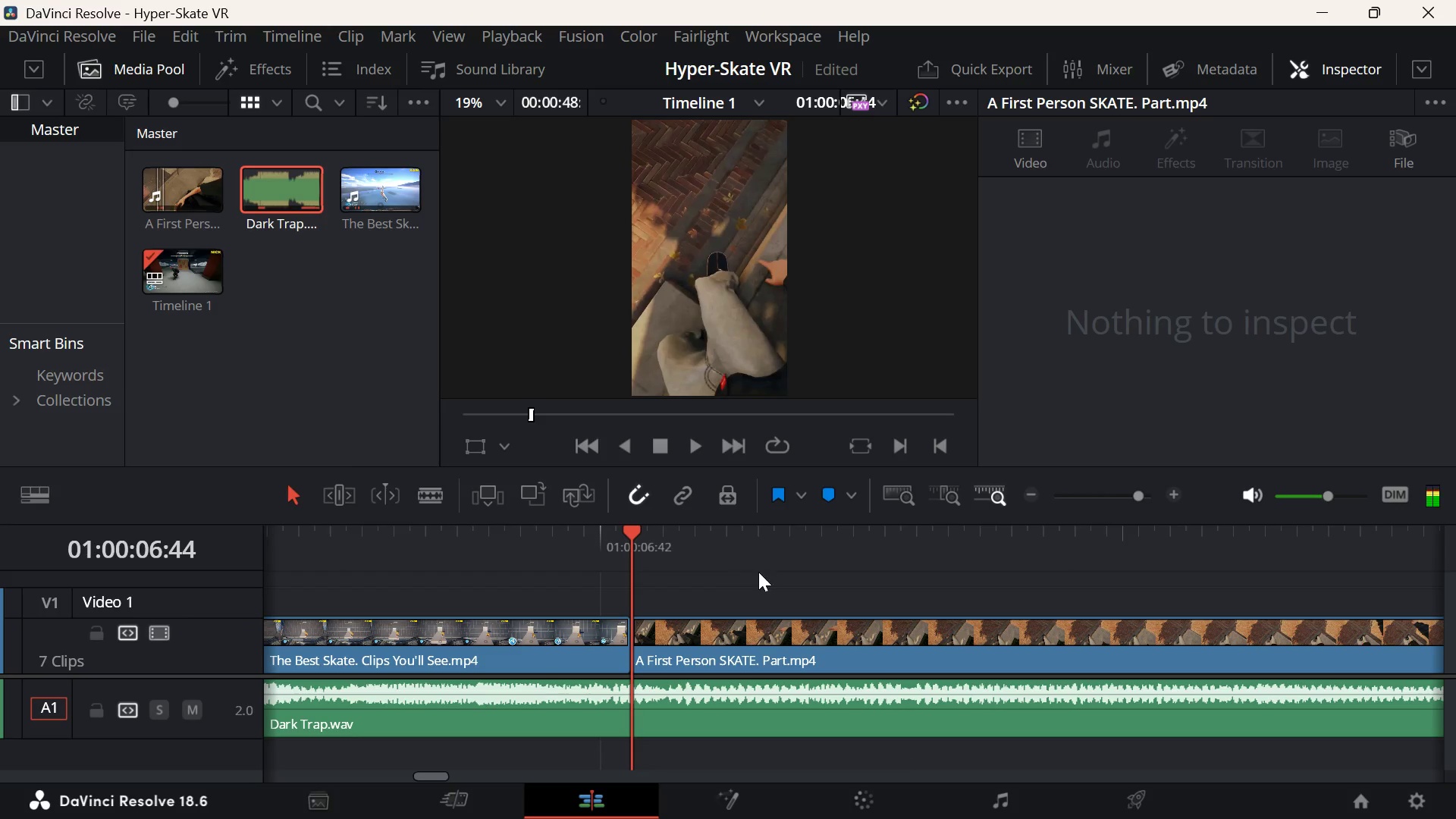 
key(Space)
 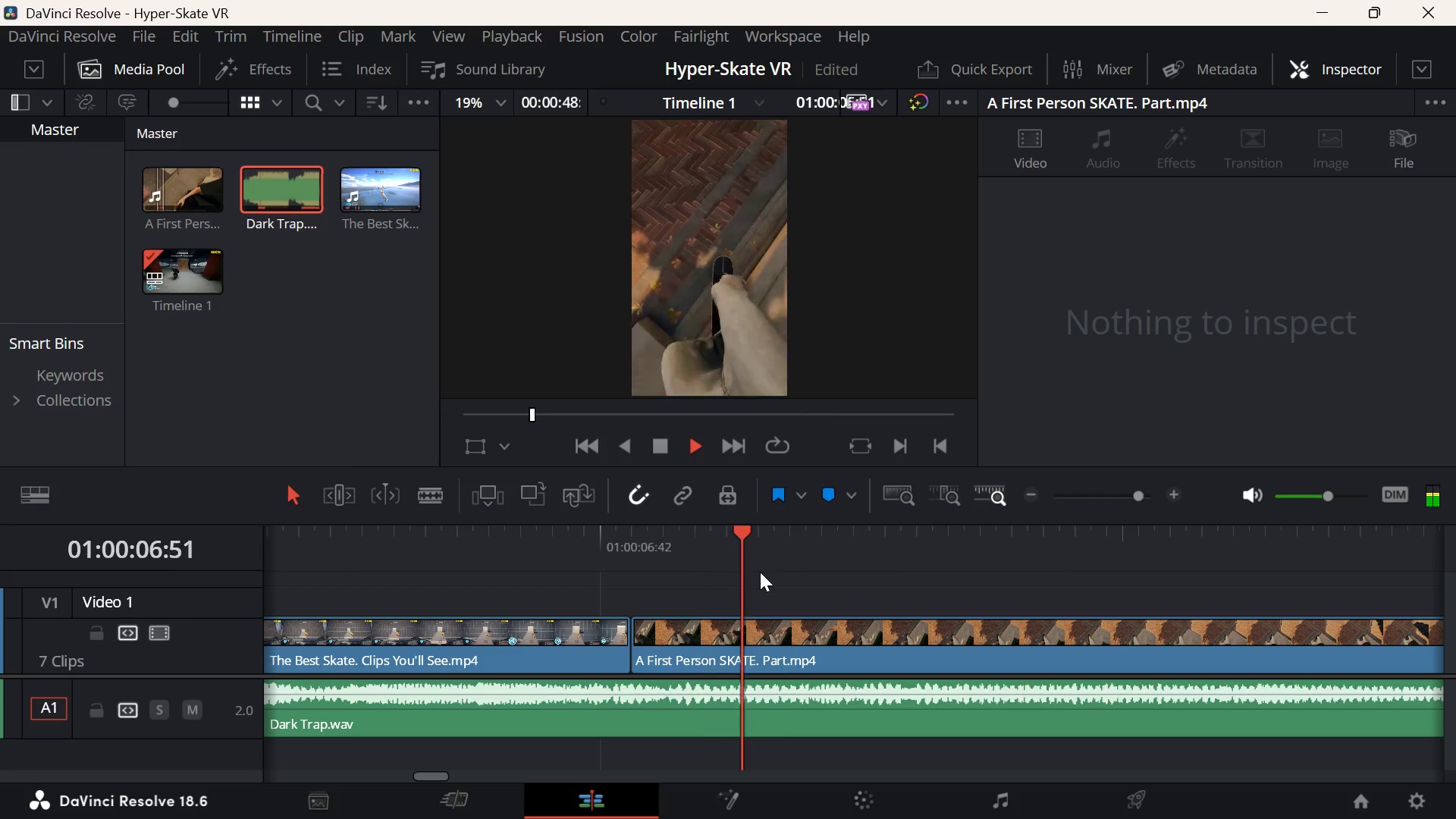 
key(Space)
 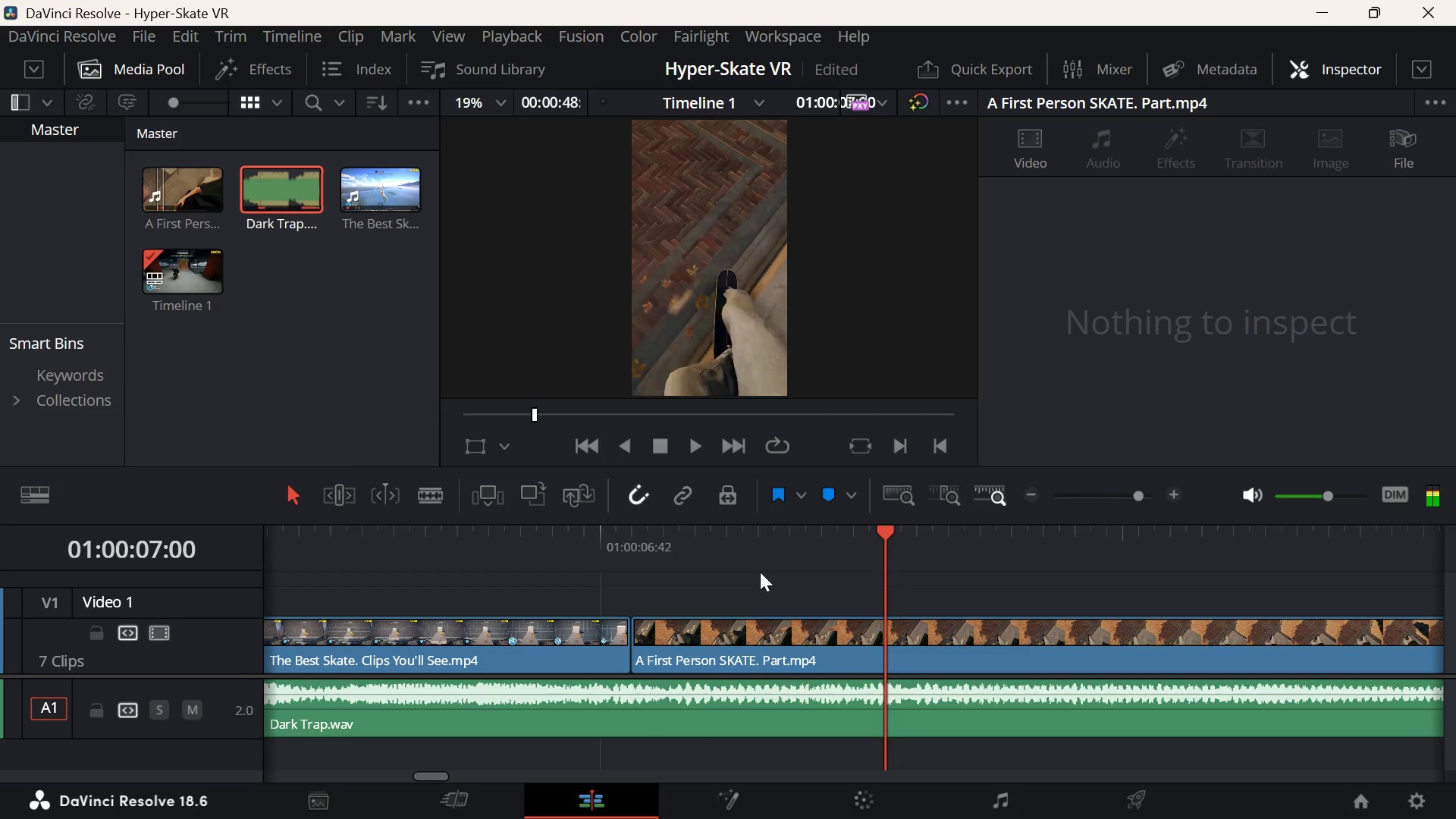 
key(ArrowLeft)
 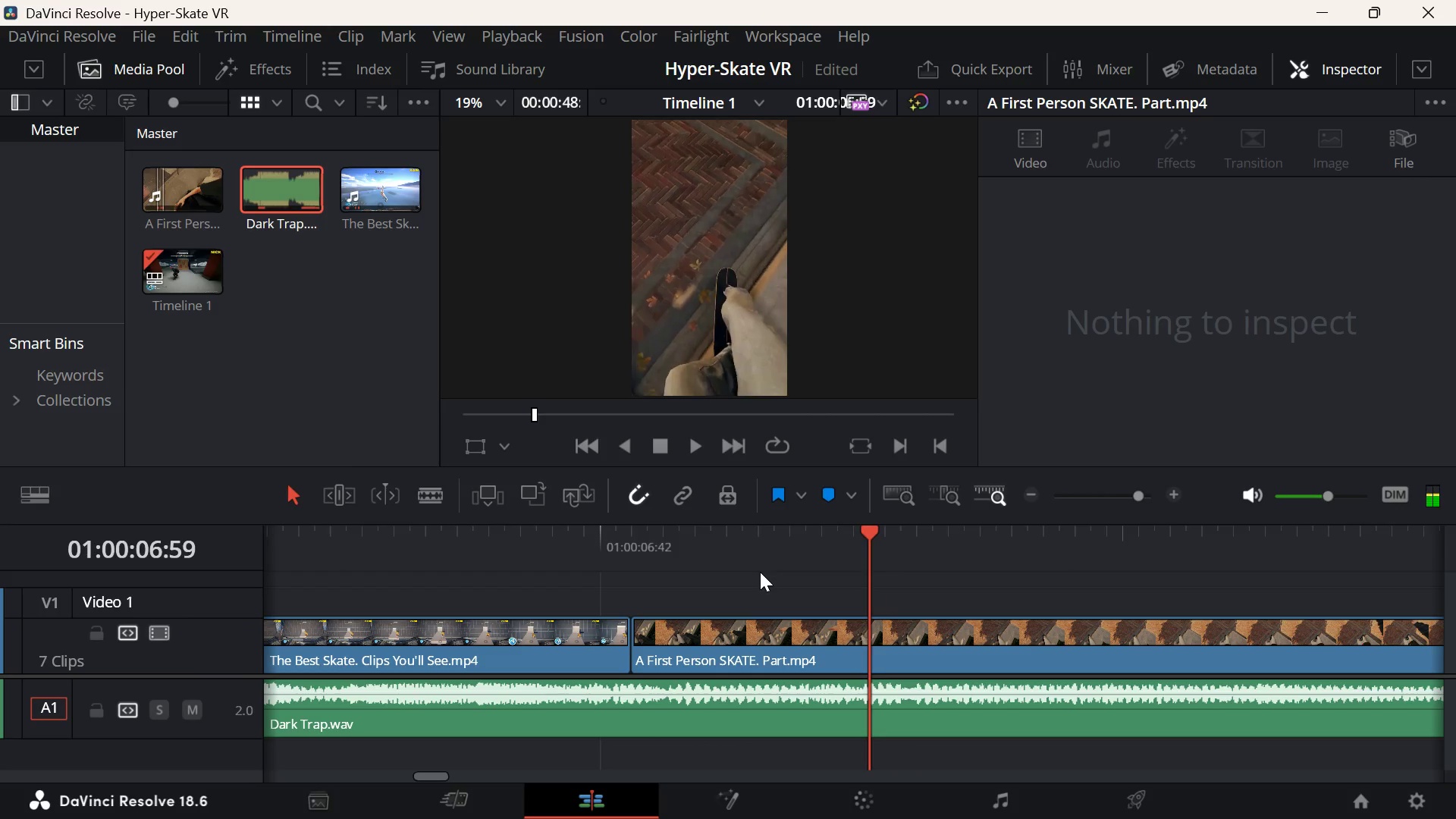 
key(ArrowLeft)
 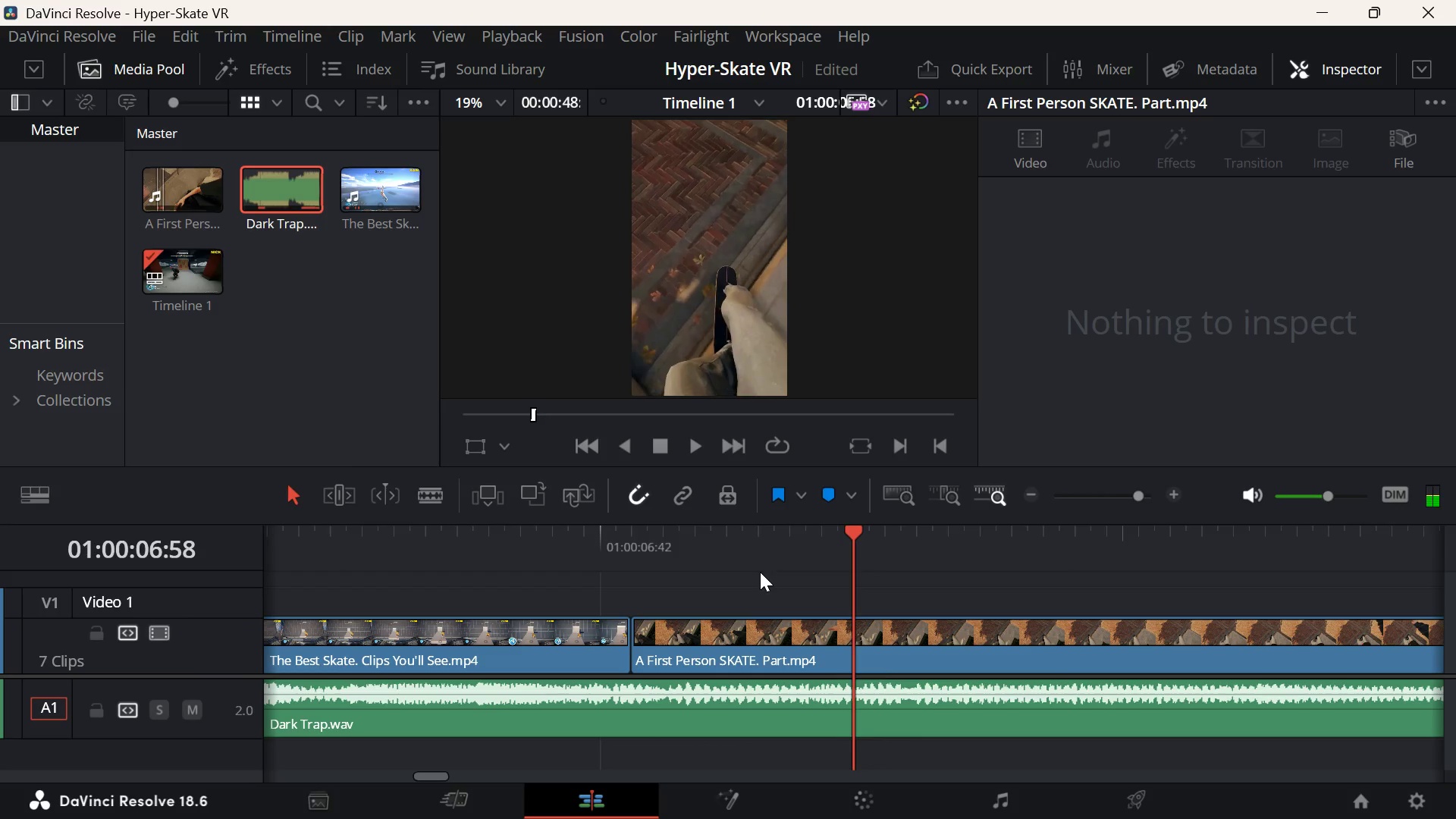 
key(ArrowLeft)
 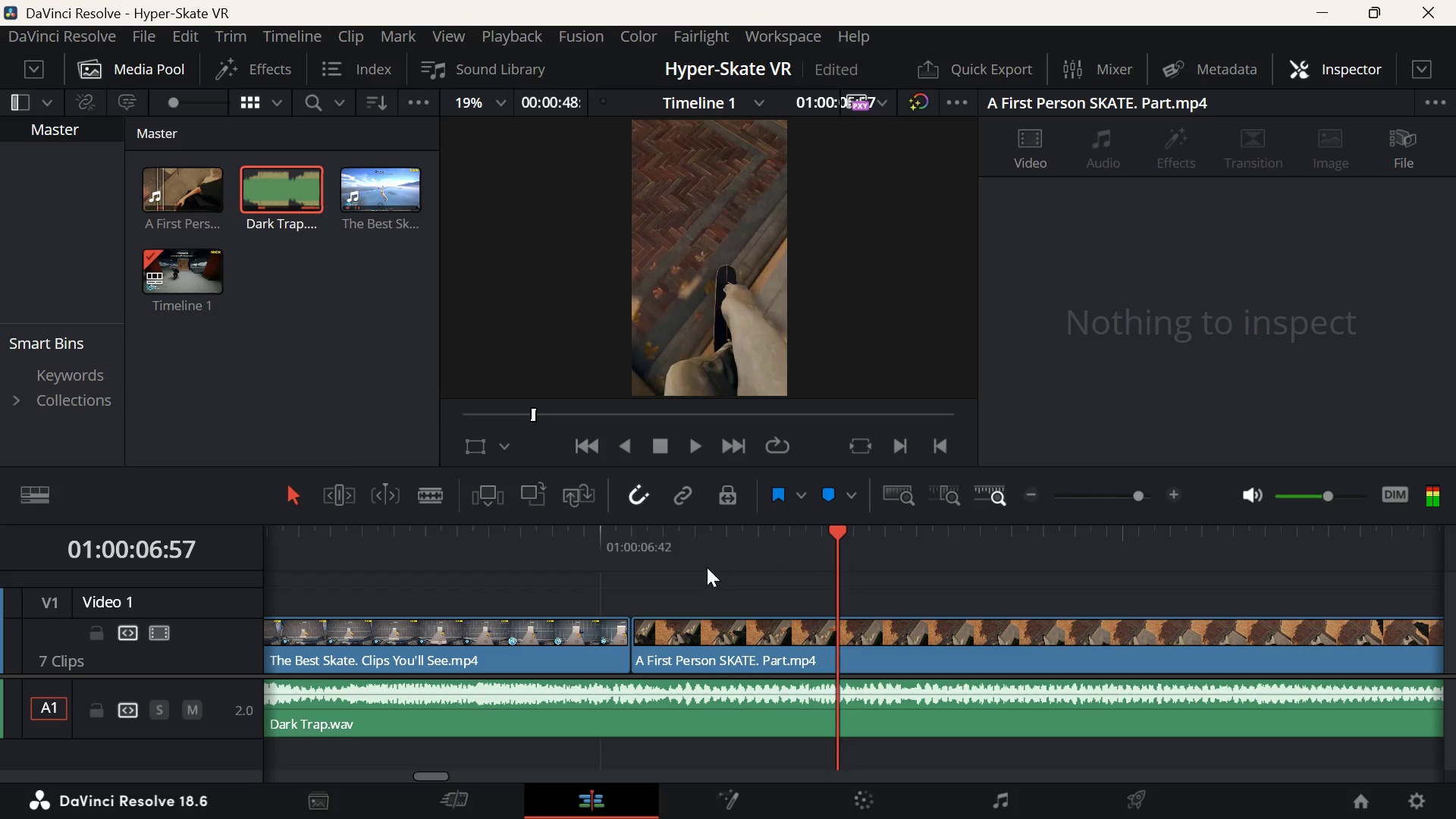 
left_click([700, 560])
 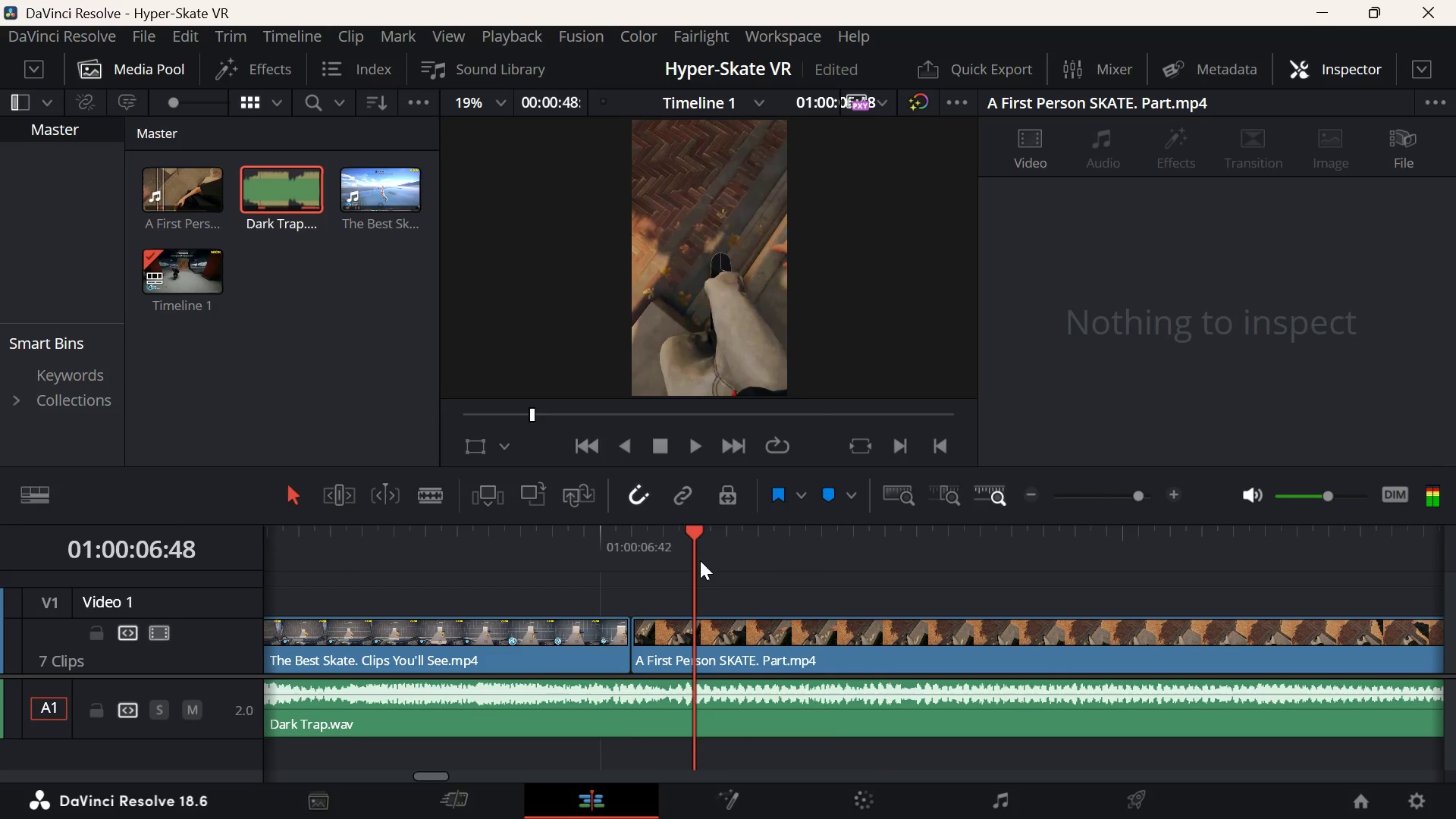 
key(ArrowUp)
 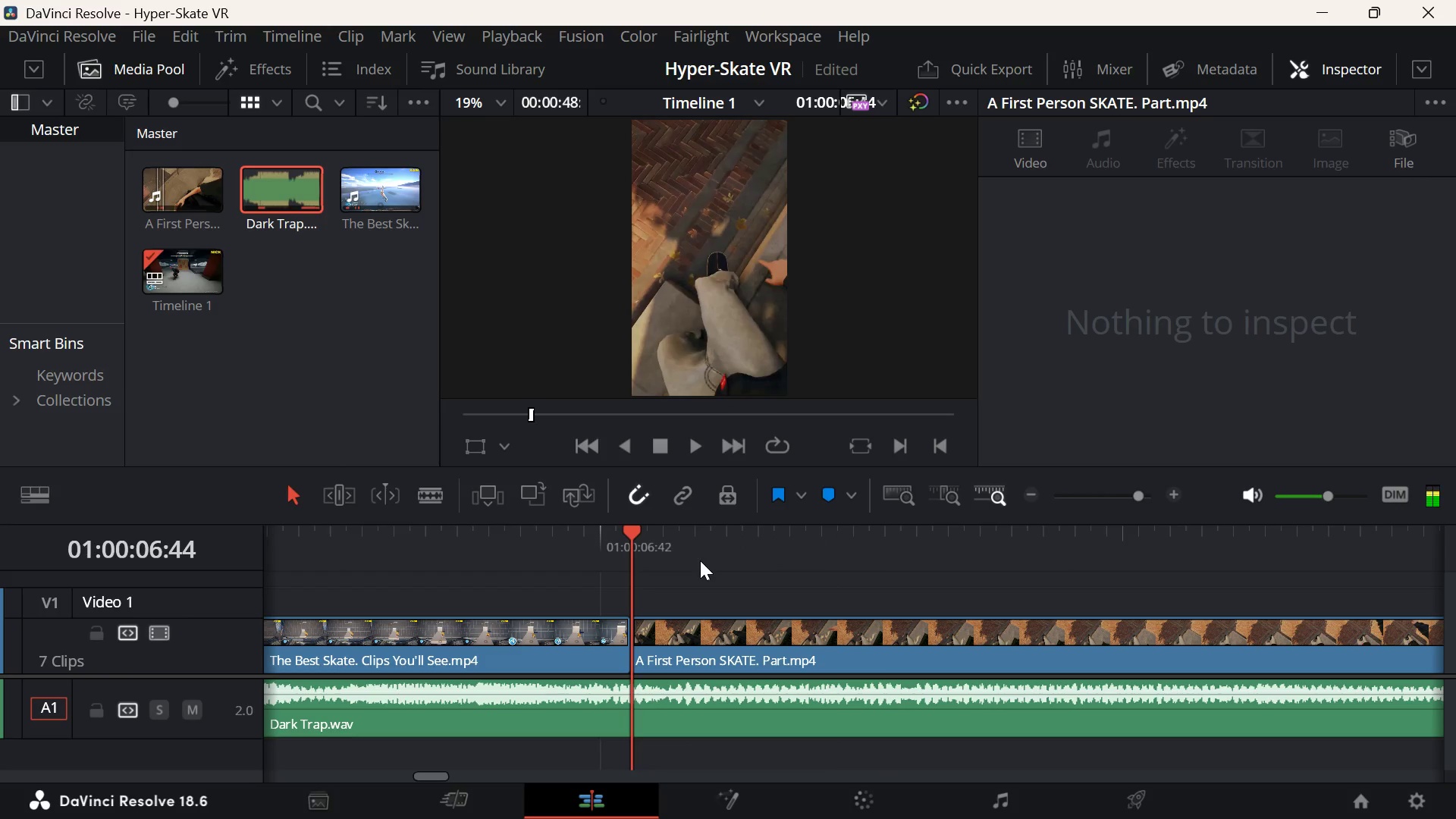 
key(Space)
 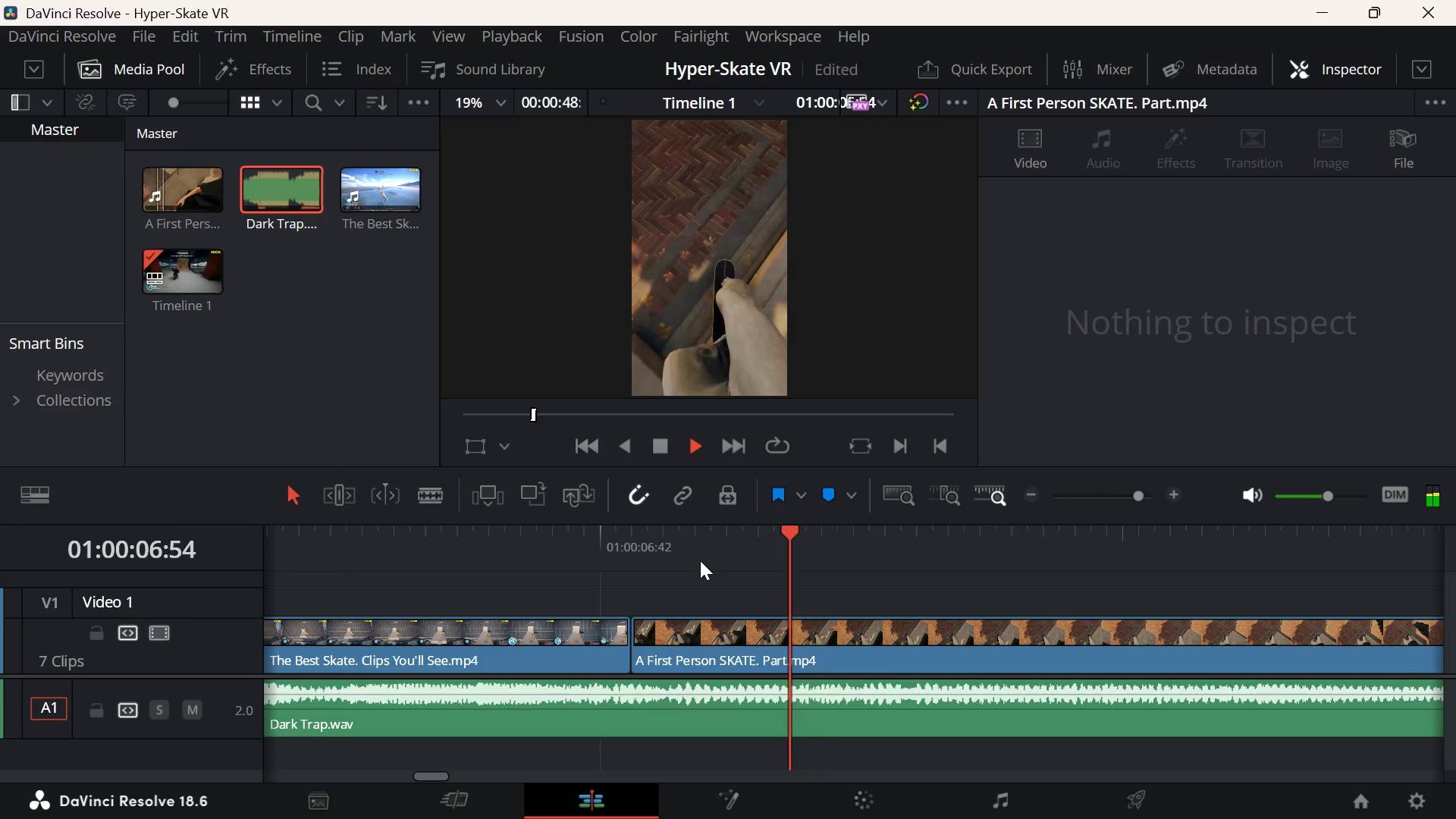 
key(Space)
 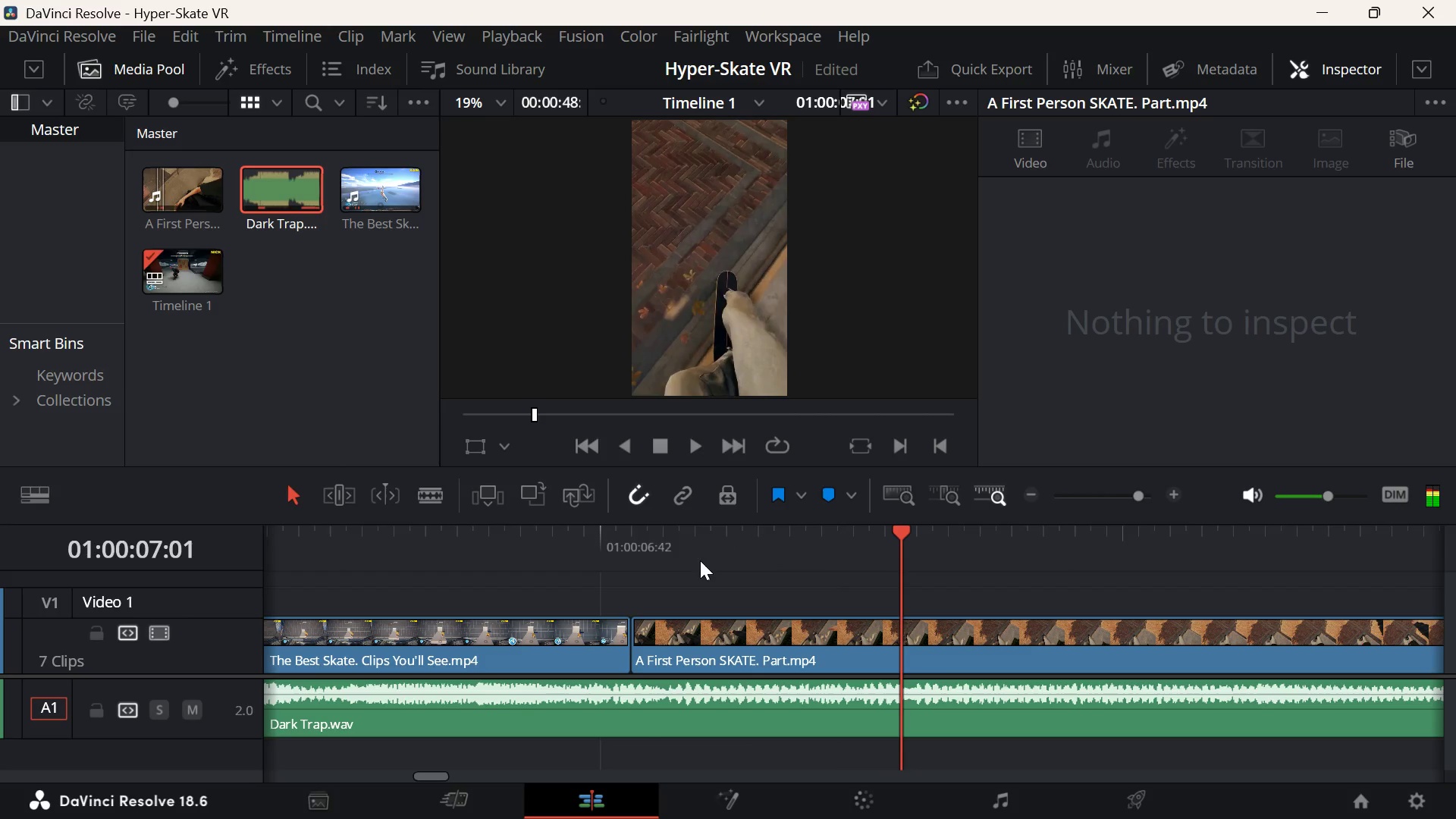 
key(ArrowUp)
 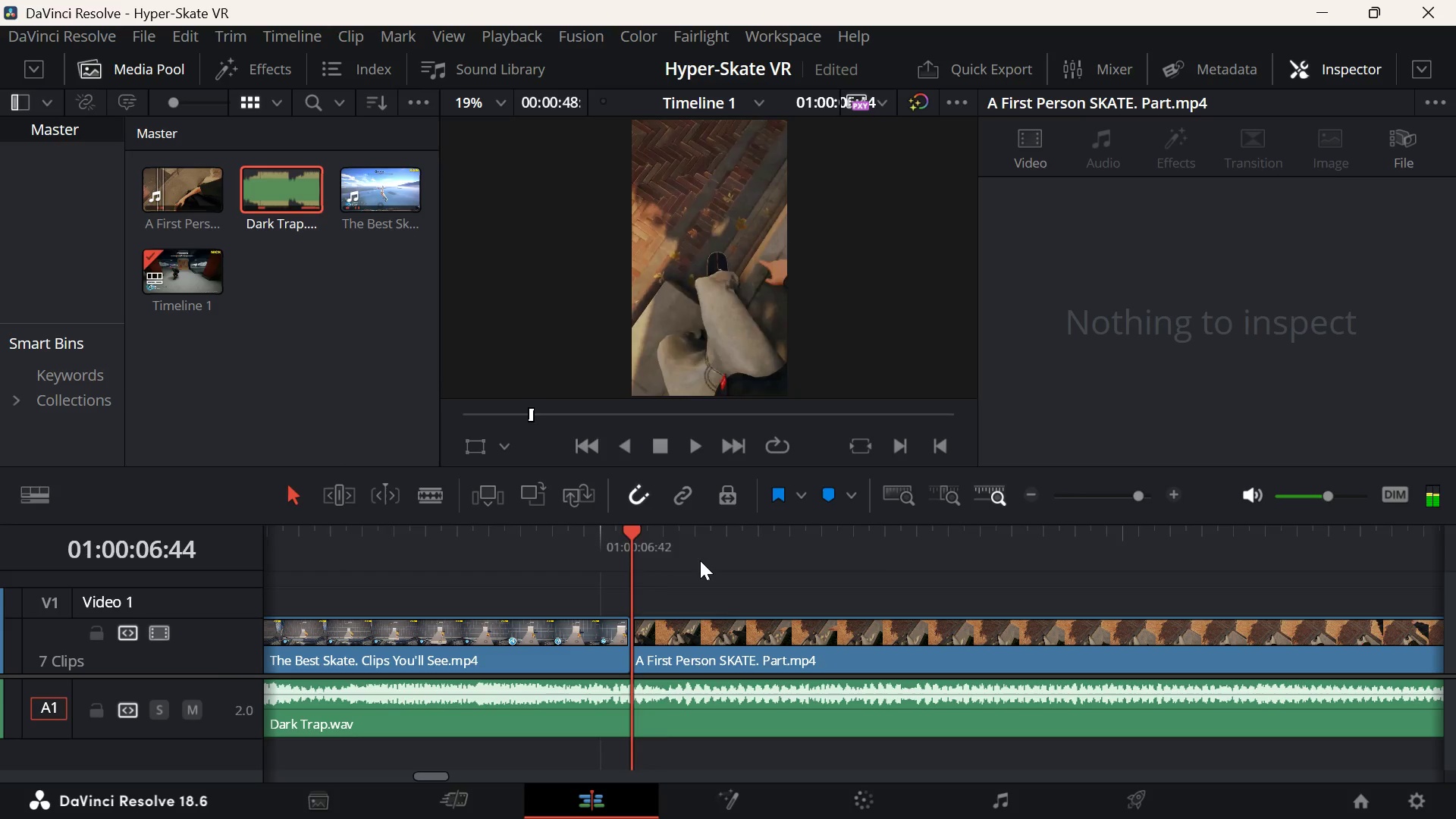 
key(Space)
 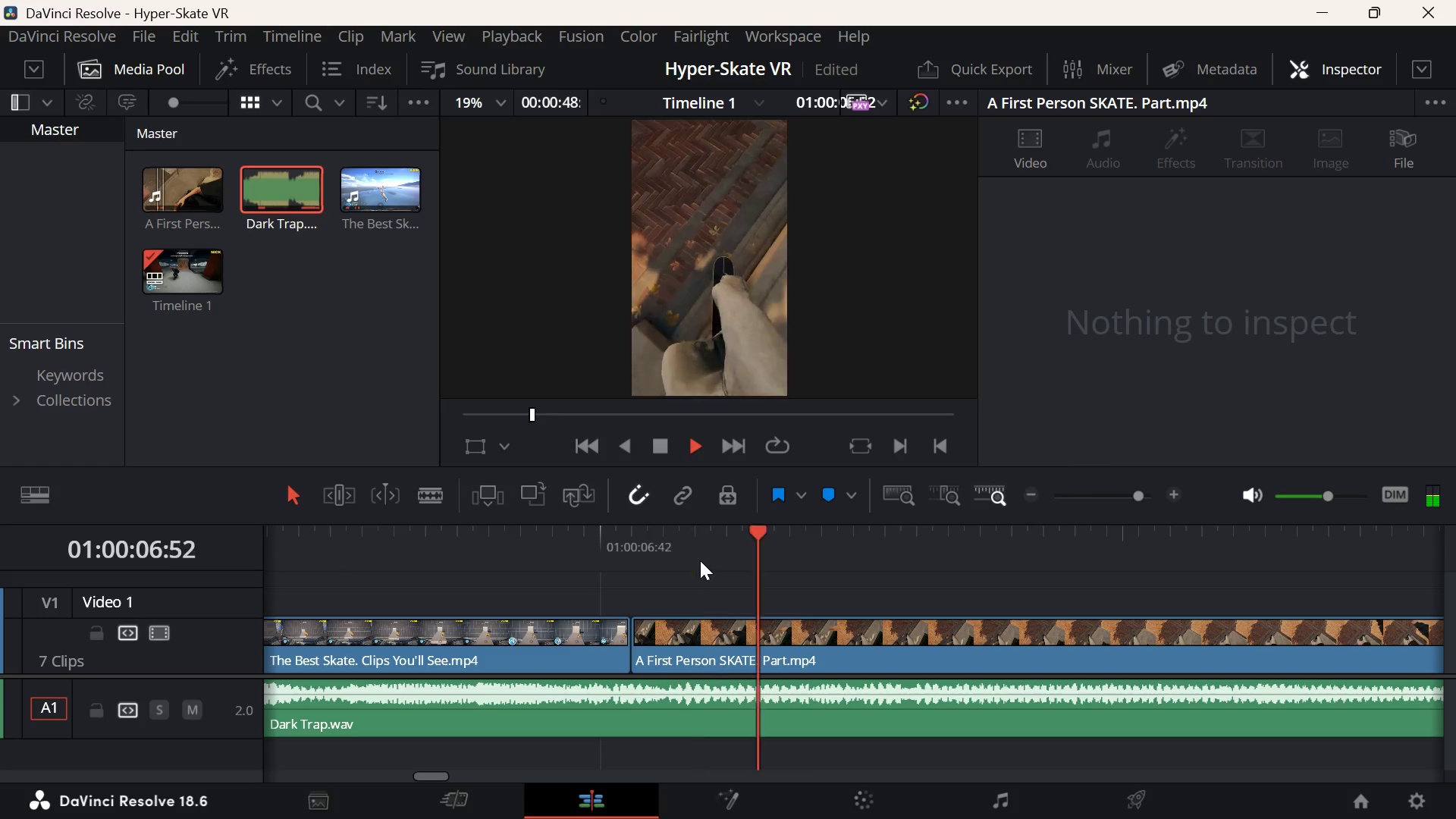 
key(Space)
 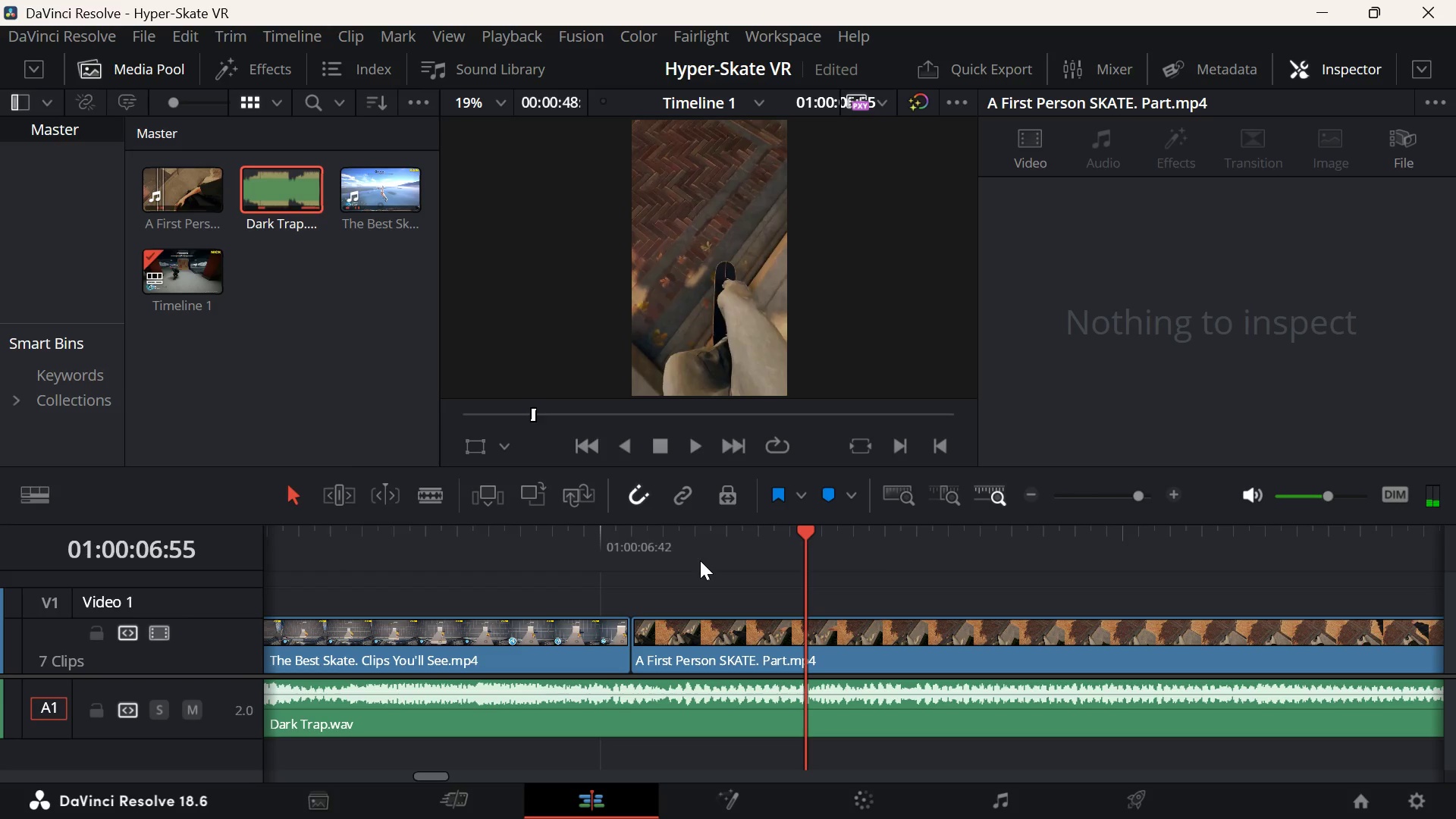 
key(ArrowLeft)
 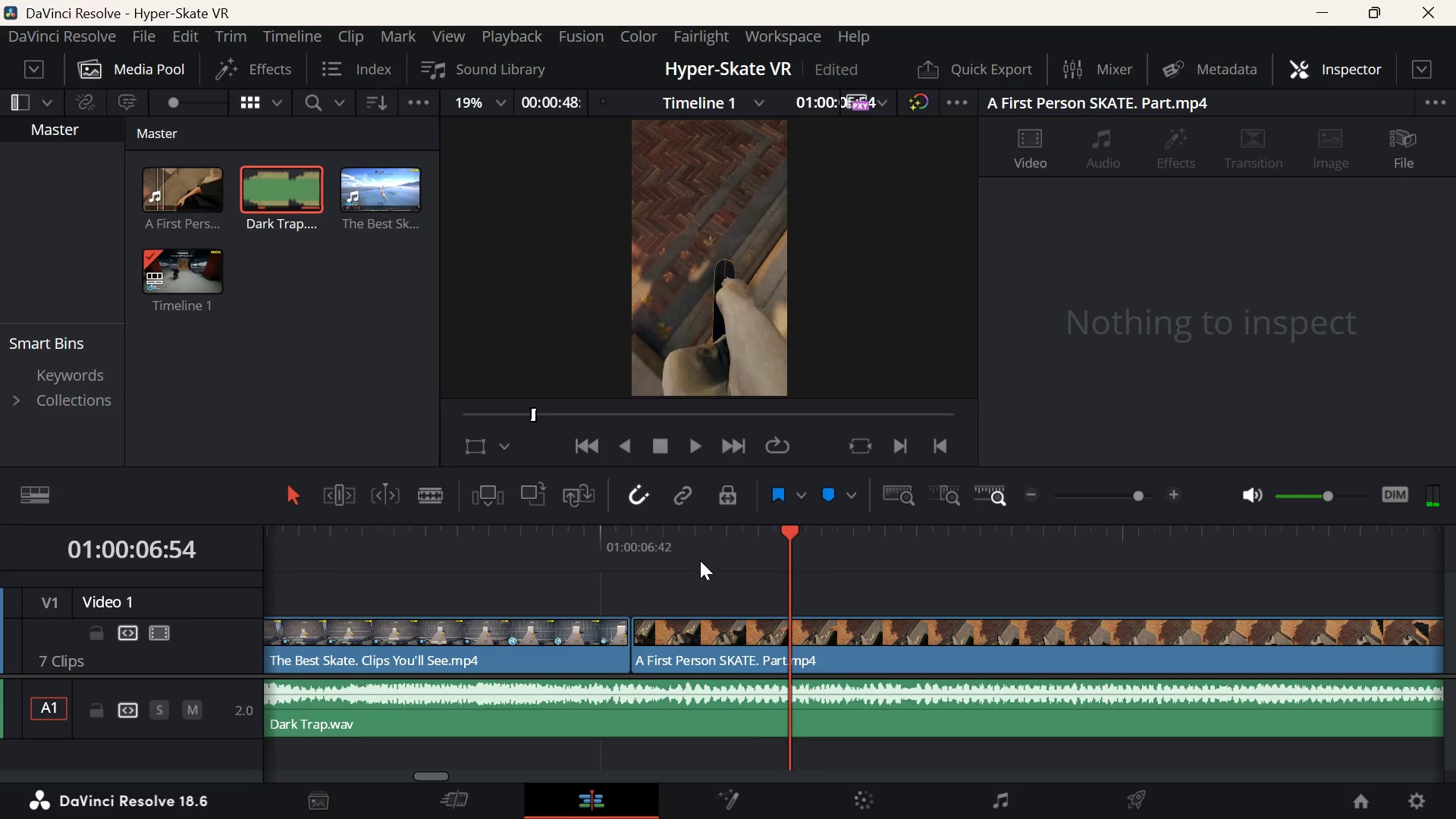 
key(ArrowLeft)
 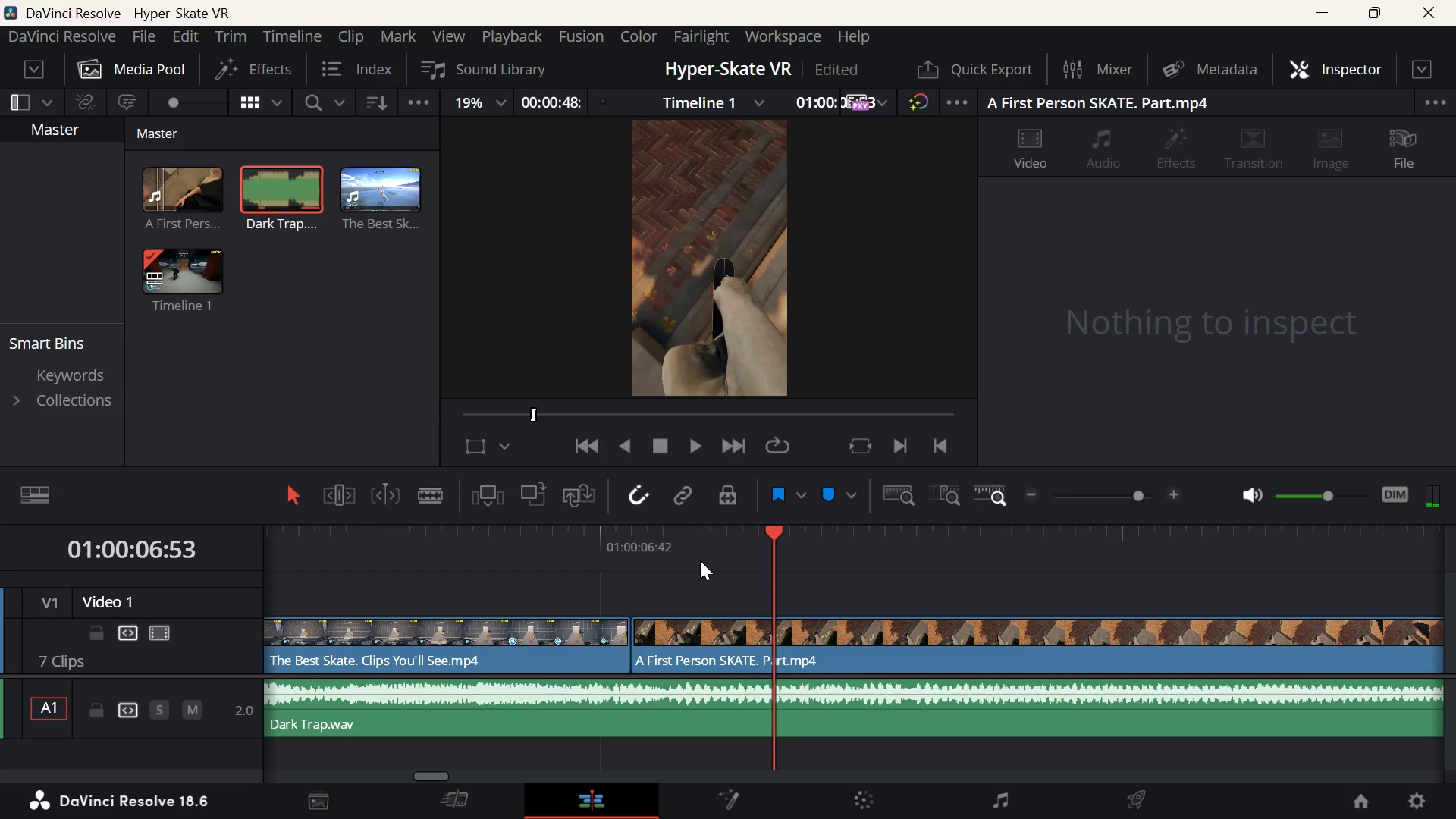 
key(ArrowRight)
 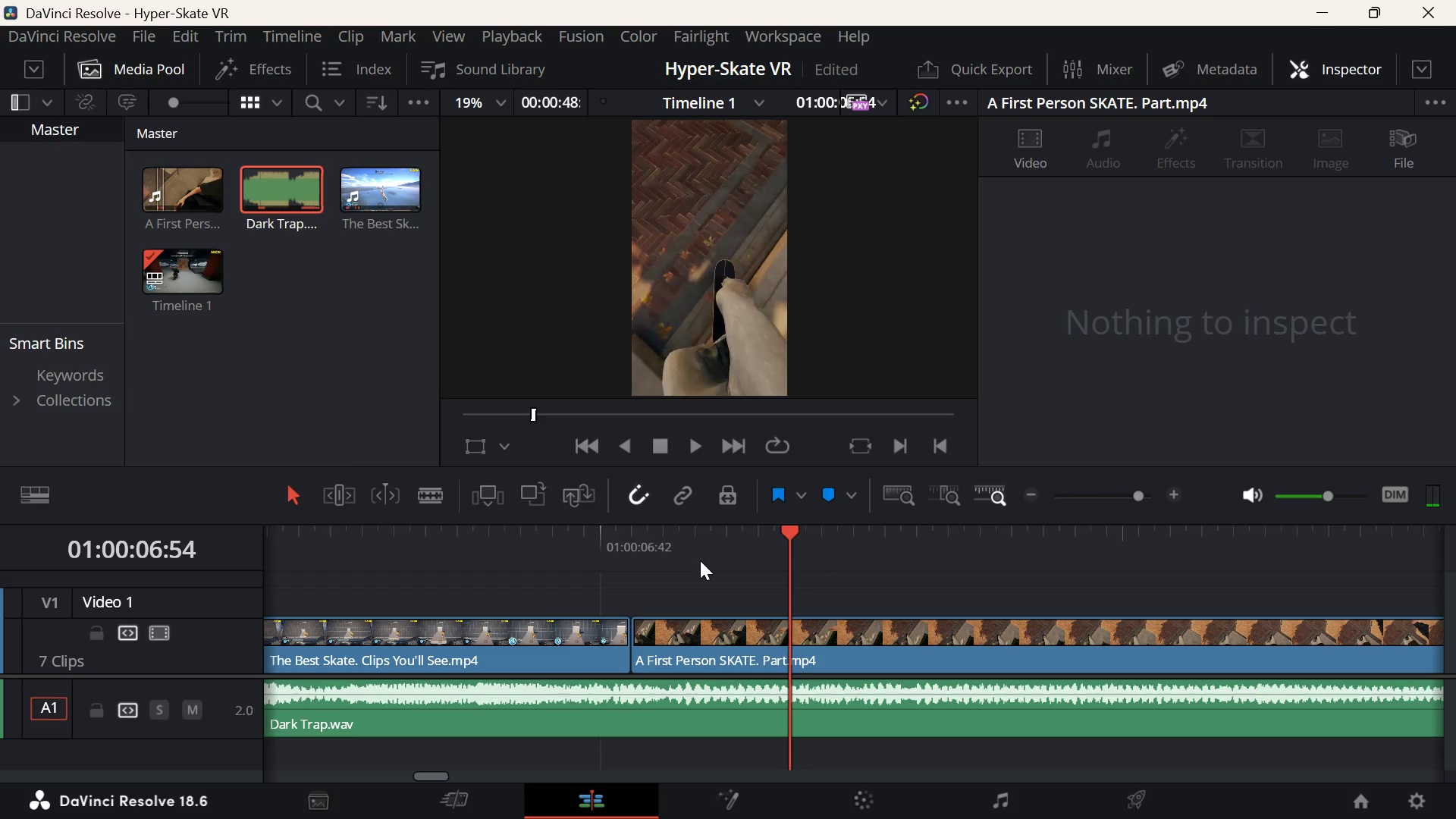 
key(ArrowRight)
 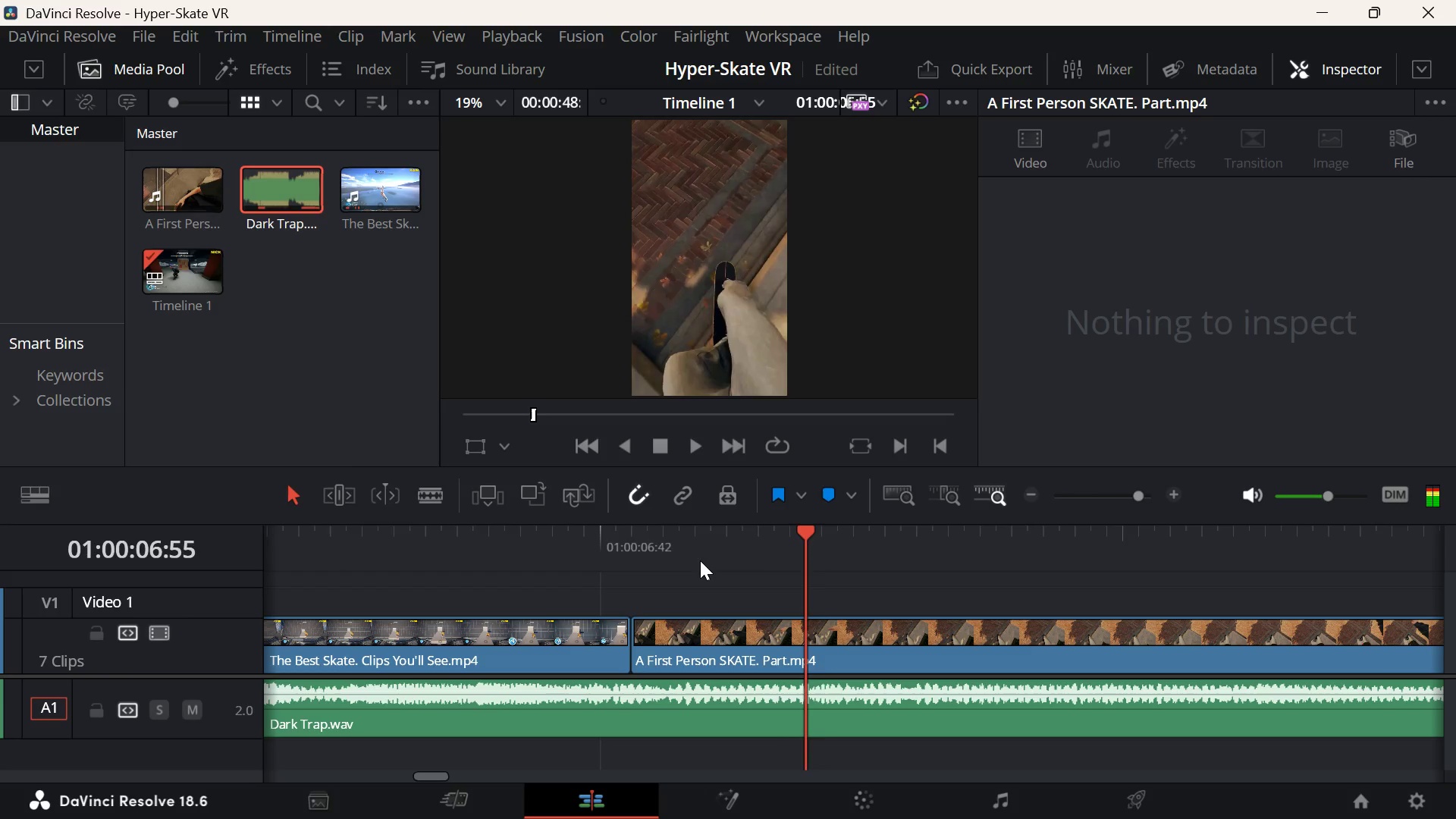 
key(Space)
 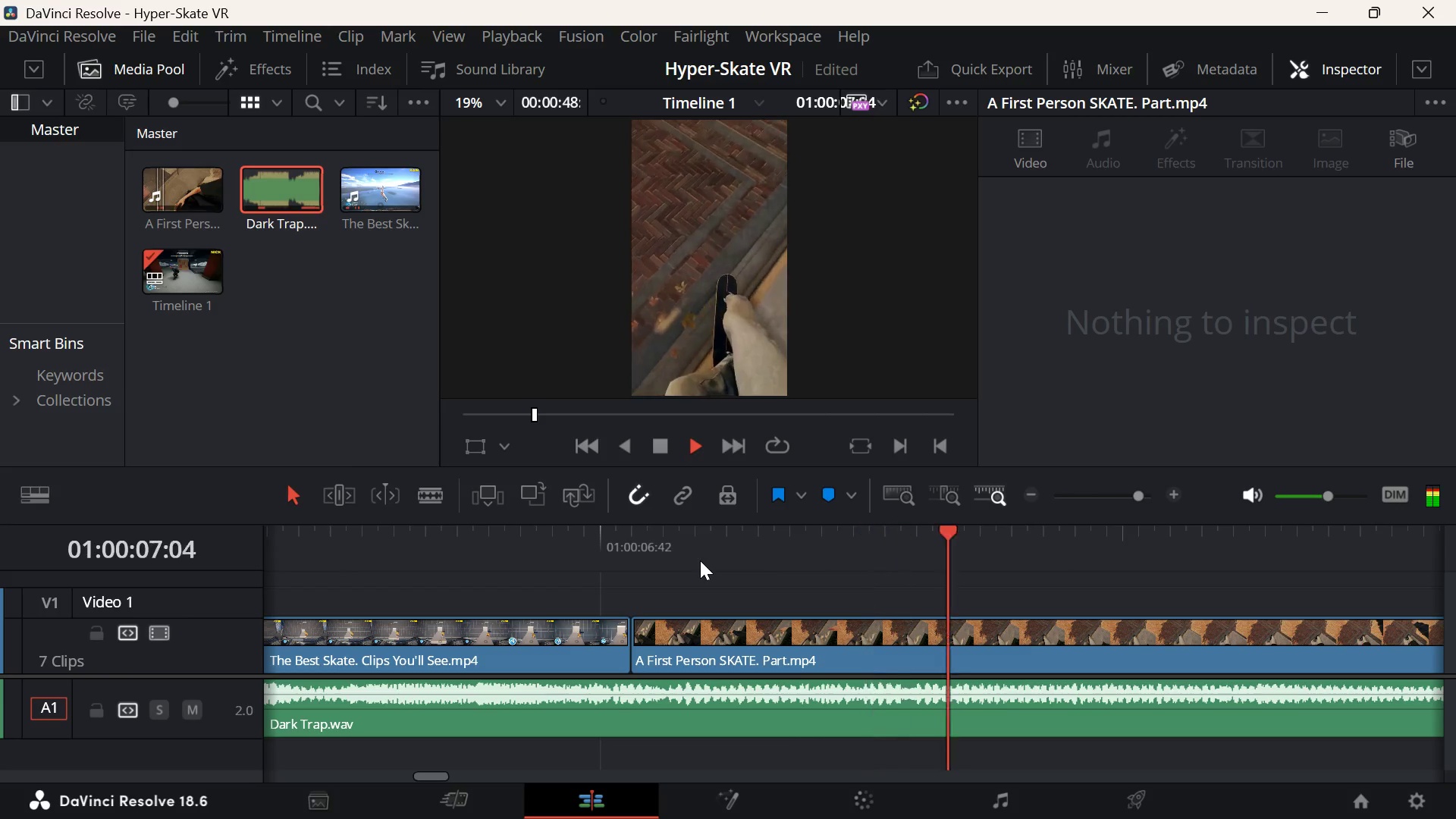 
key(Space)
 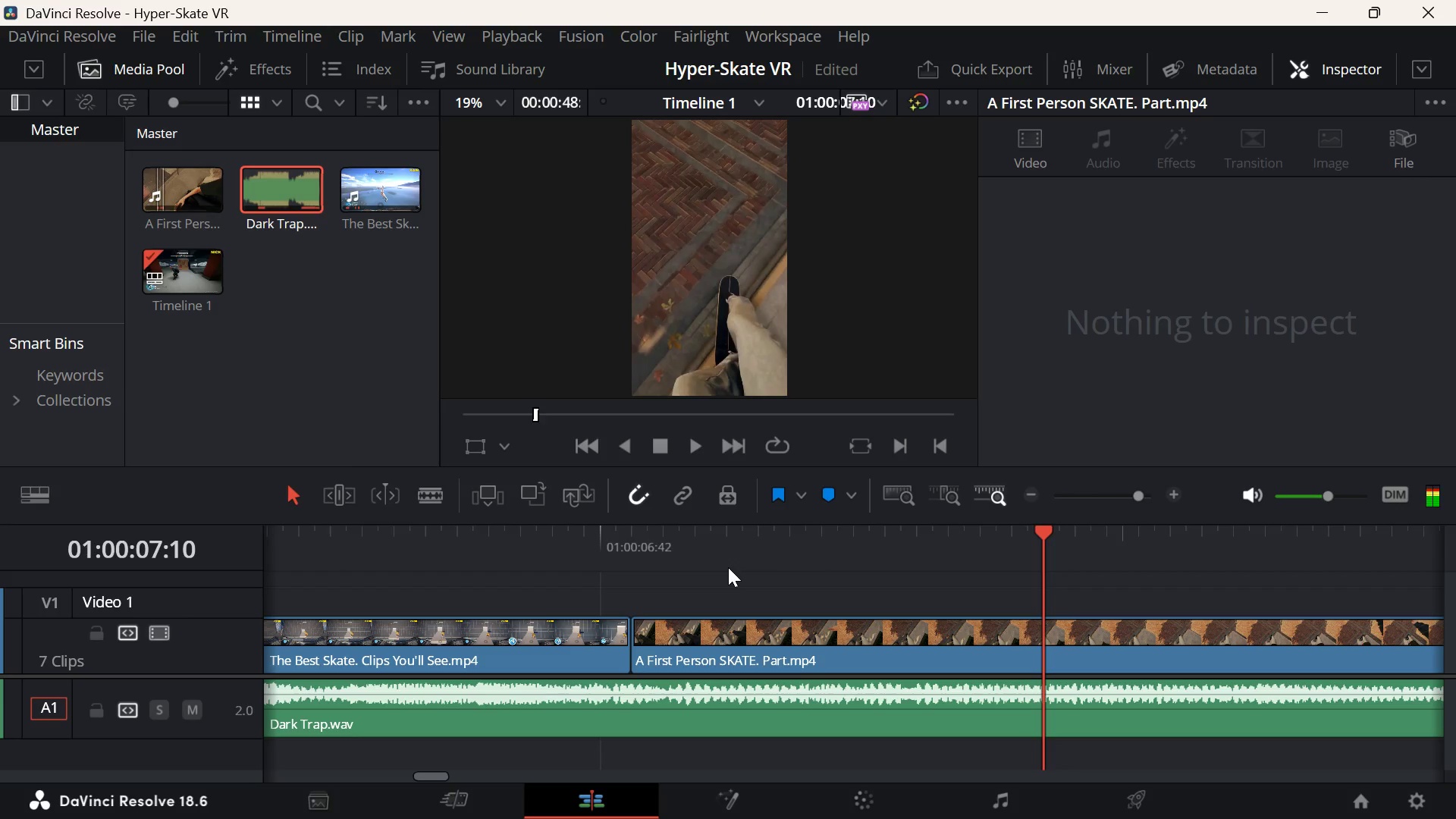 
key(ArrowLeft)
 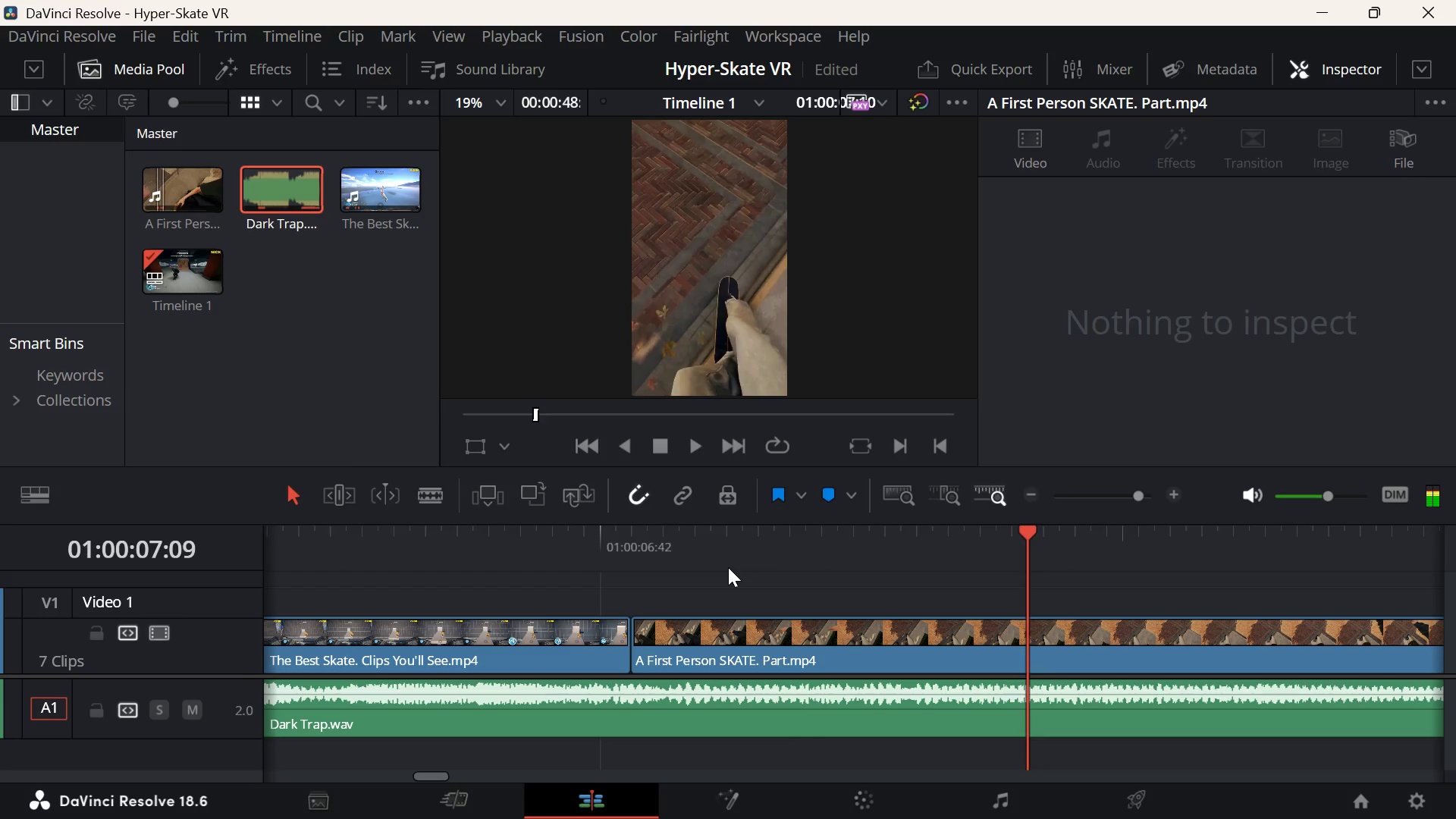 
key(ArrowLeft)
 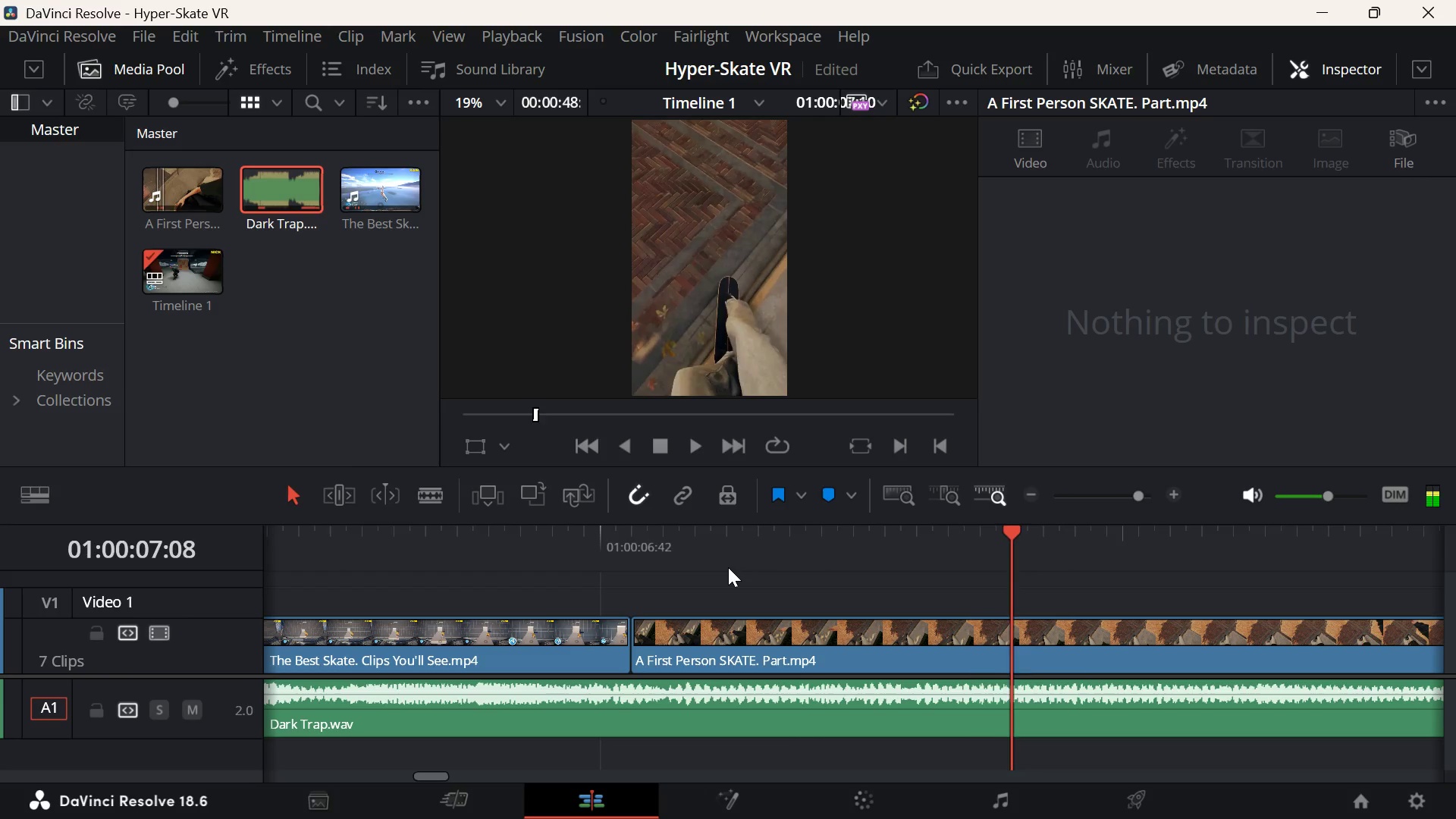 
key(ArrowLeft)
 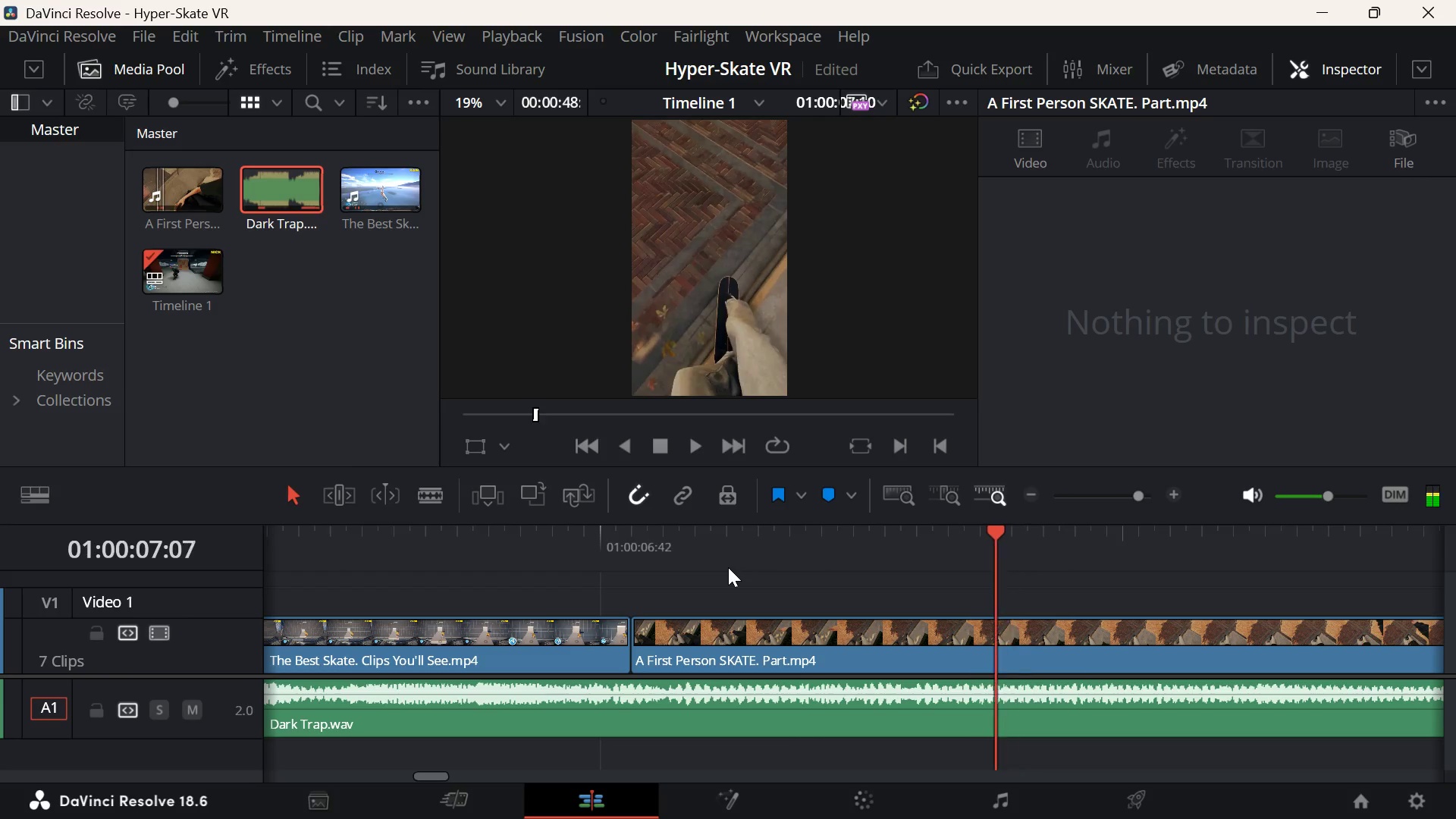 
hold_key(key=ArrowLeft, duration=0.75)
 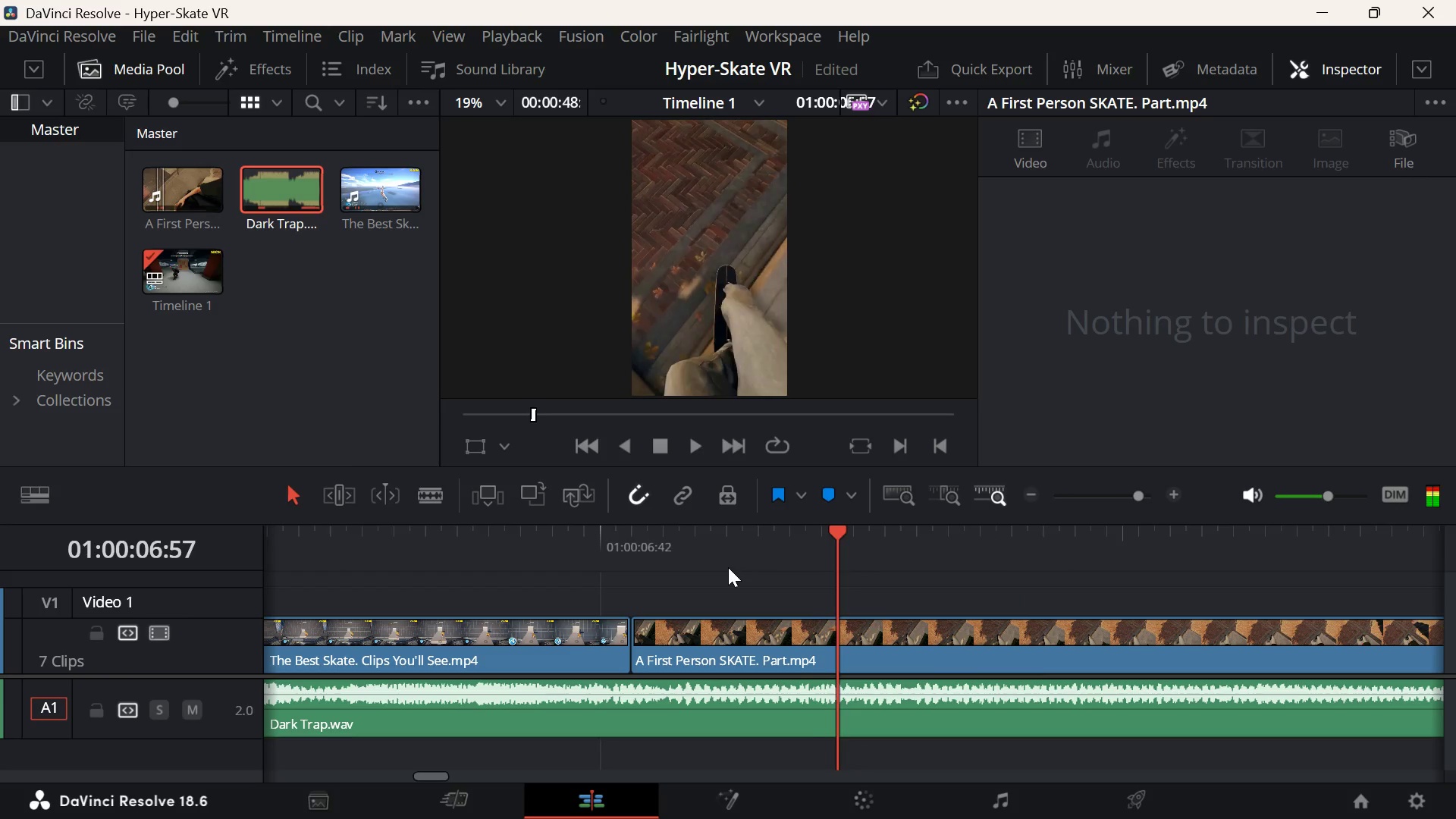 
key(ArrowLeft)
 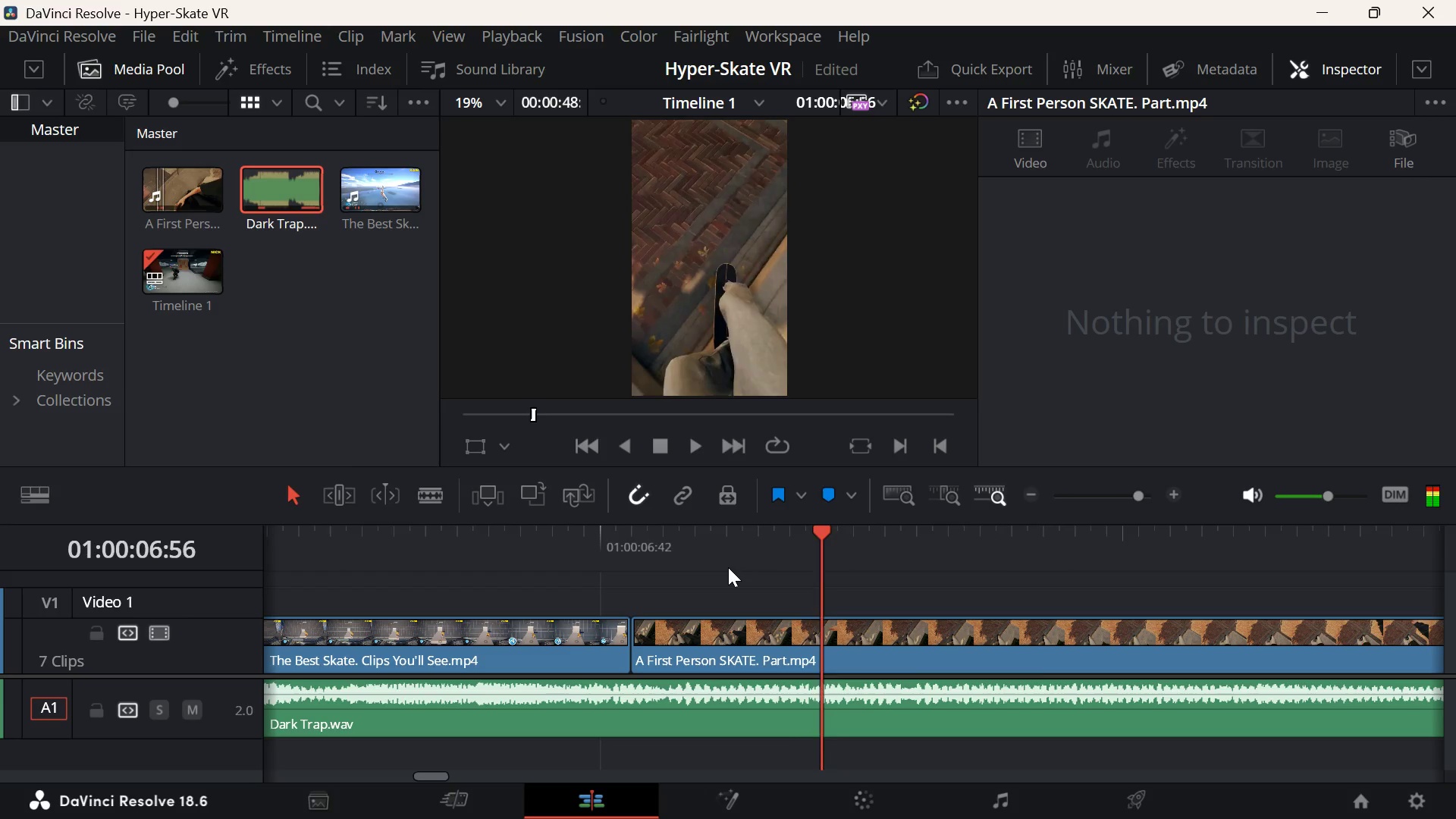 
key(ArrowLeft)
 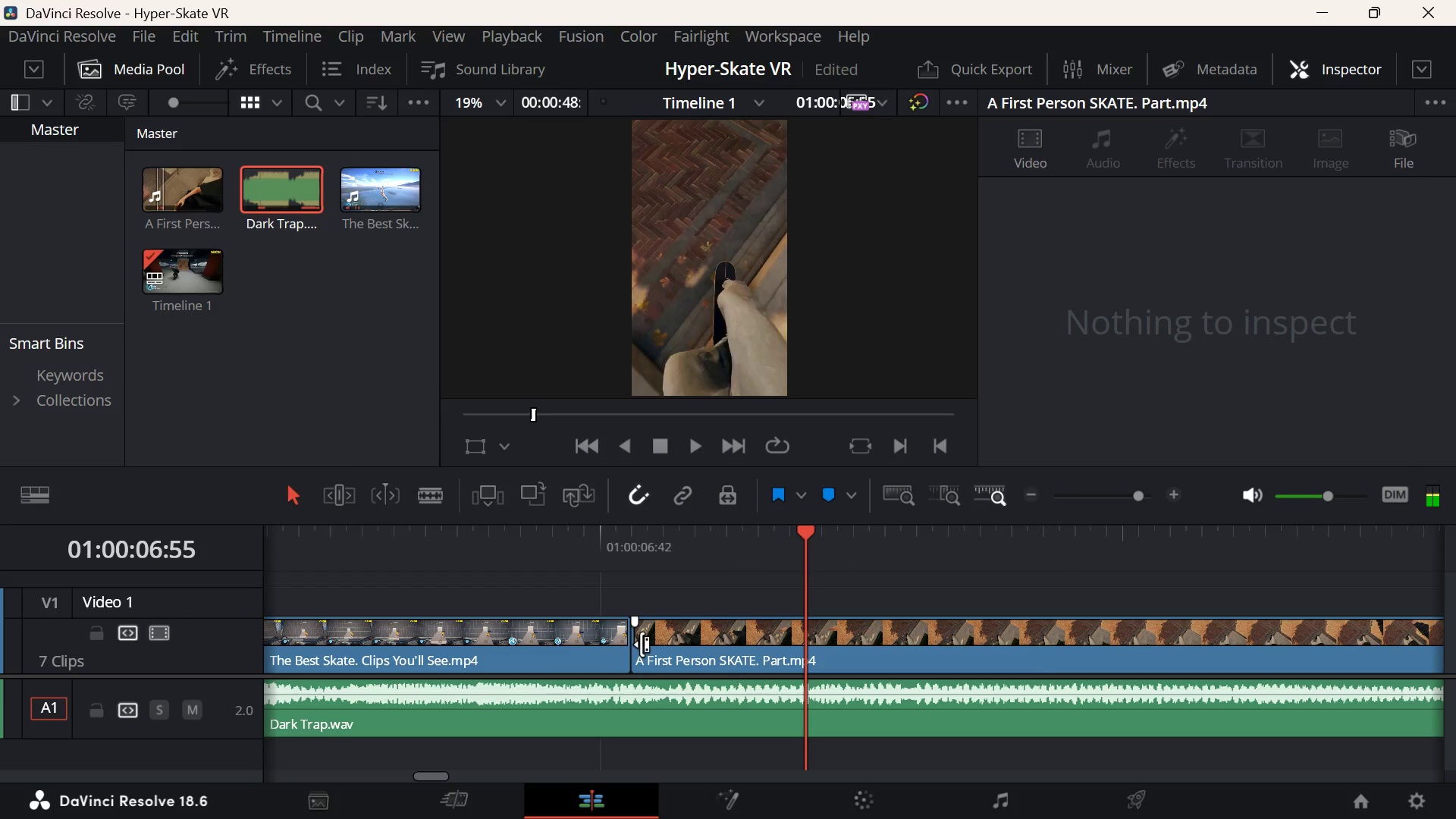 
left_click_drag(start_coordinate=[642, 644], to_coordinate=[671, 642])
 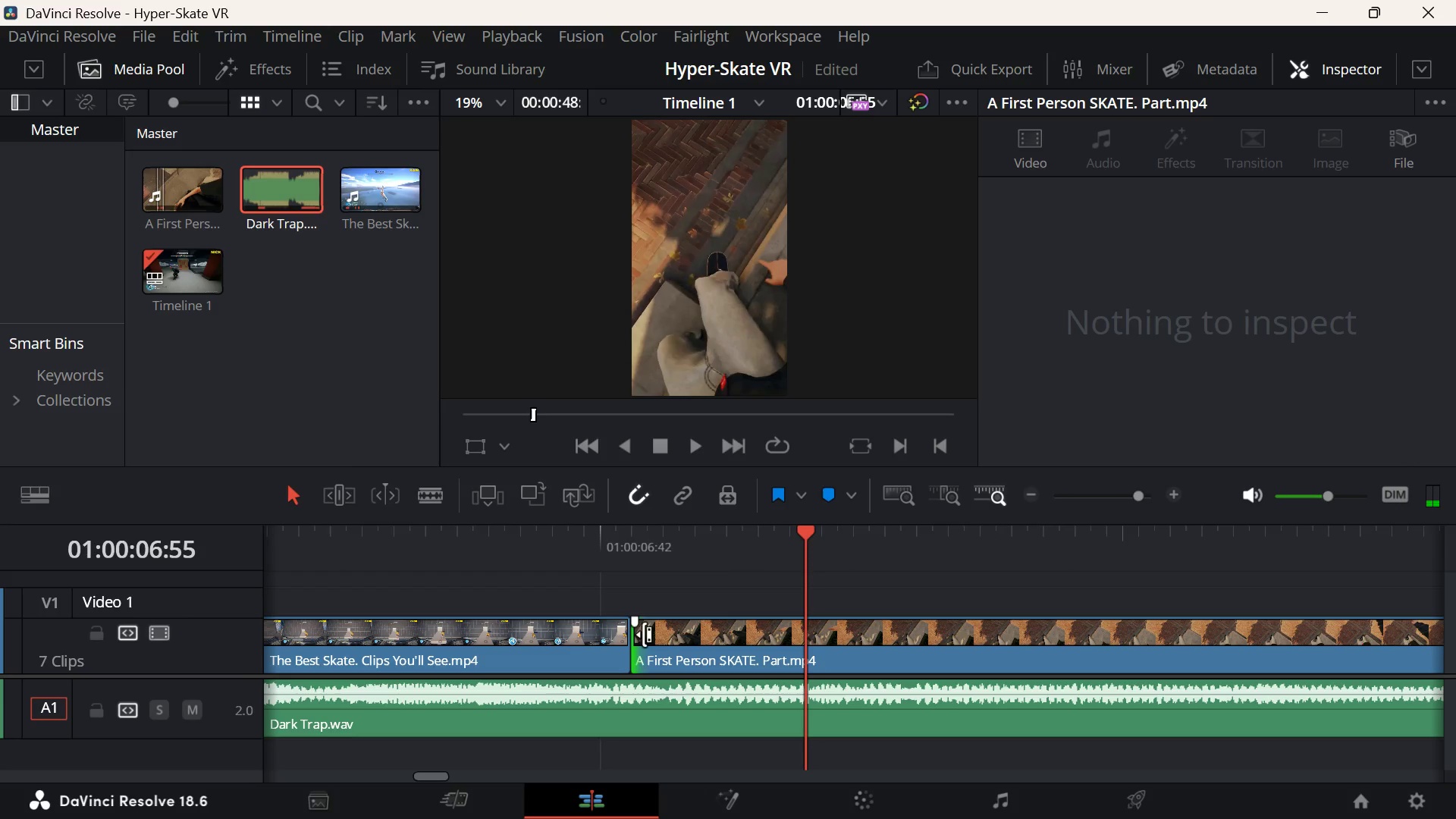 
left_click_drag(start_coordinate=[648, 634], to_coordinate=[689, 636])
 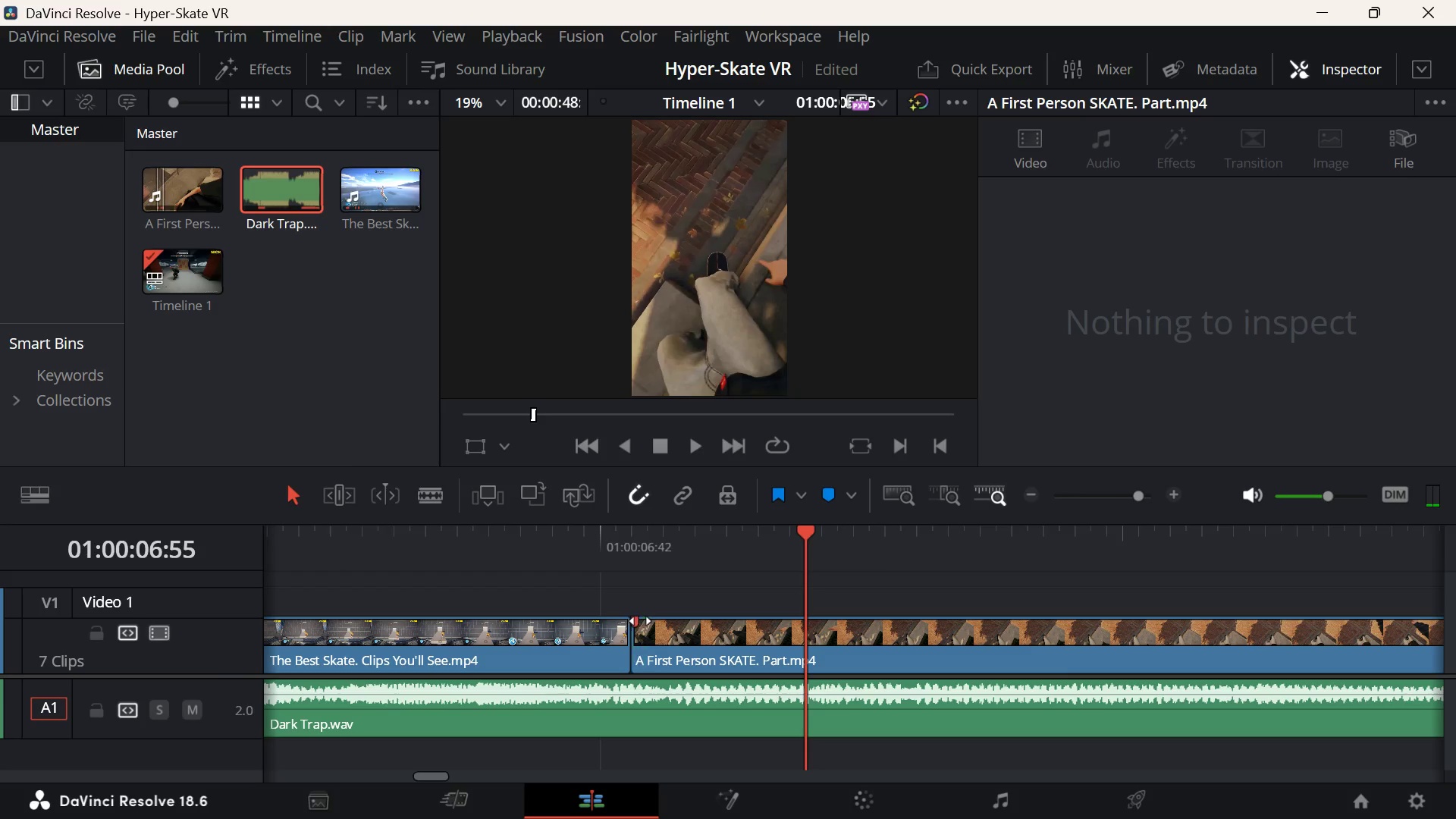 
left_click_drag(start_coordinate=[638, 620], to_coordinate=[727, 629])
 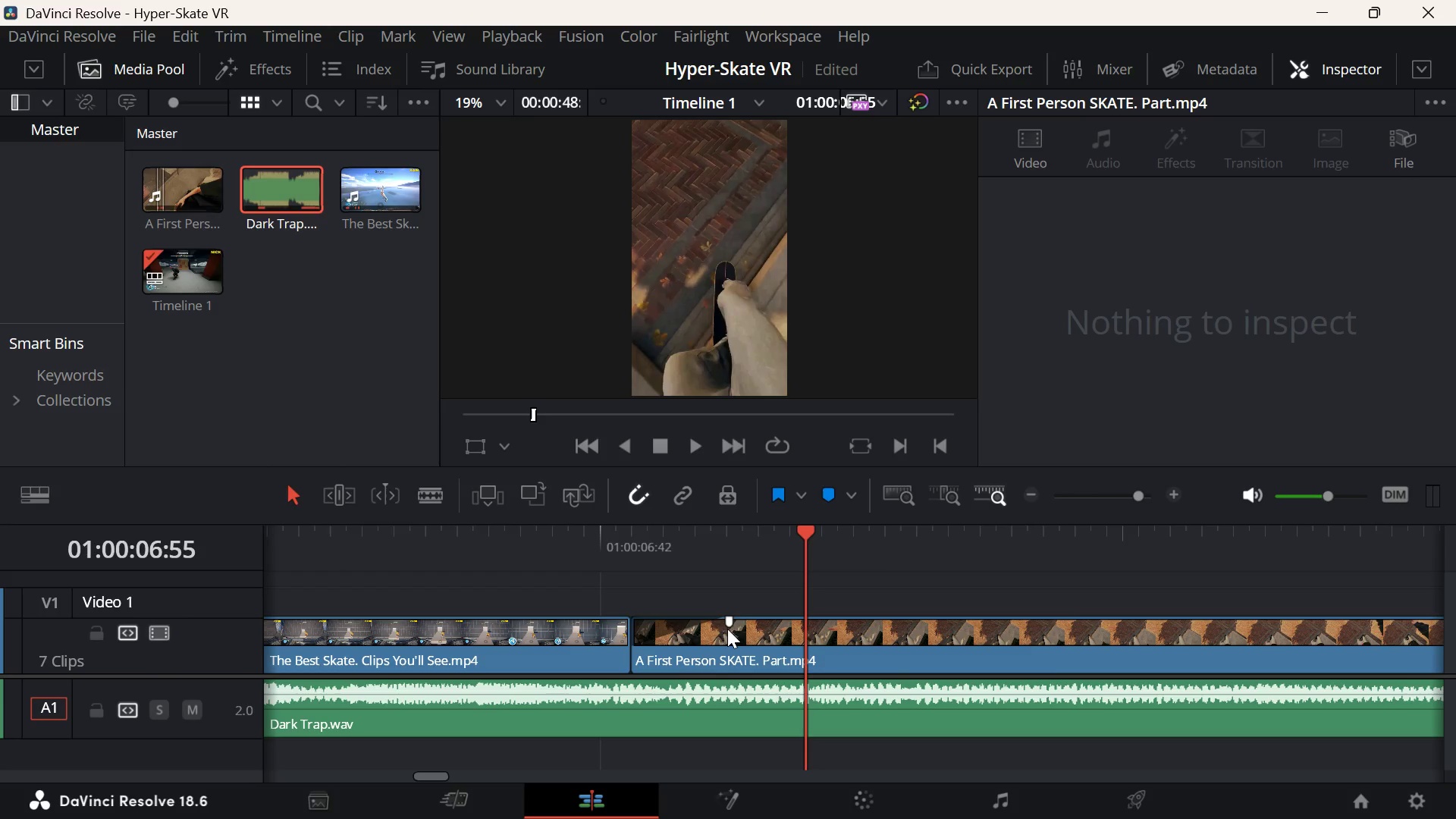 
key(Control+Z)
 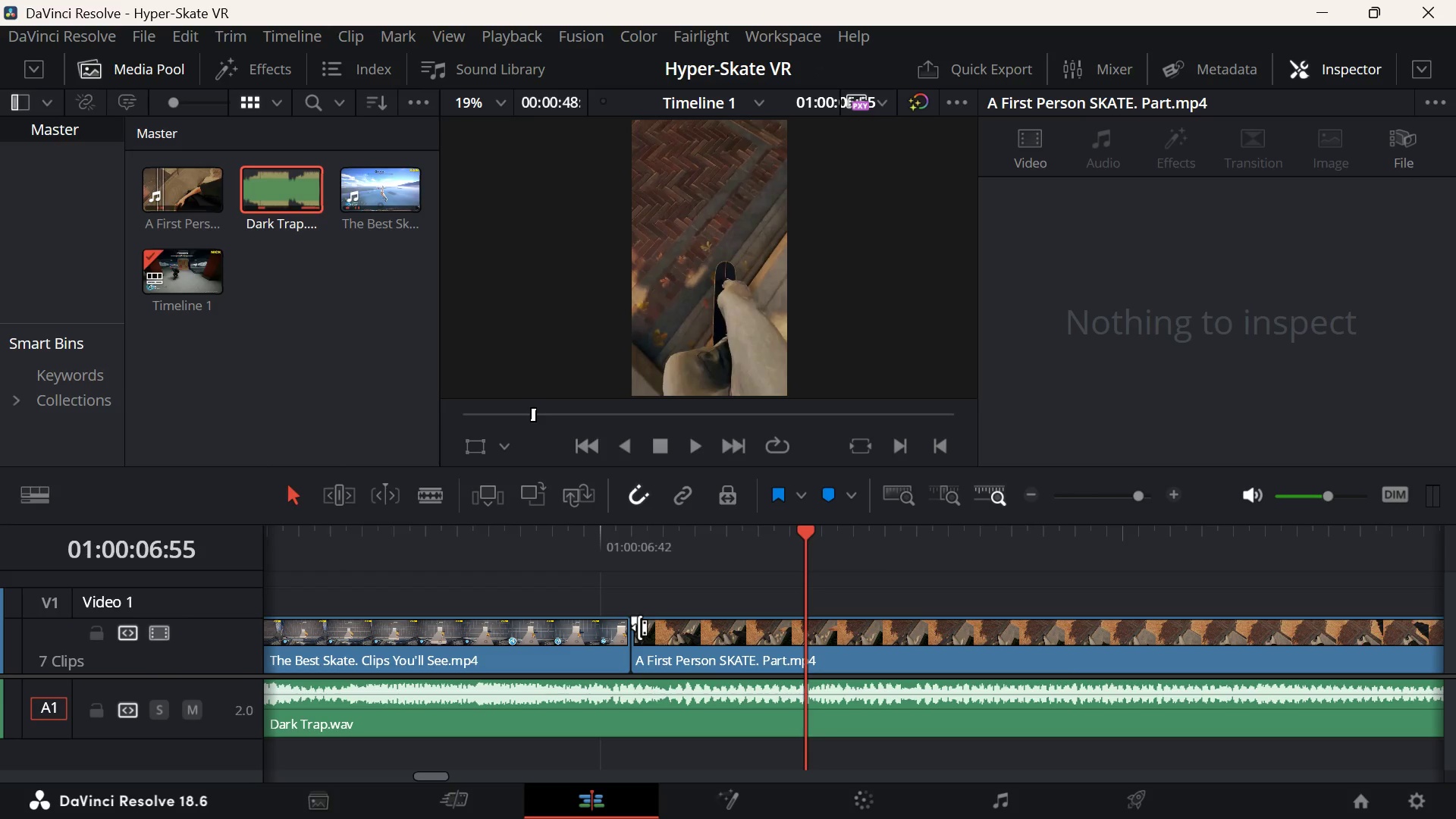 
left_click_drag(start_coordinate=[637, 618], to_coordinate=[914, 626])
 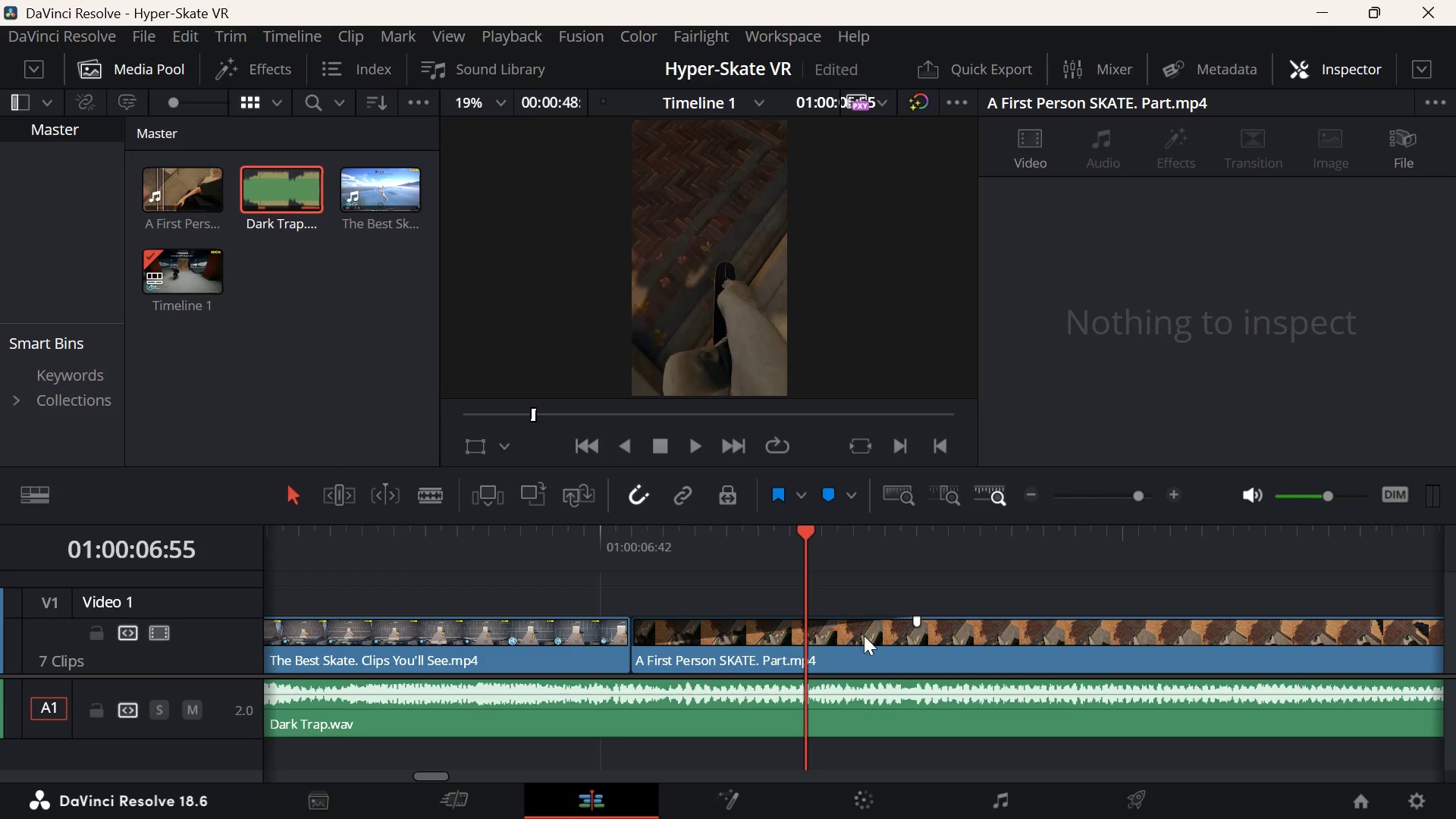 
key(Control+ControlLeft)
 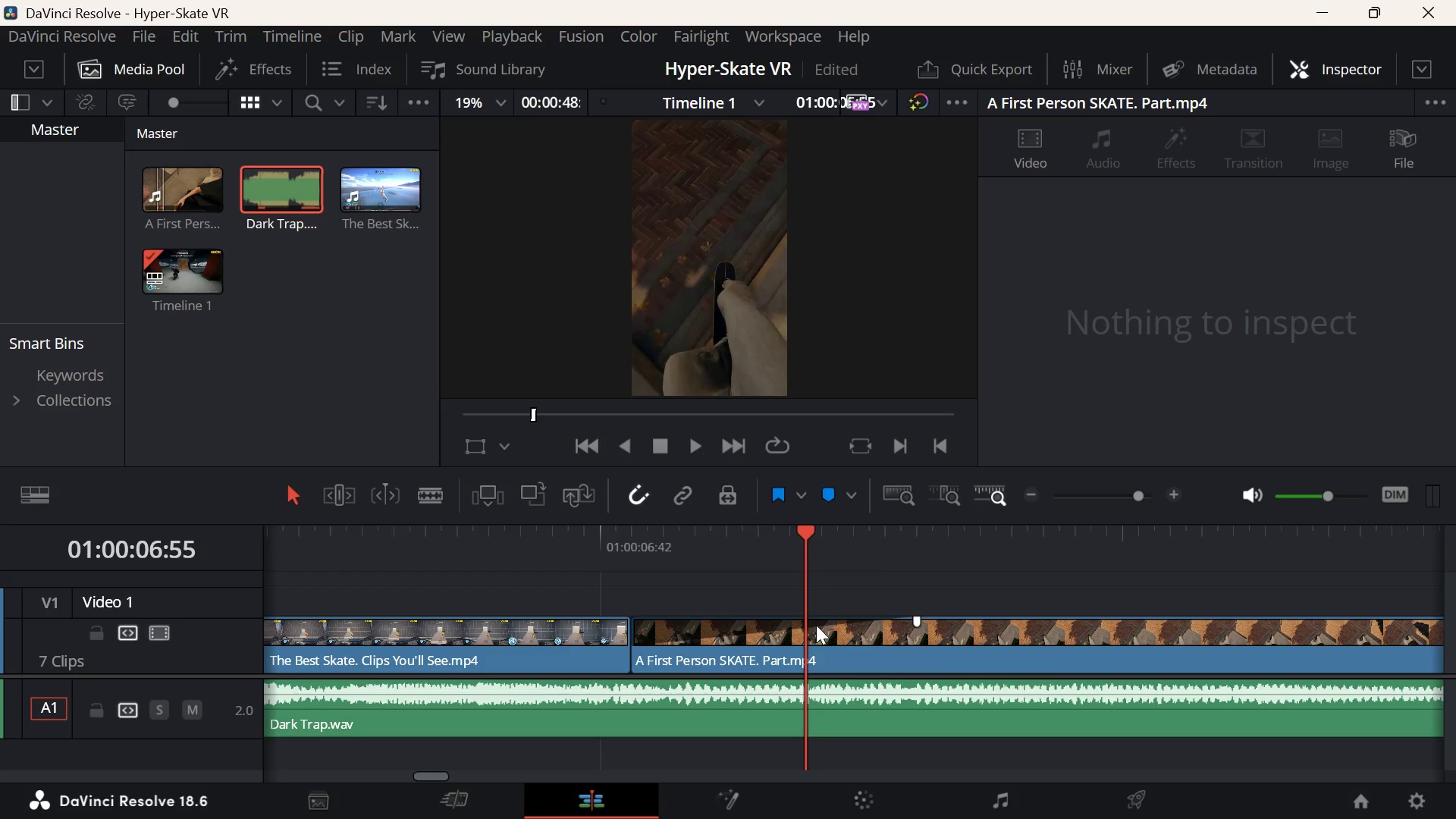 
key(Control+Z)
 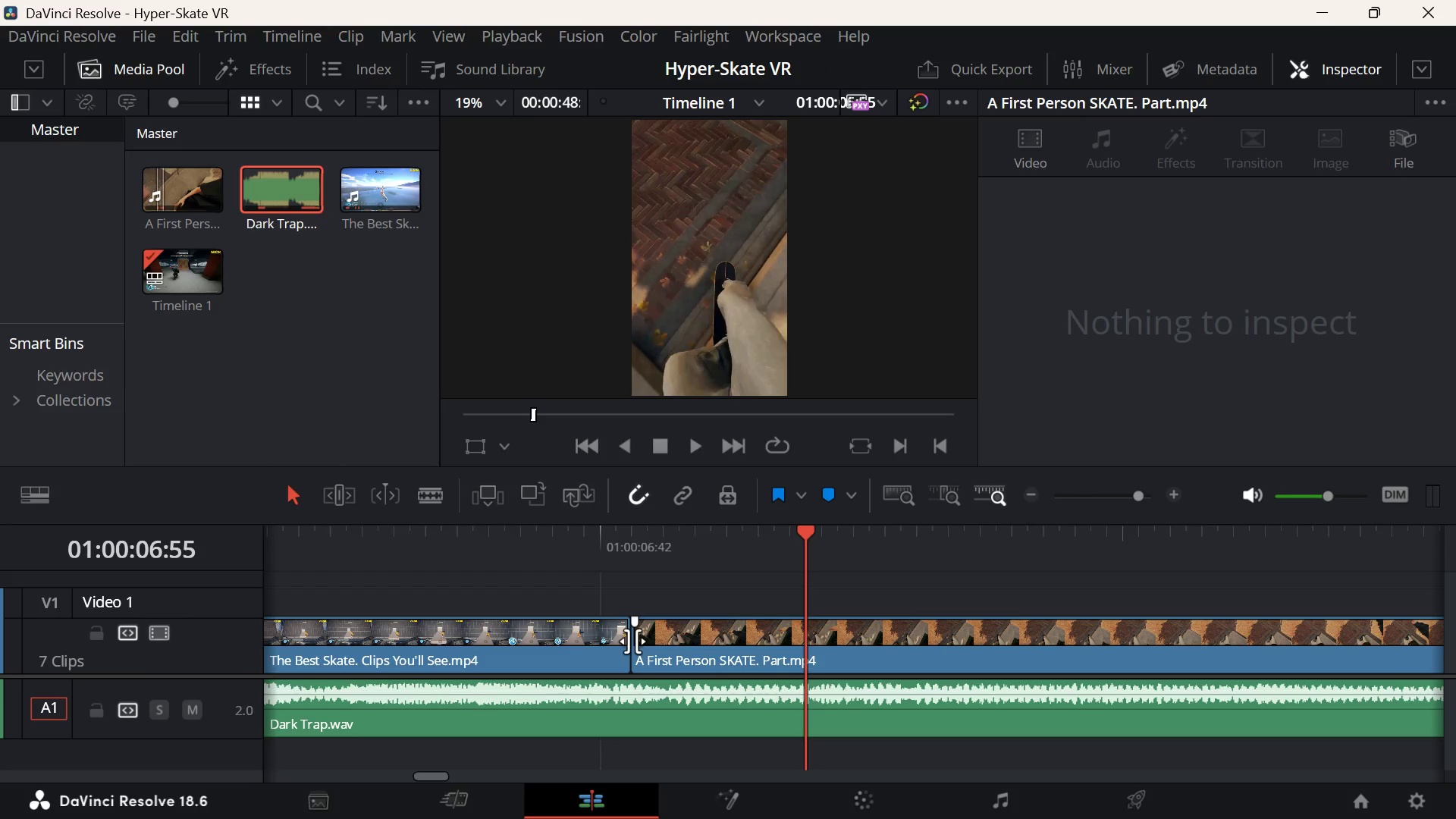 
left_click_drag(start_coordinate=[638, 639], to_coordinate=[804, 645])
 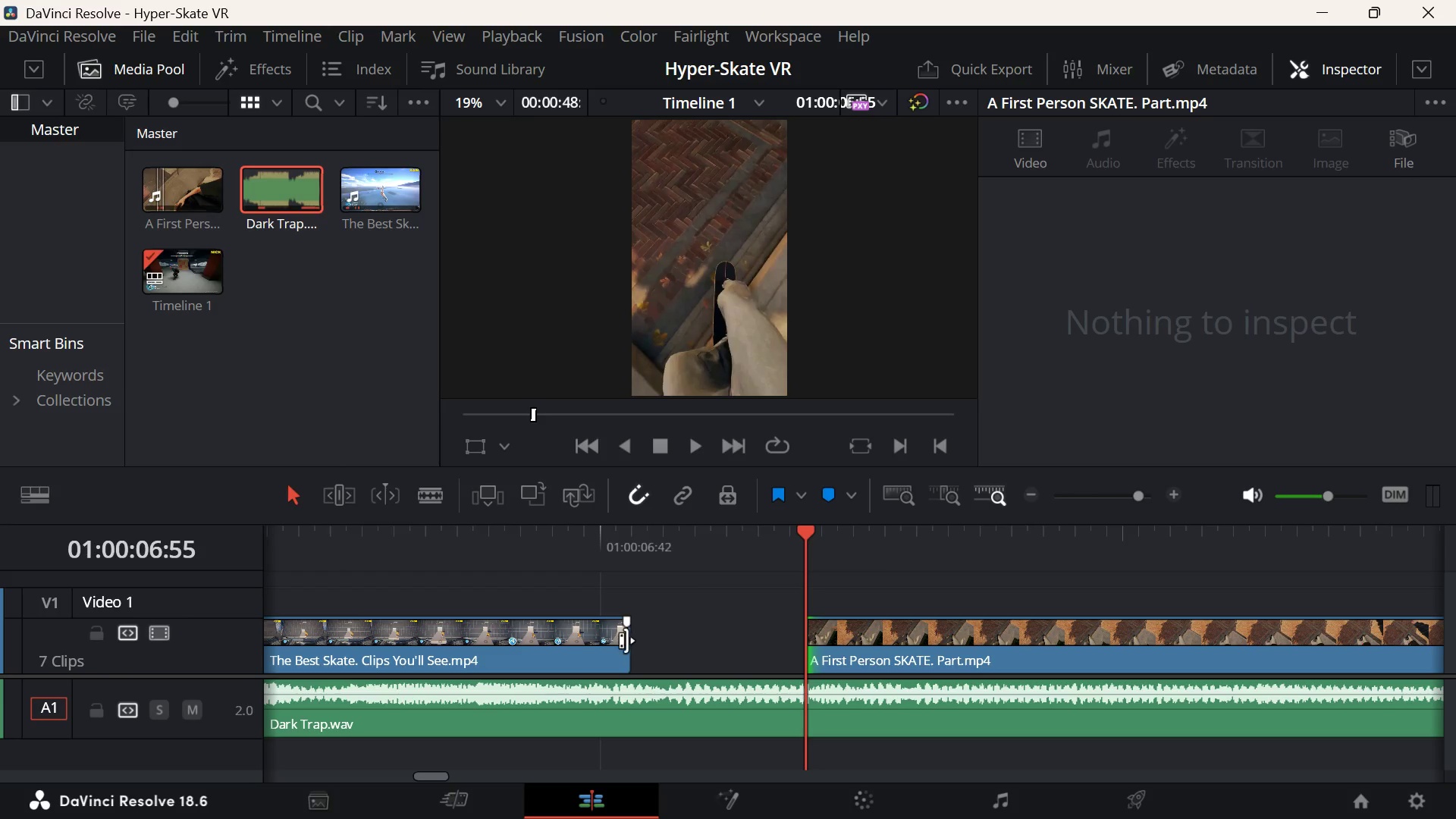 
left_click_drag(start_coordinate=[626, 640], to_coordinate=[787, 645])
 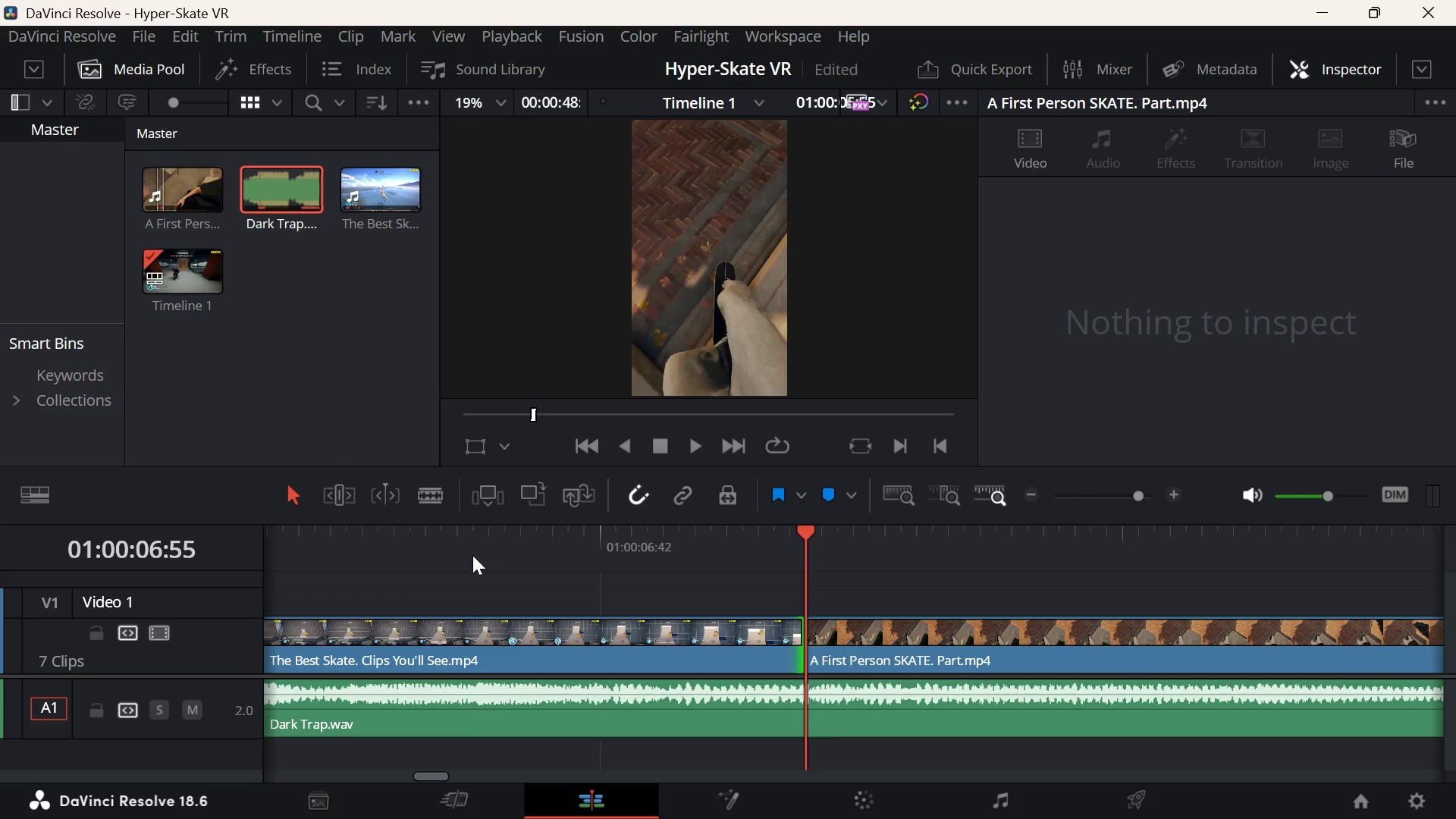 
left_click([472, 555])
 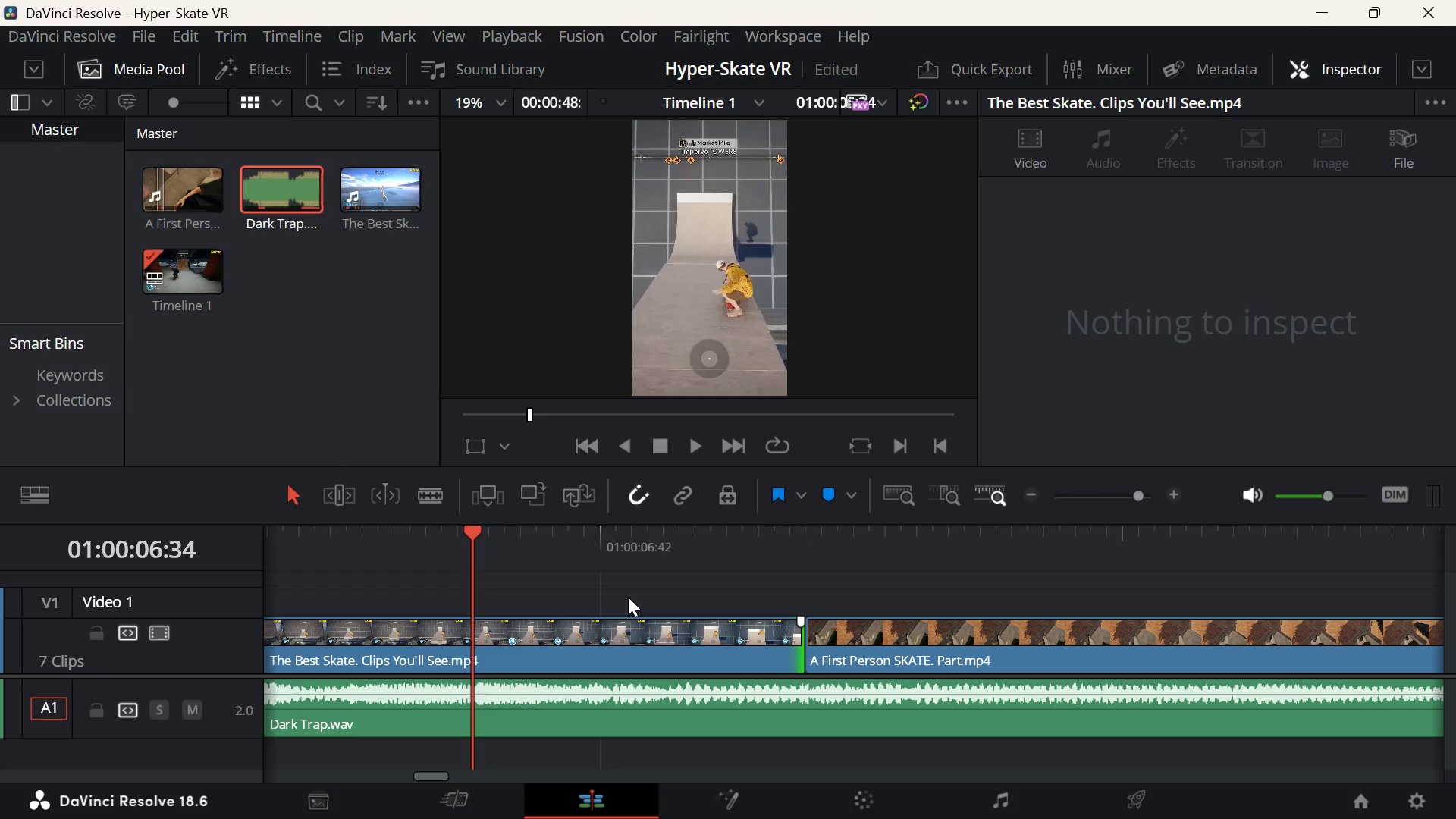 
key(Space)
 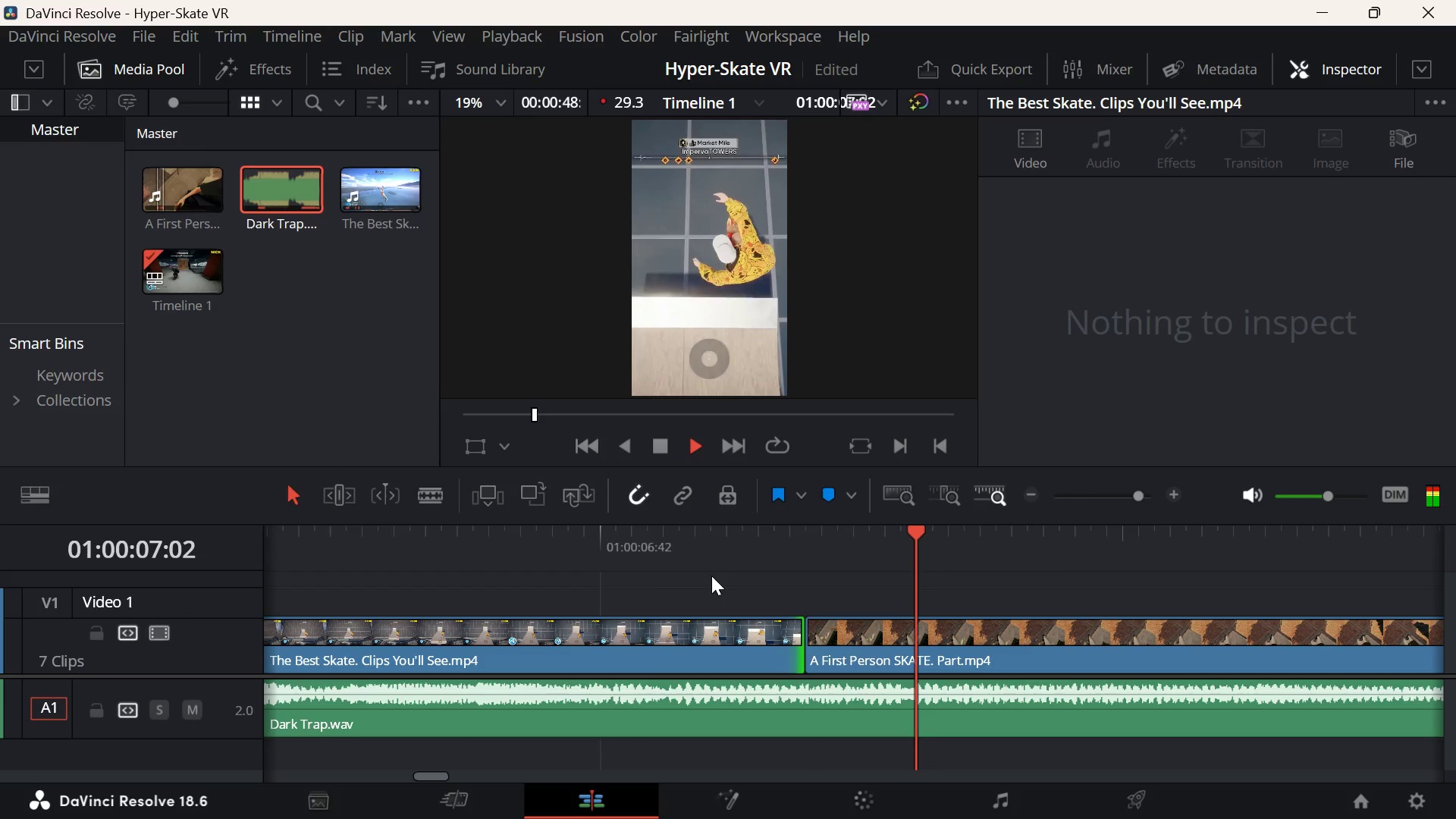 
key(Space)
 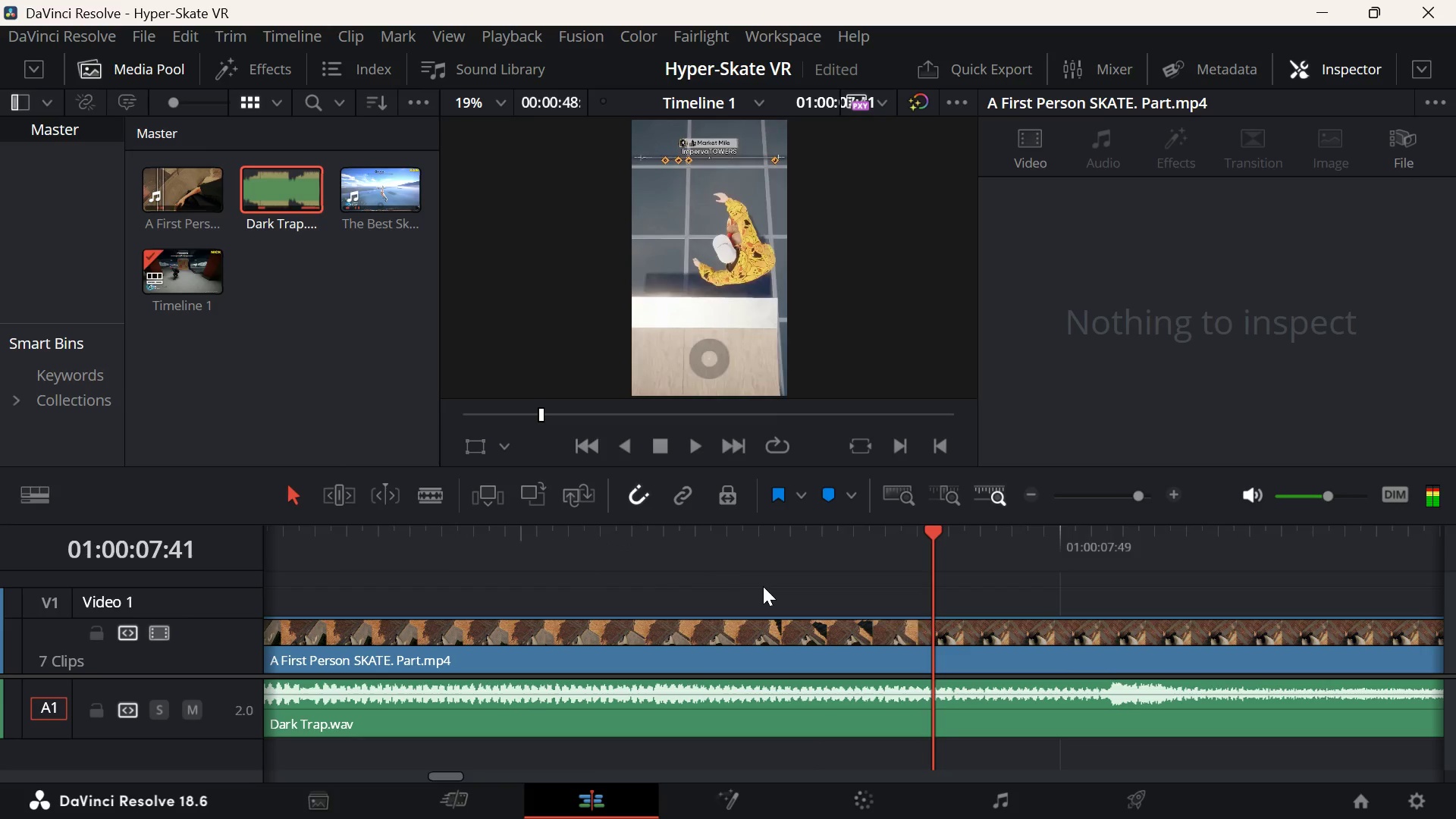 
scroll: coordinate [764, 586], scroll_direction: up, amount: 3.0
 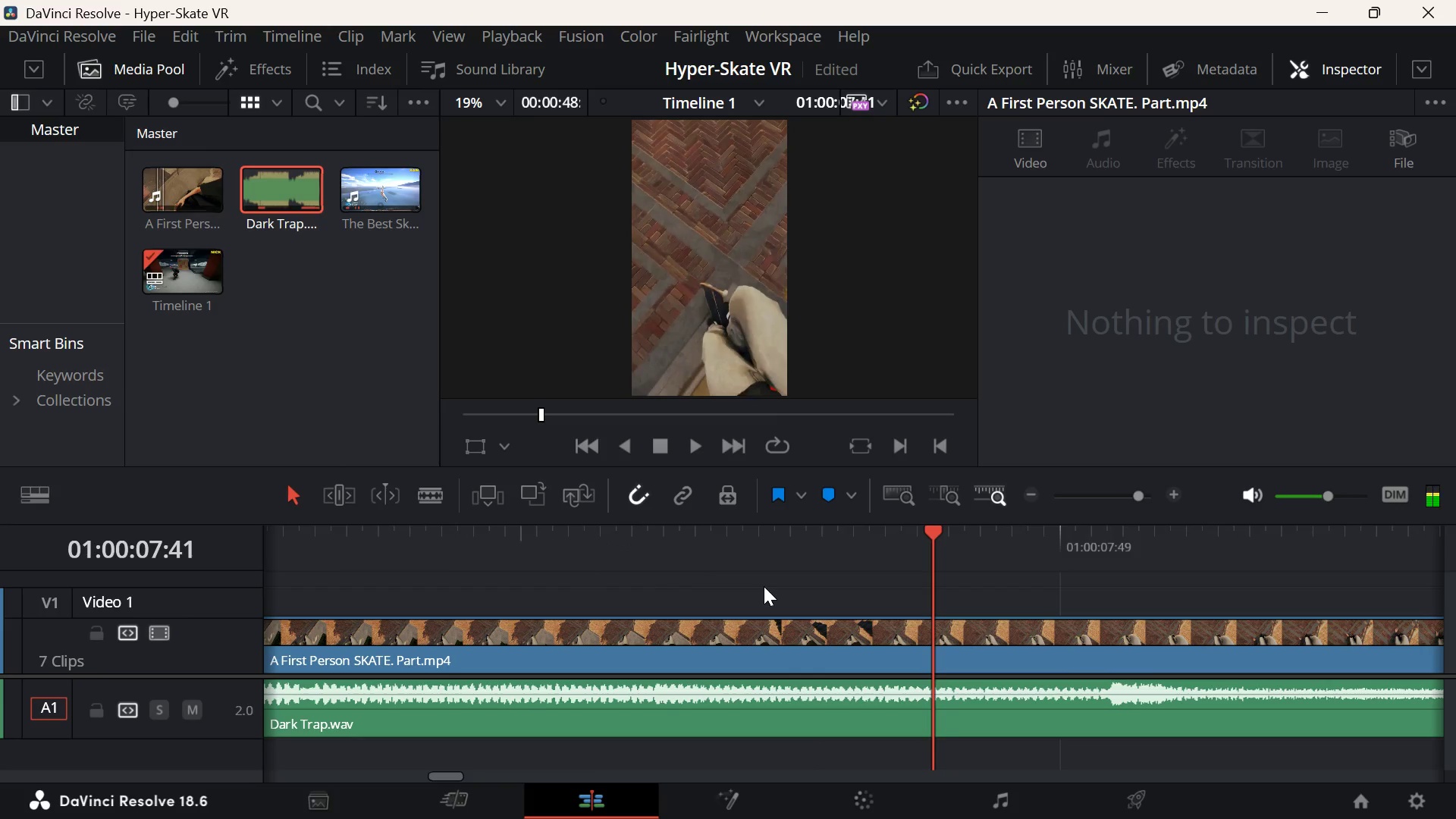 
key(ArrowUp)
 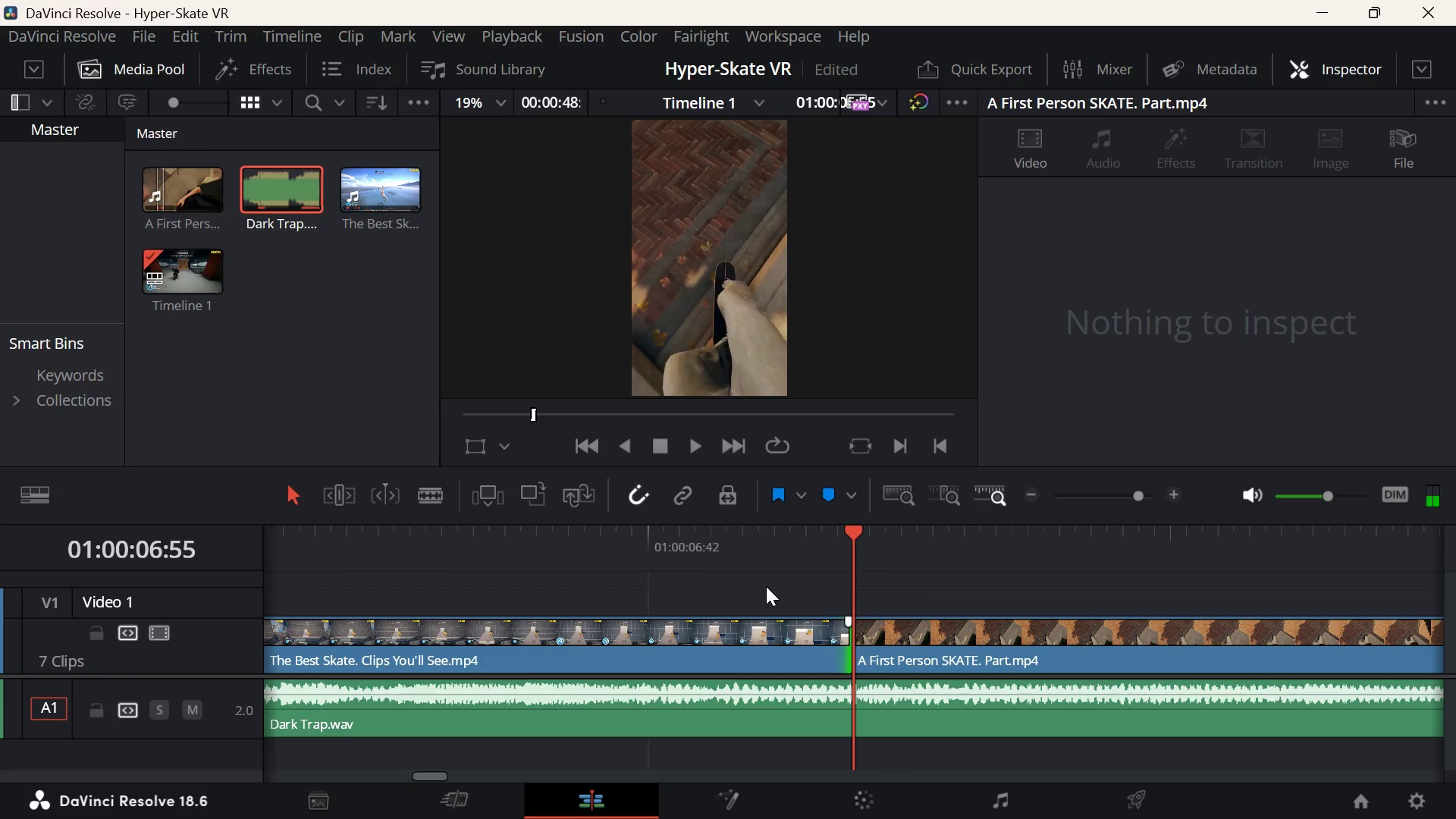 
key(Space)
 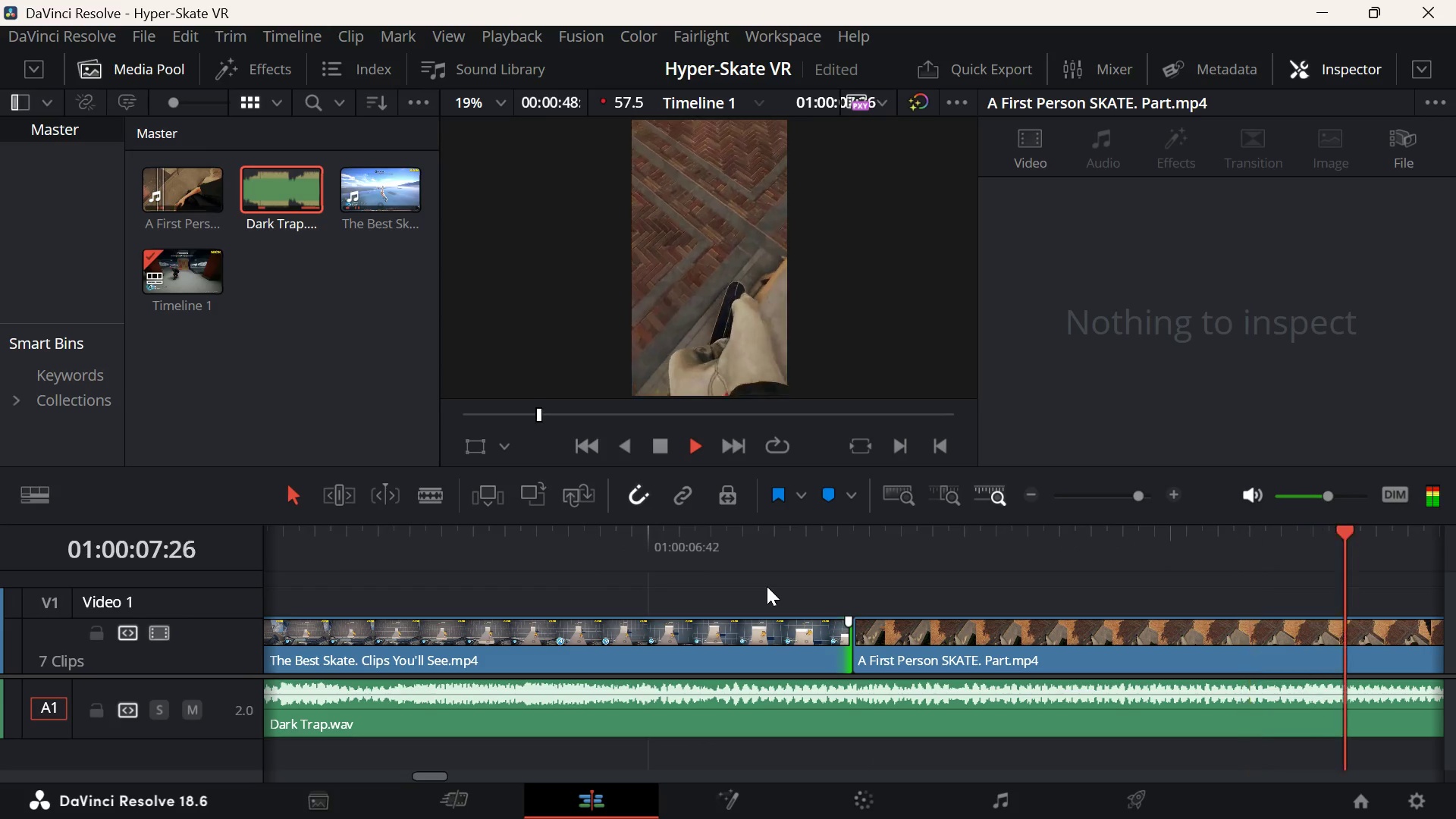 
key(Space)
 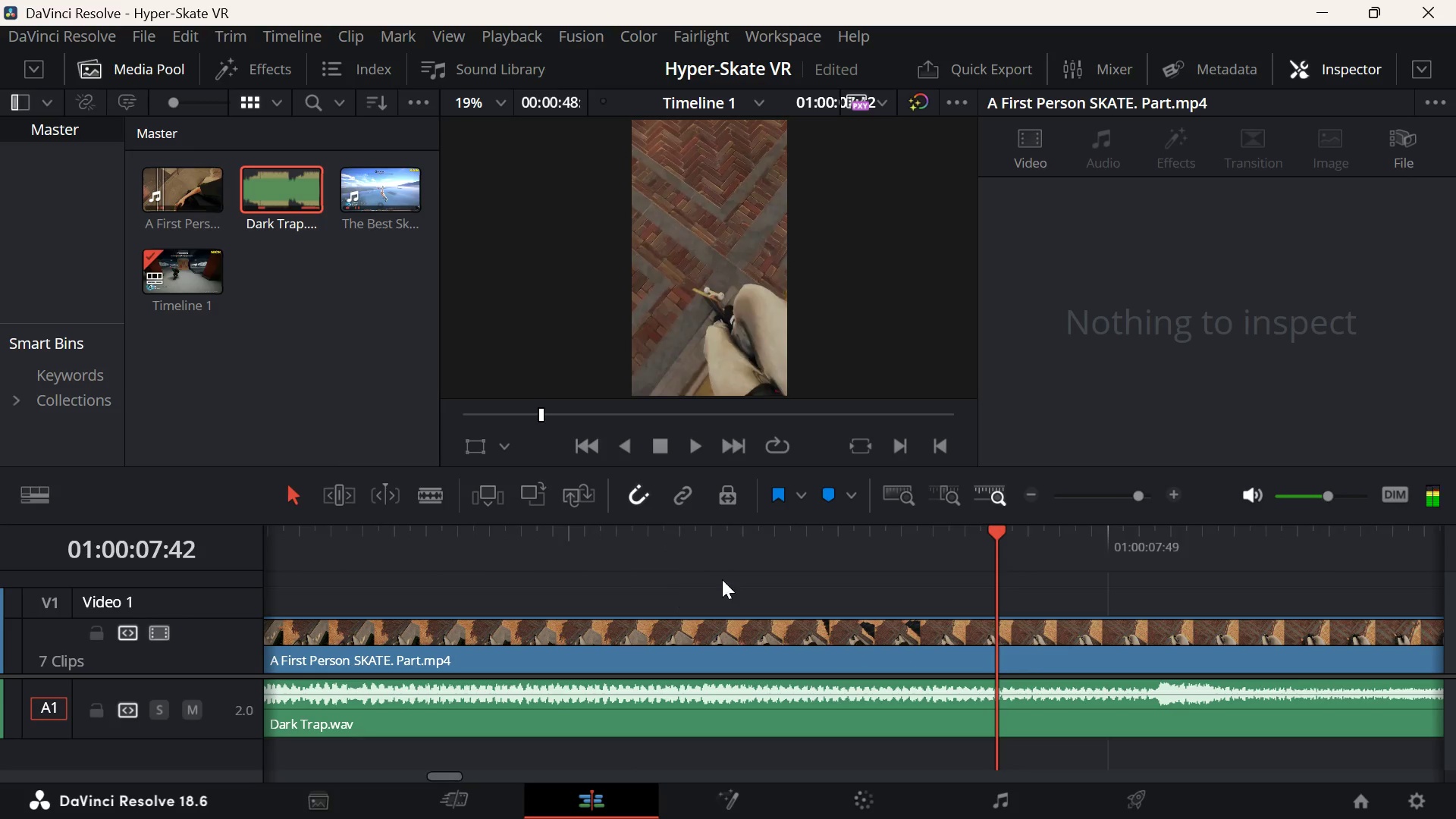 
key(Minus)
 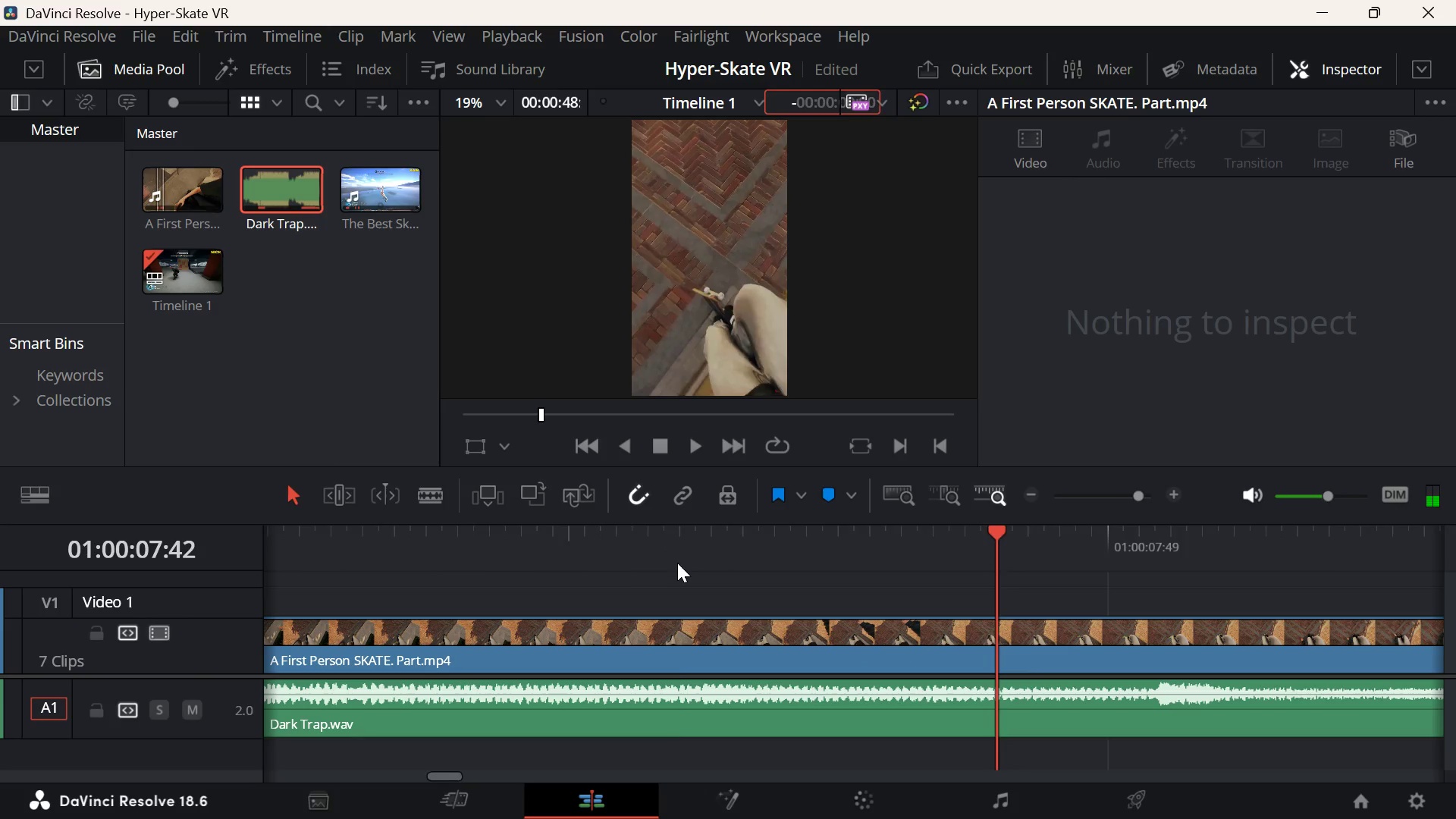 
scroll: coordinate [726, 579], scroll_direction: up, amount: 3.0
 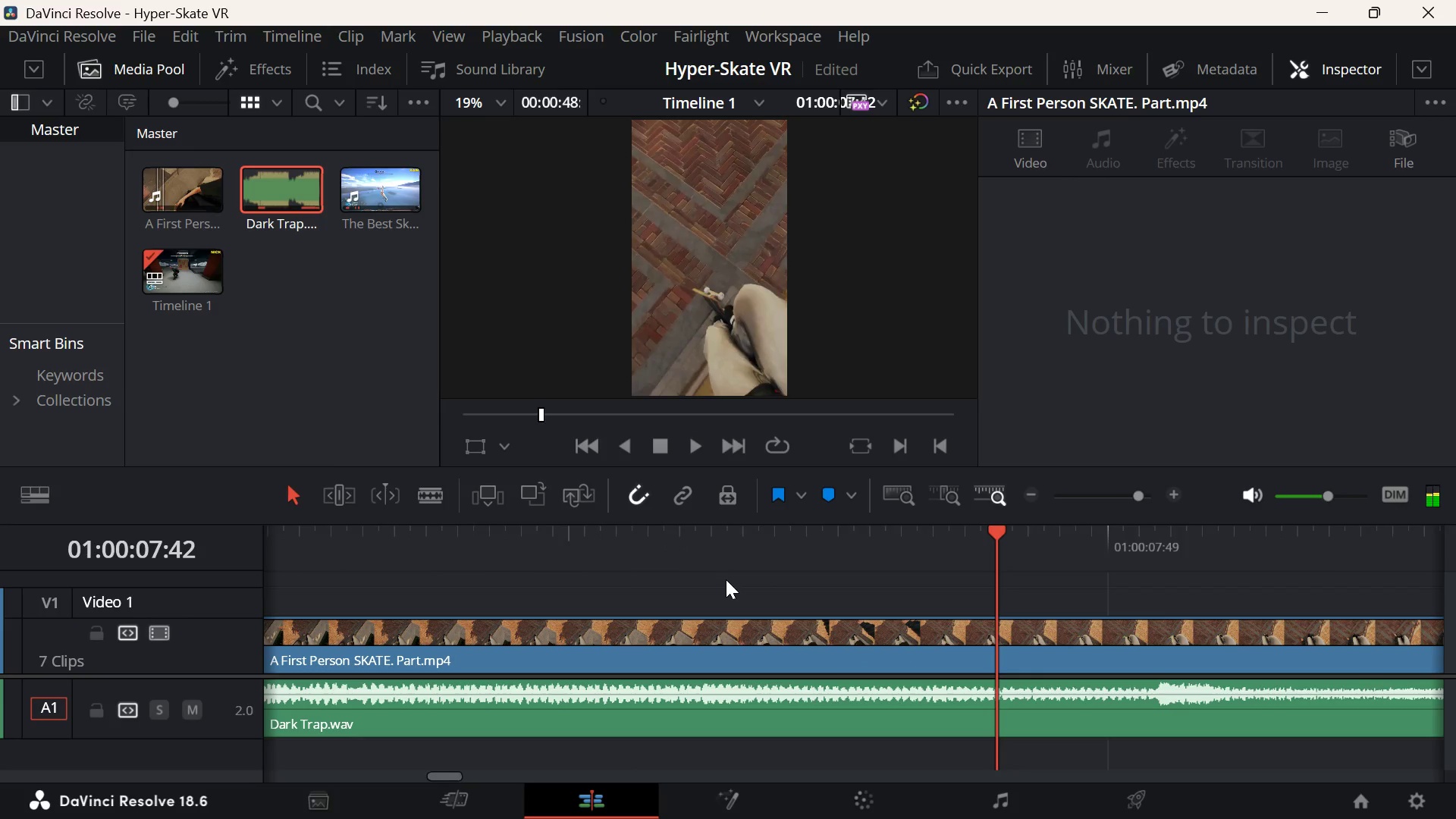 
left_click([676, 561])
 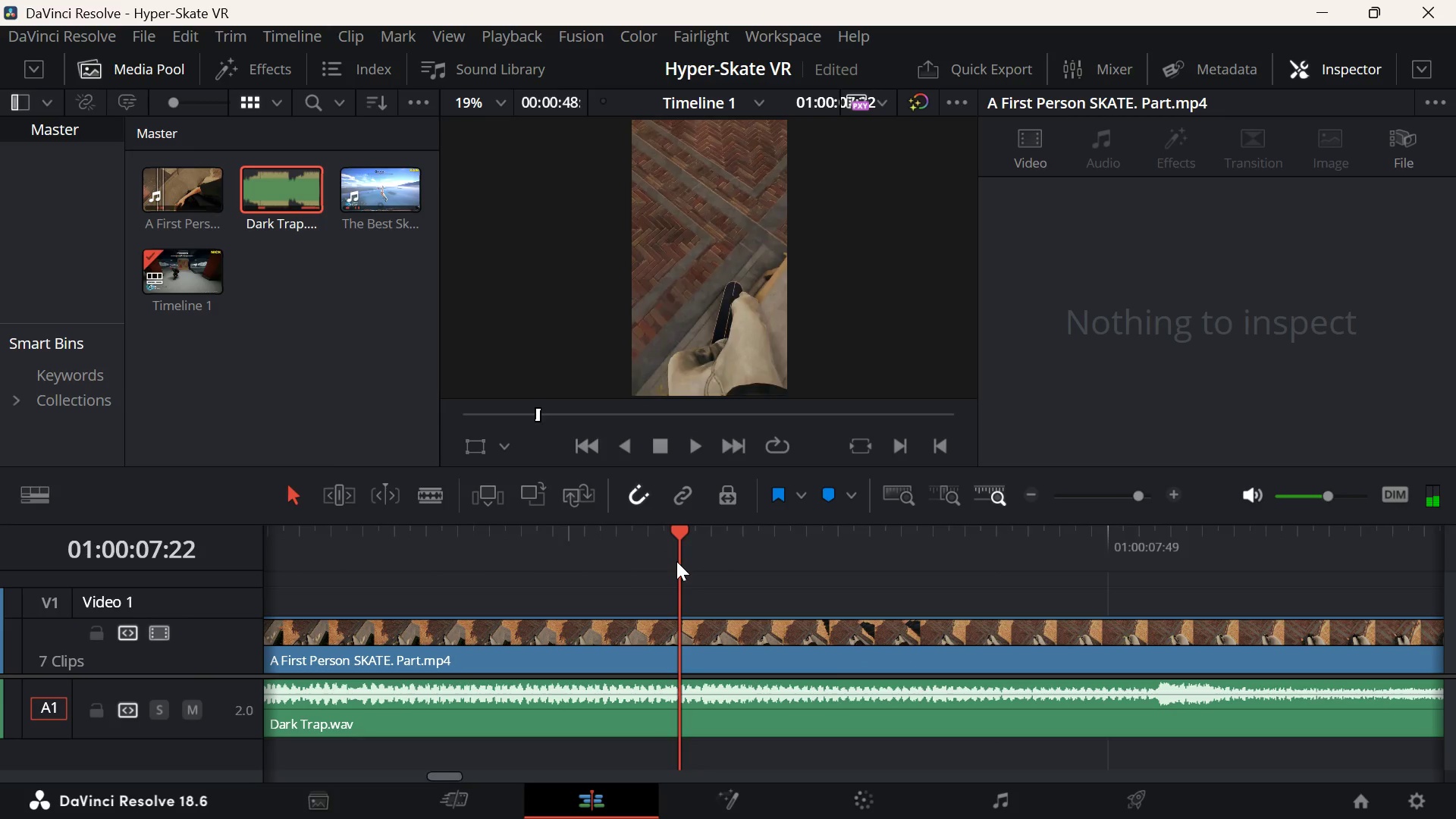 
key(Minus)
 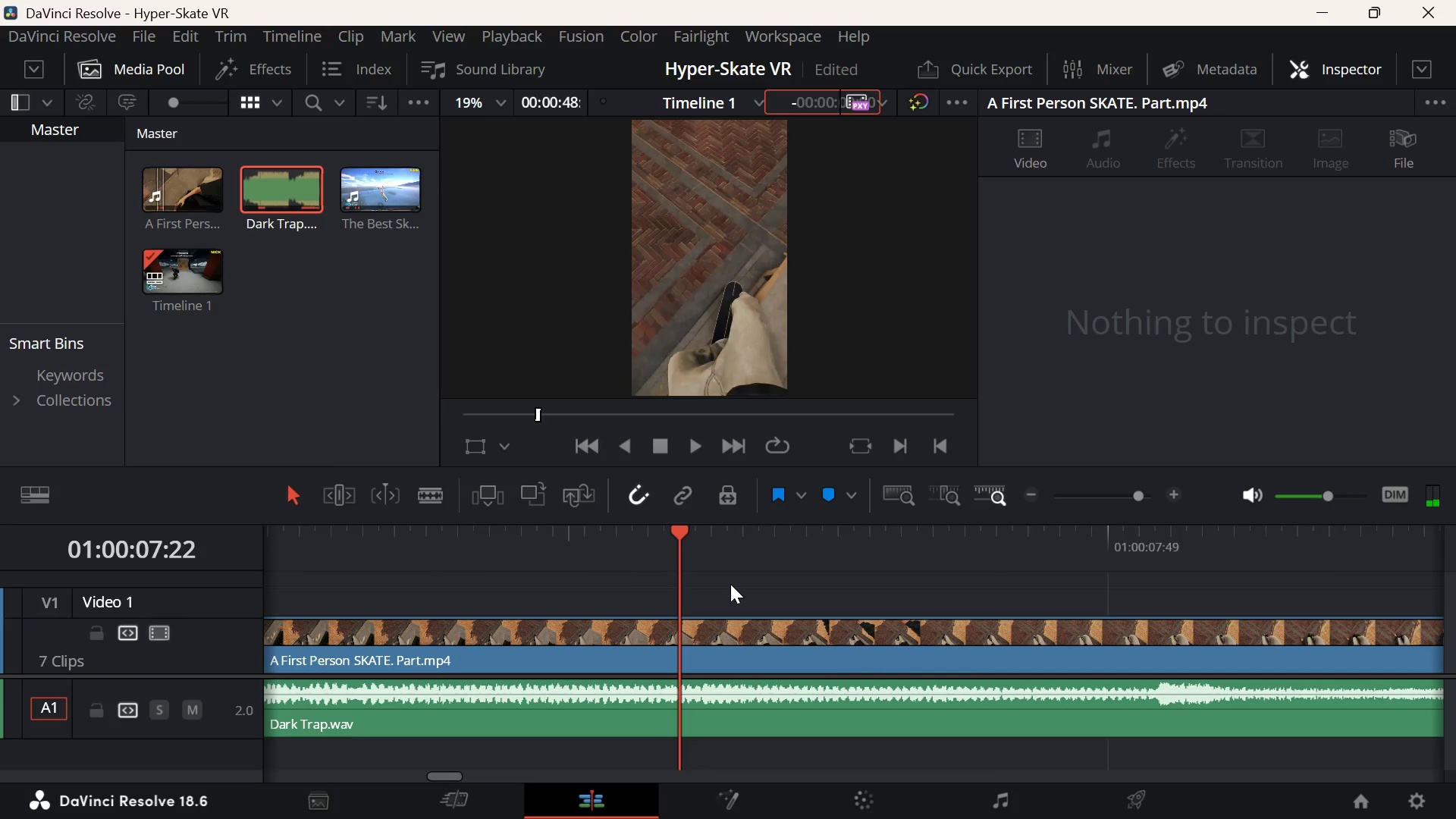 
key(ArrowUp)
 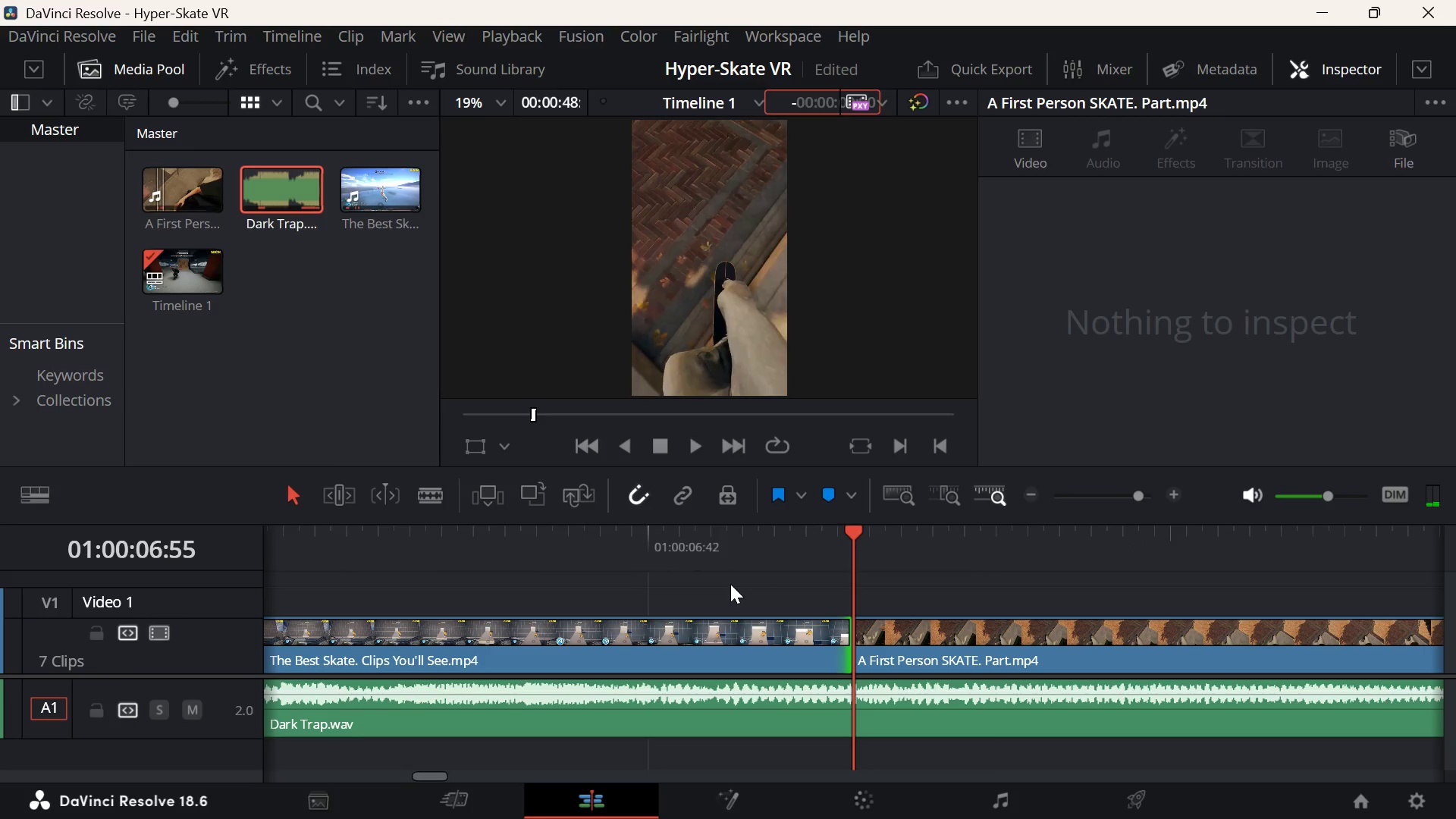 
scroll: coordinate [732, 584], scroll_direction: down, amount: 1.0
 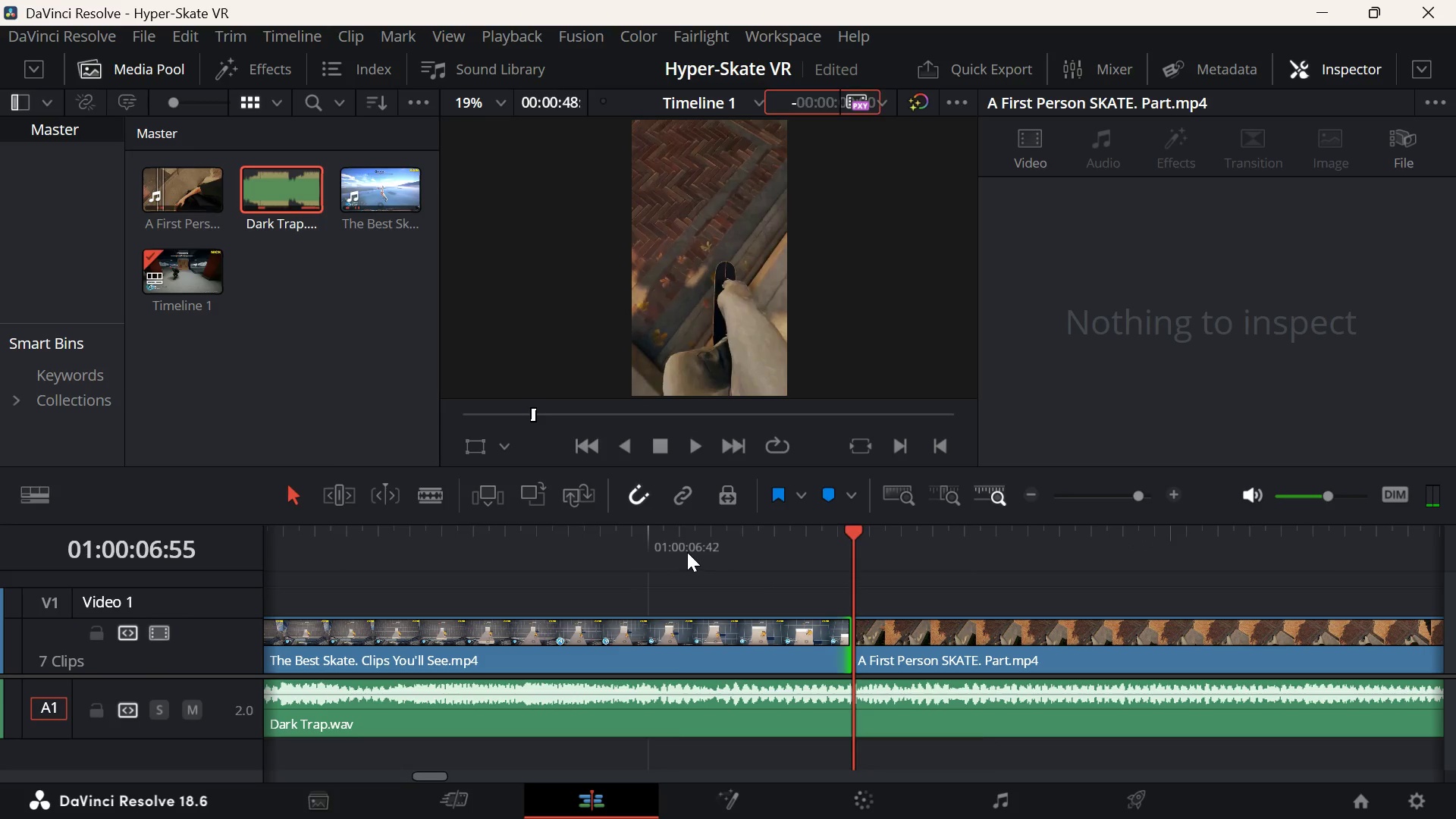 
left_click([687, 552])
 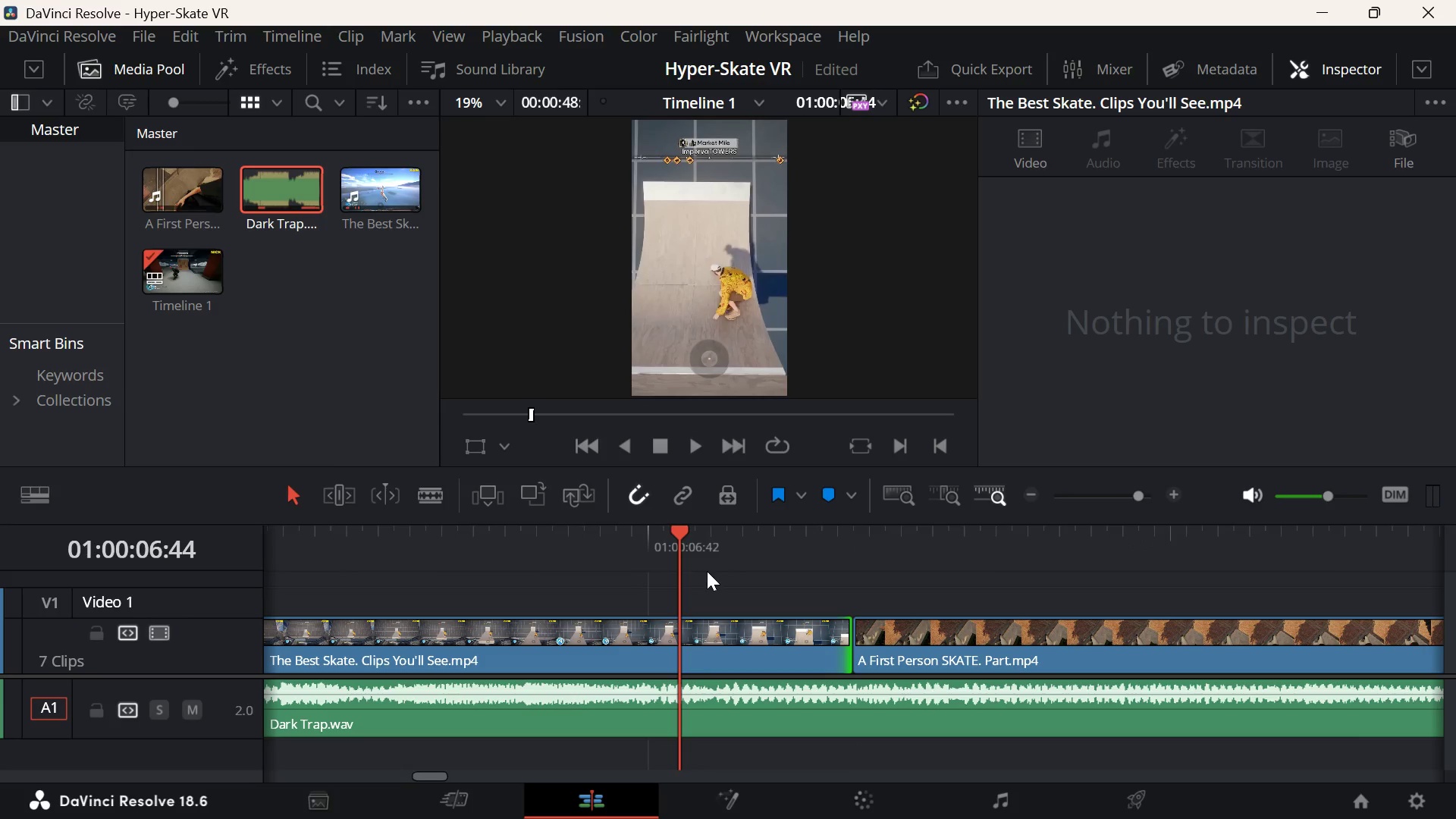 
scroll: coordinate [708, 571], scroll_direction: down, amount: 3.0
 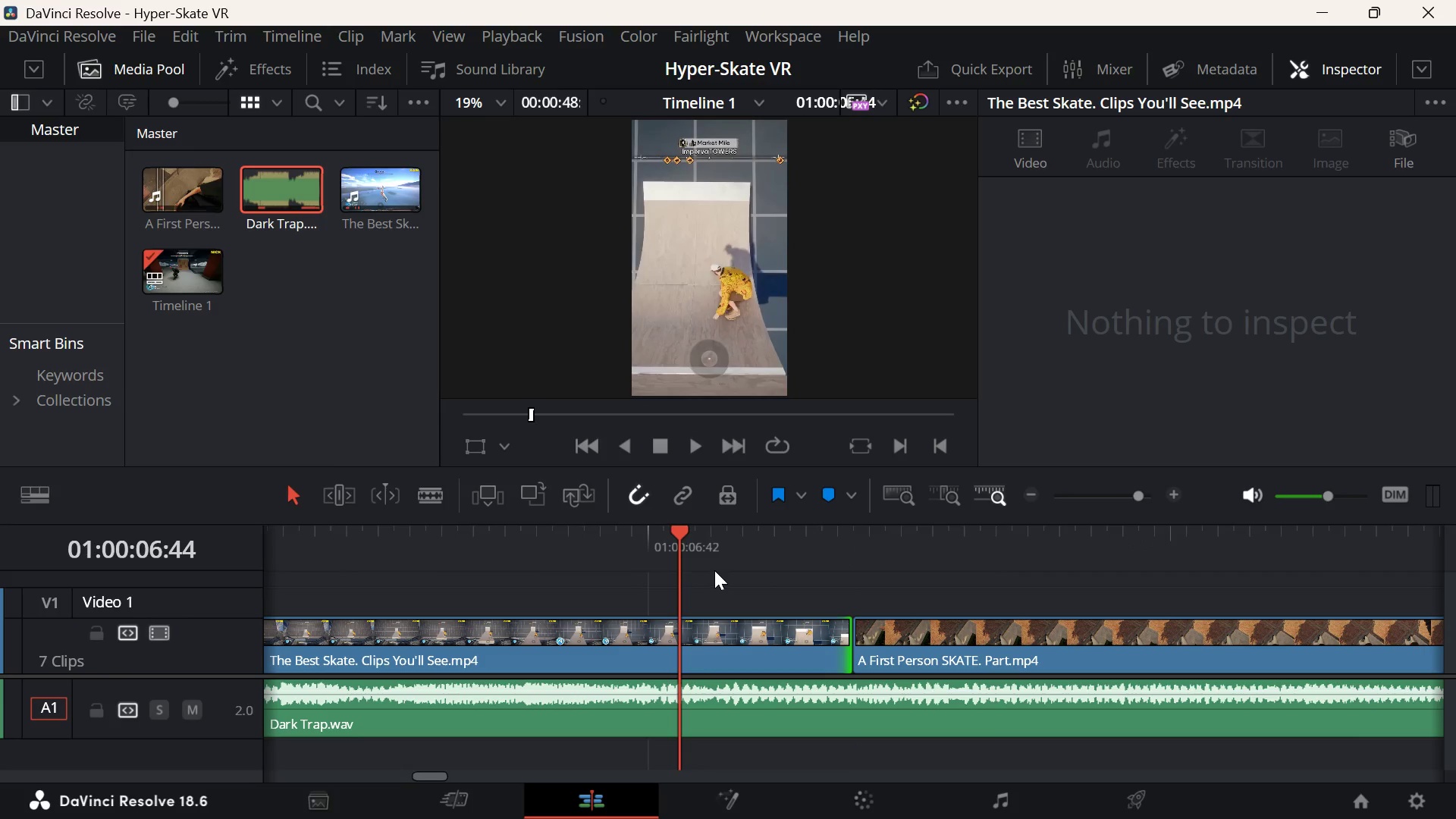 
key(Space)
 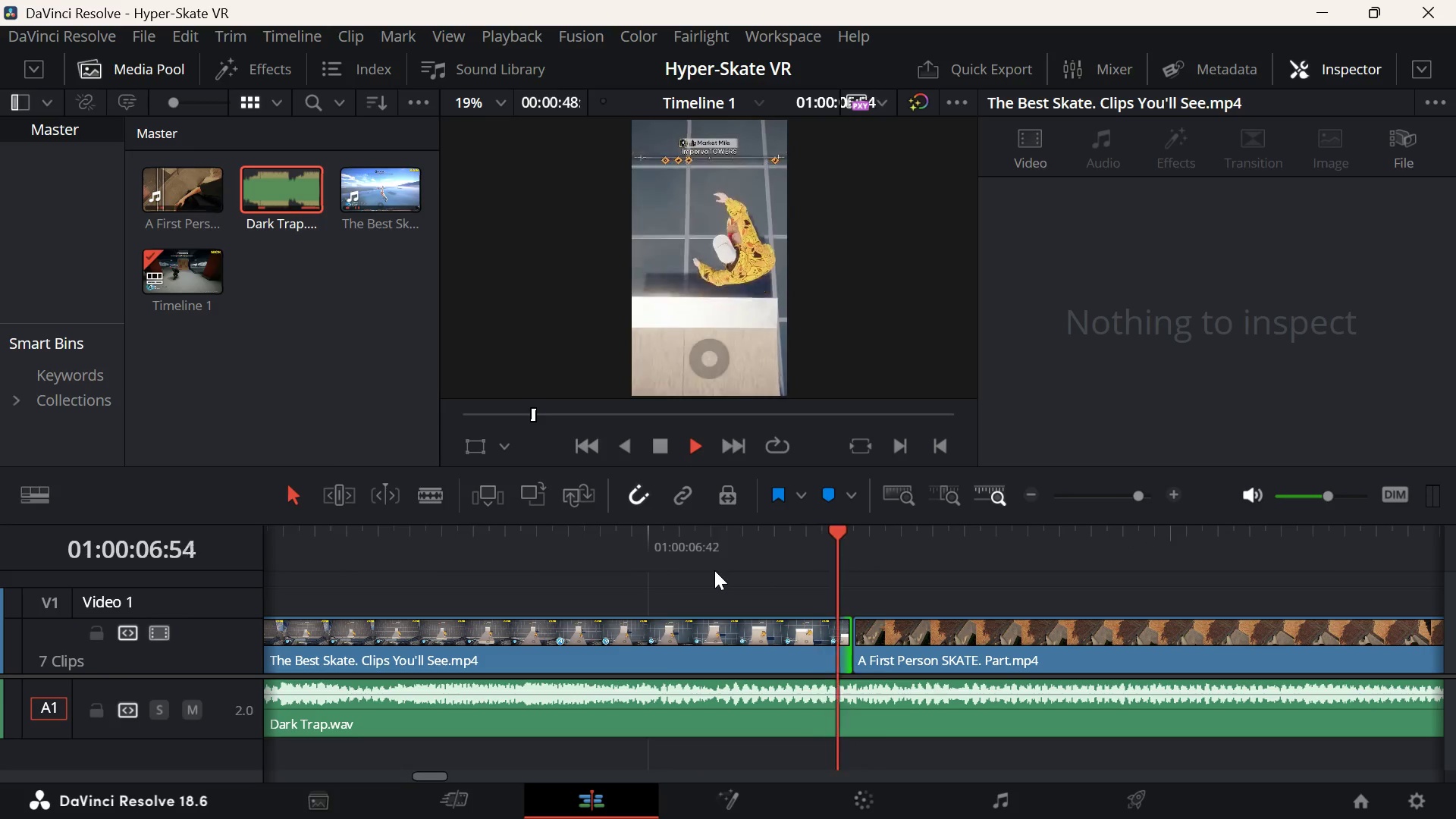 
key(Space)
 